 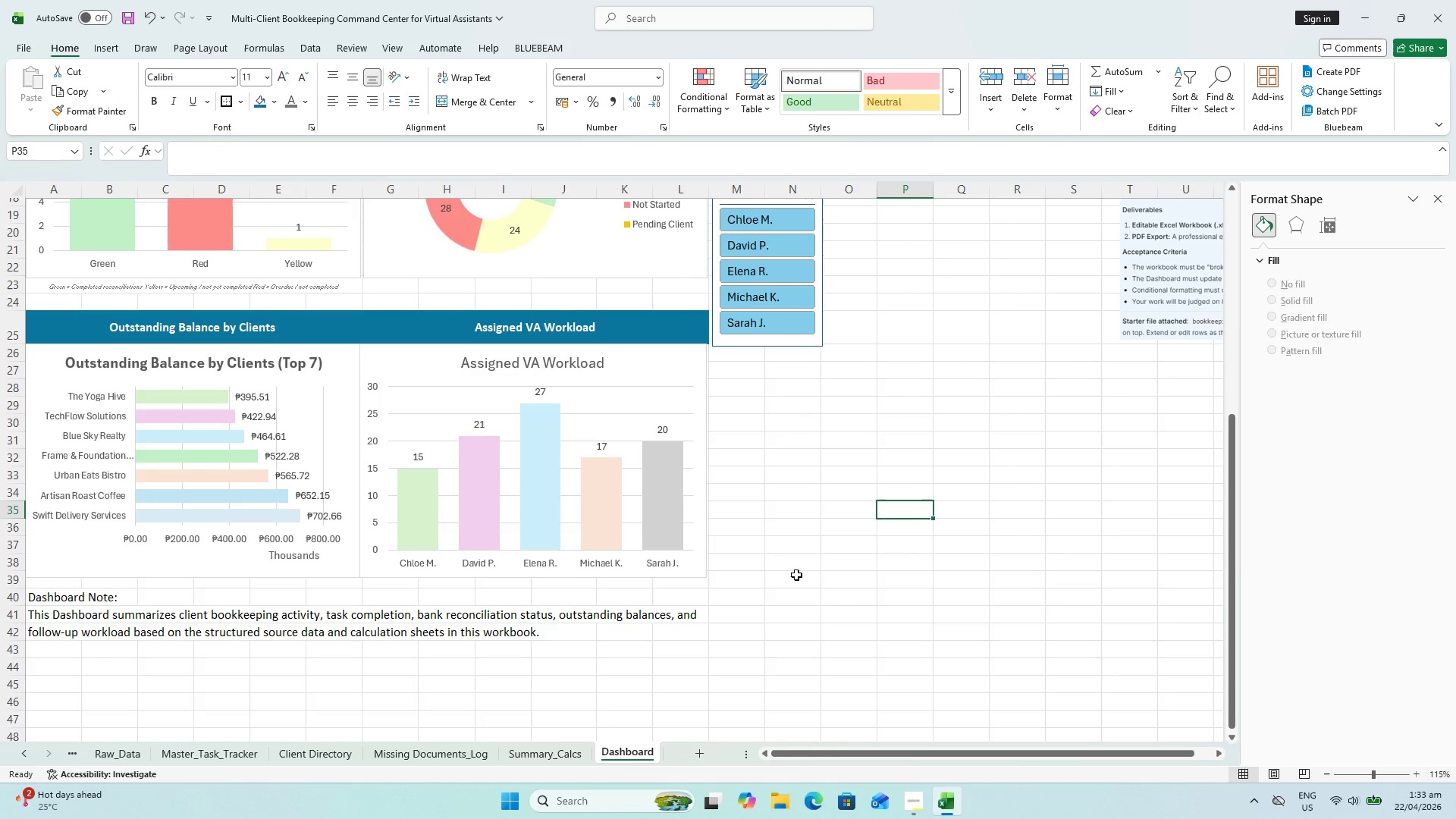 
key(Control+S)
 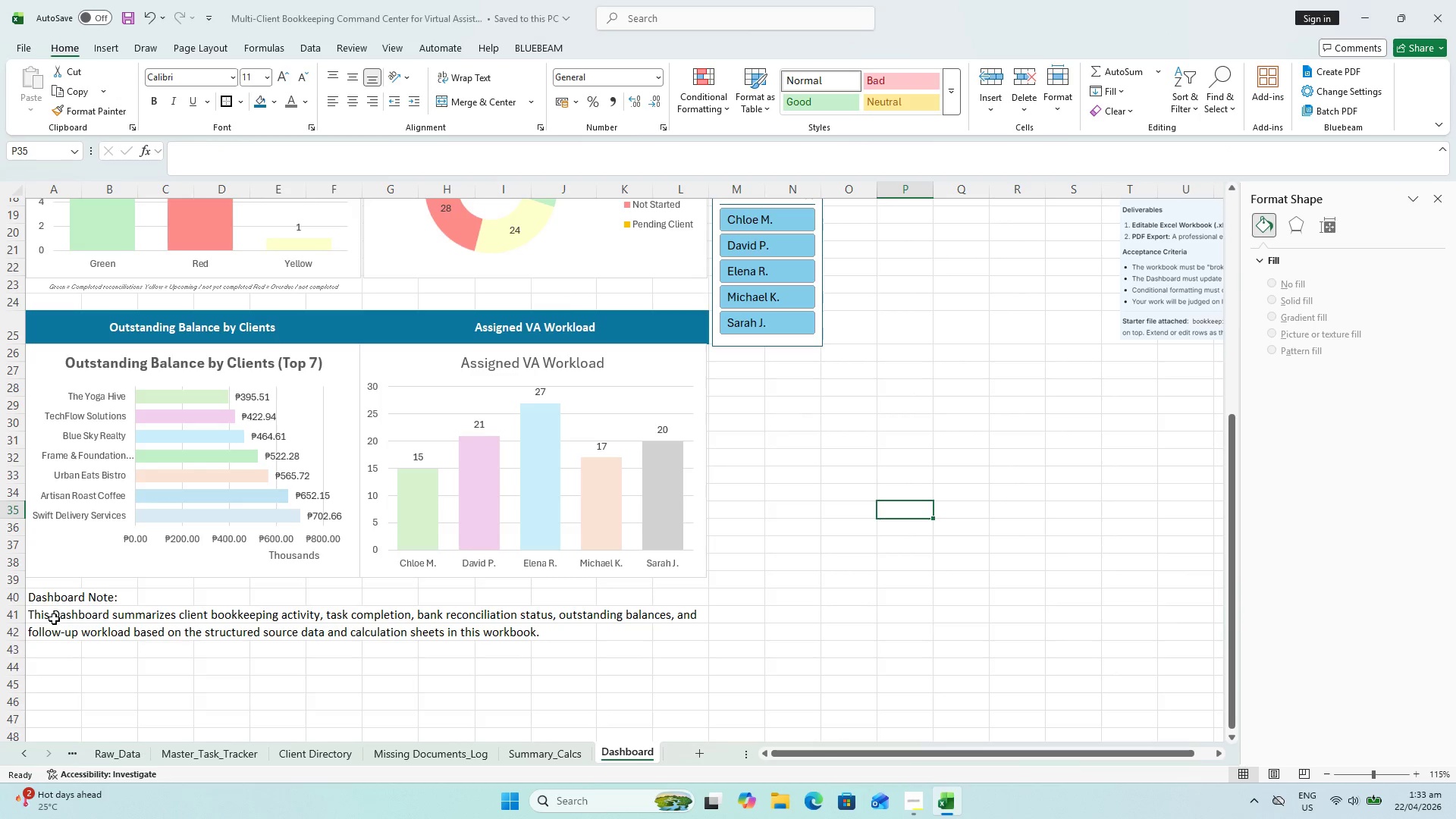 
left_click_drag(start_coordinate=[39, 611], to_coordinate=[698, 635])
 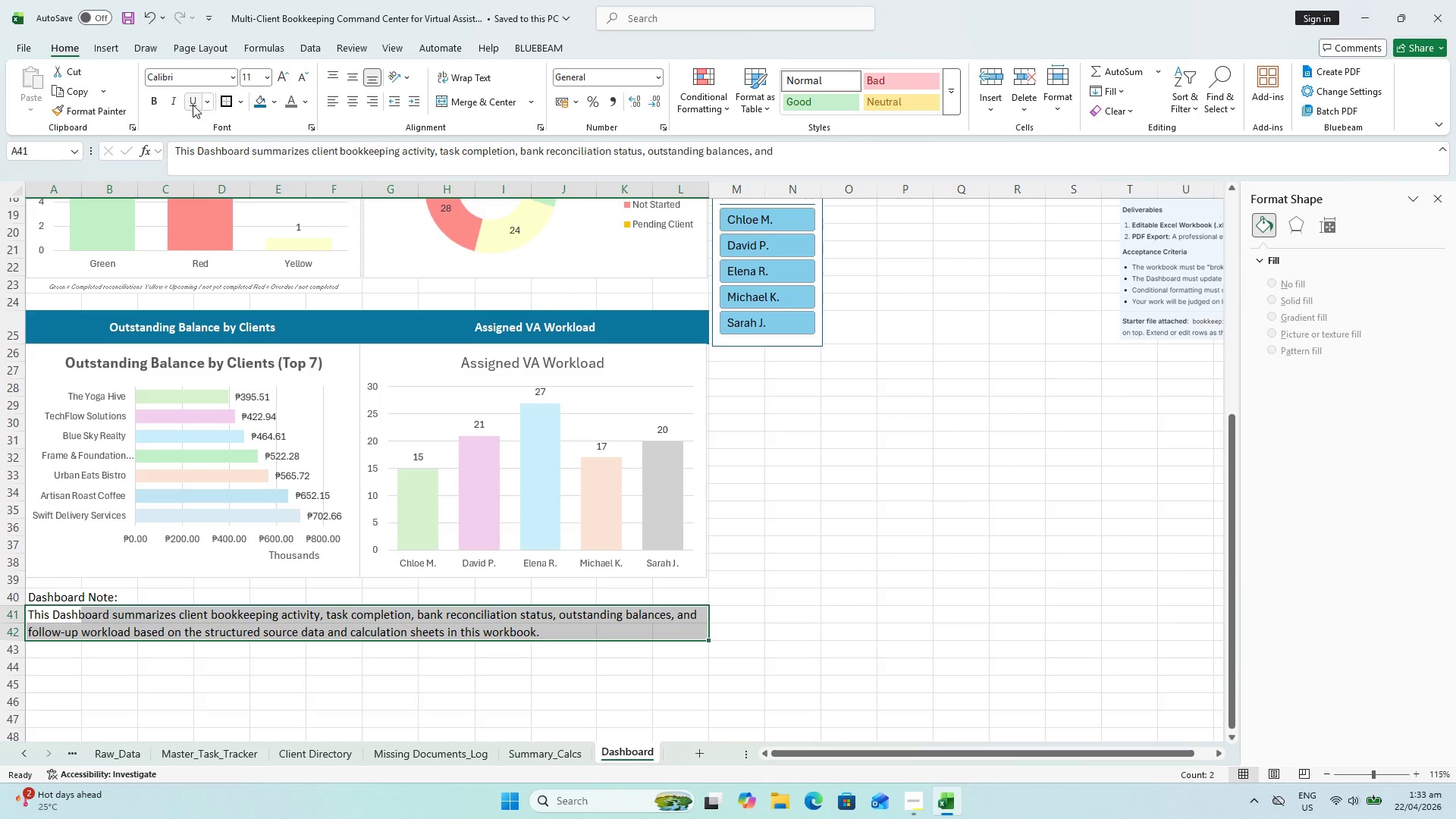 
left_click([176, 105])
 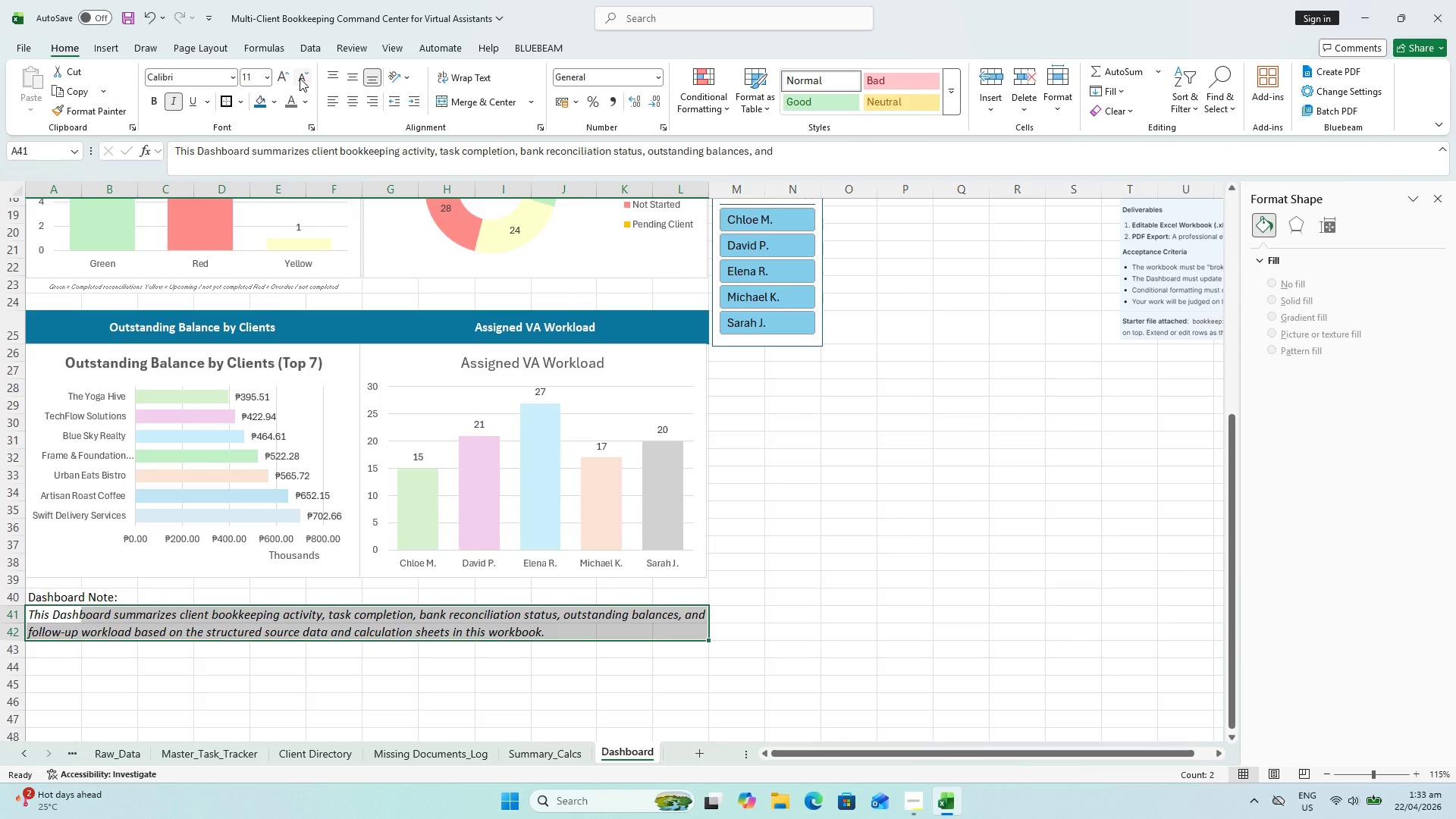 
left_click([300, 78])
 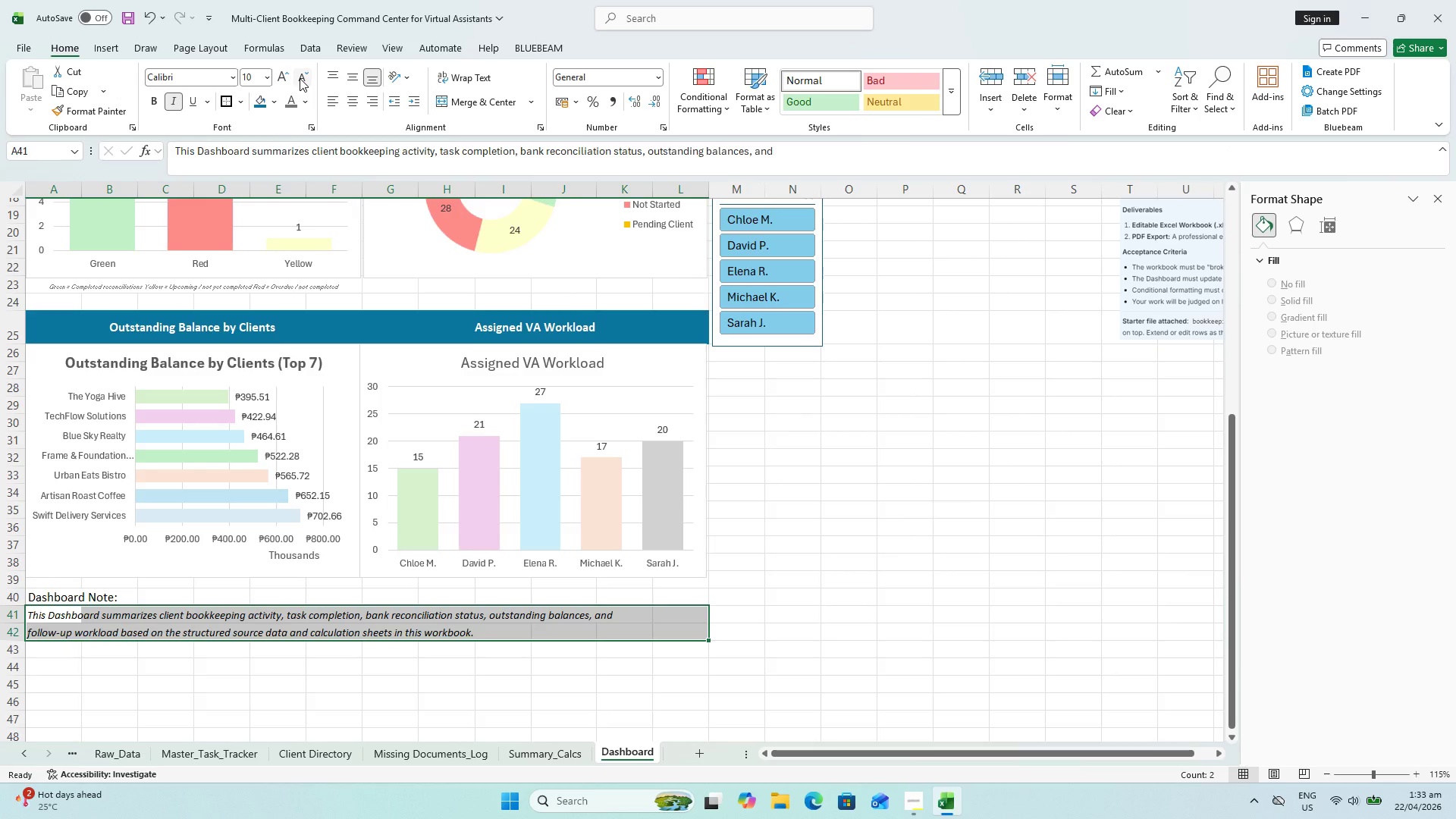 
left_click([300, 78])
 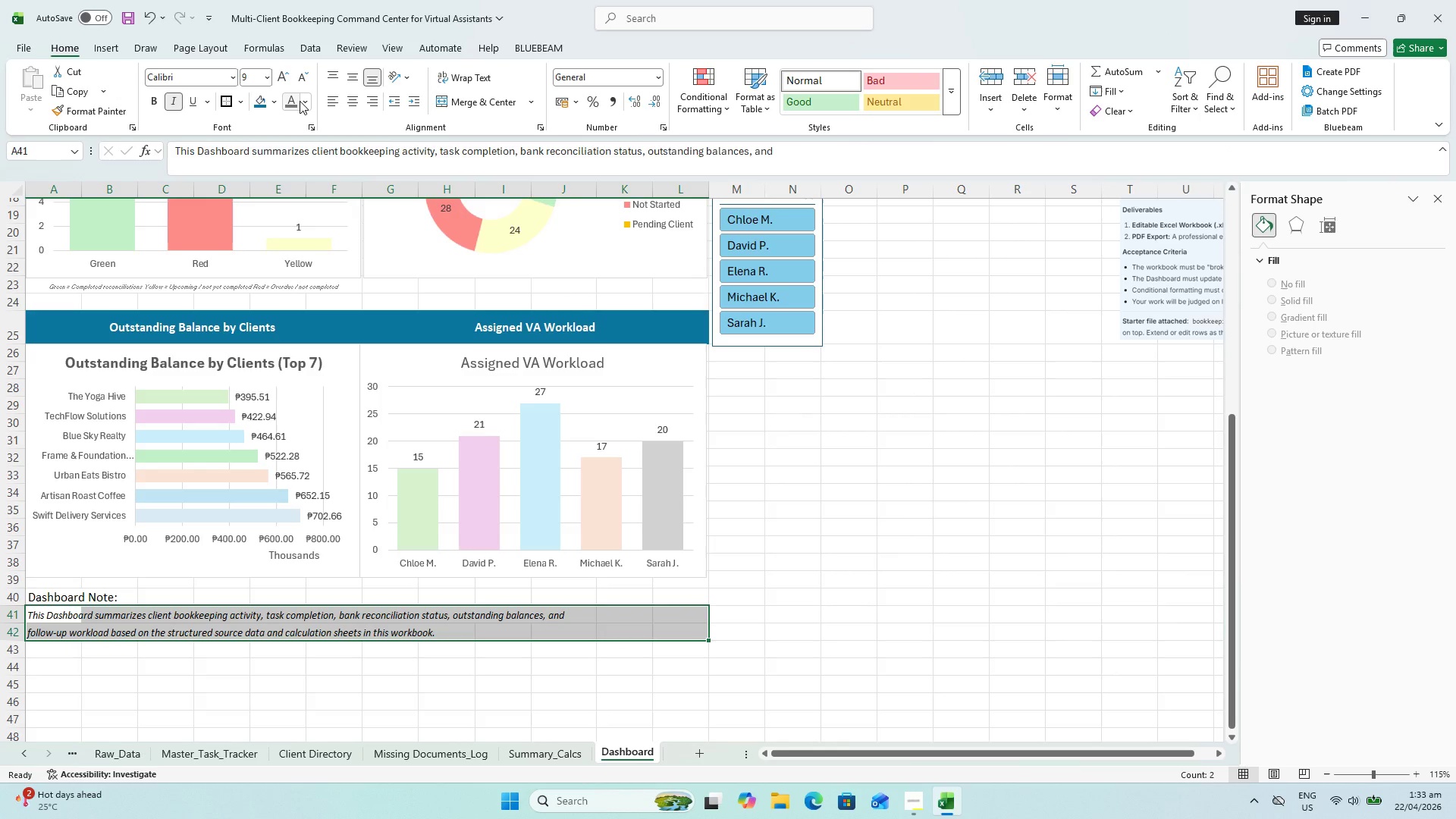 
left_click([300, 101])
 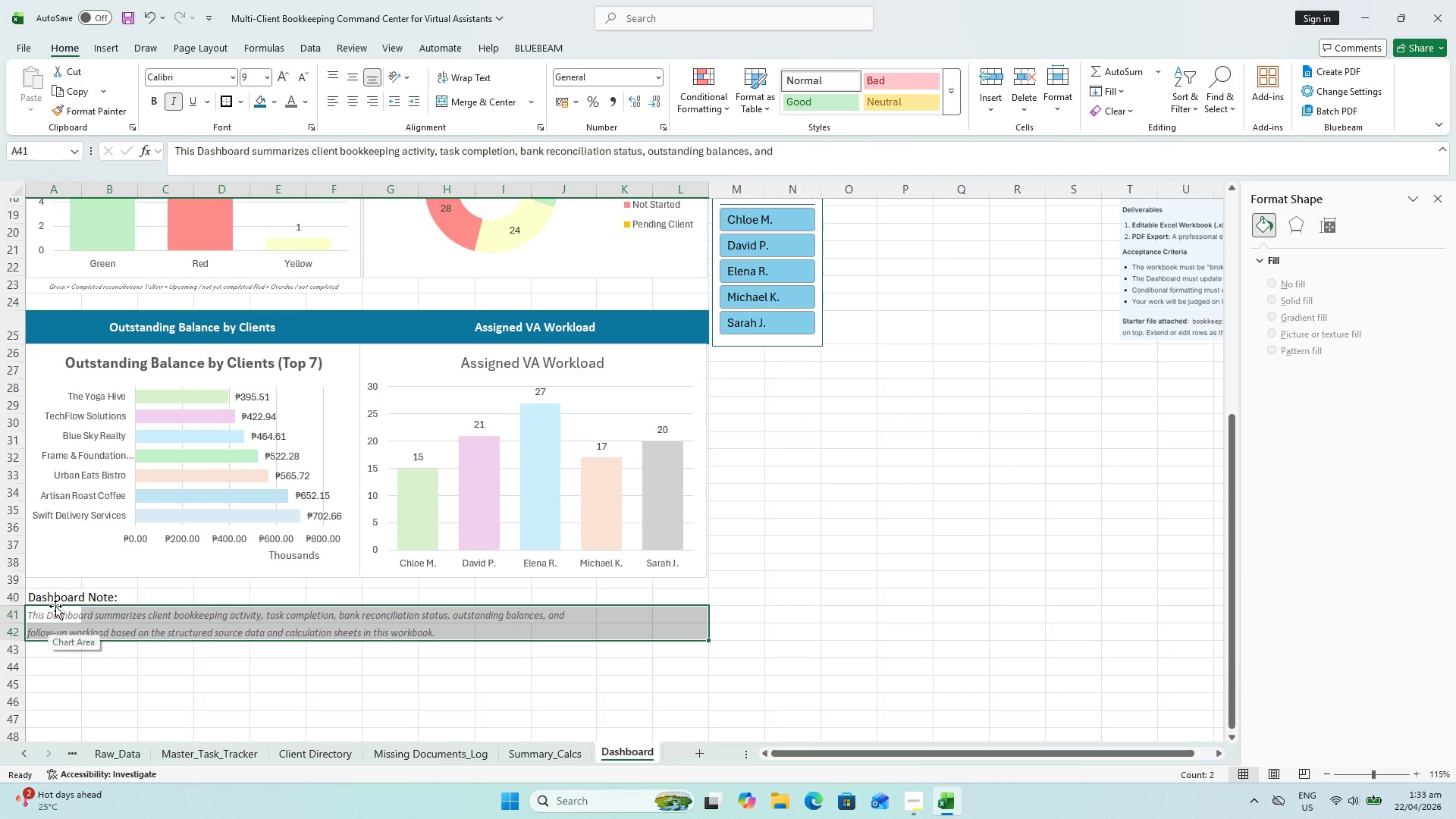 
left_click([48, 600])
 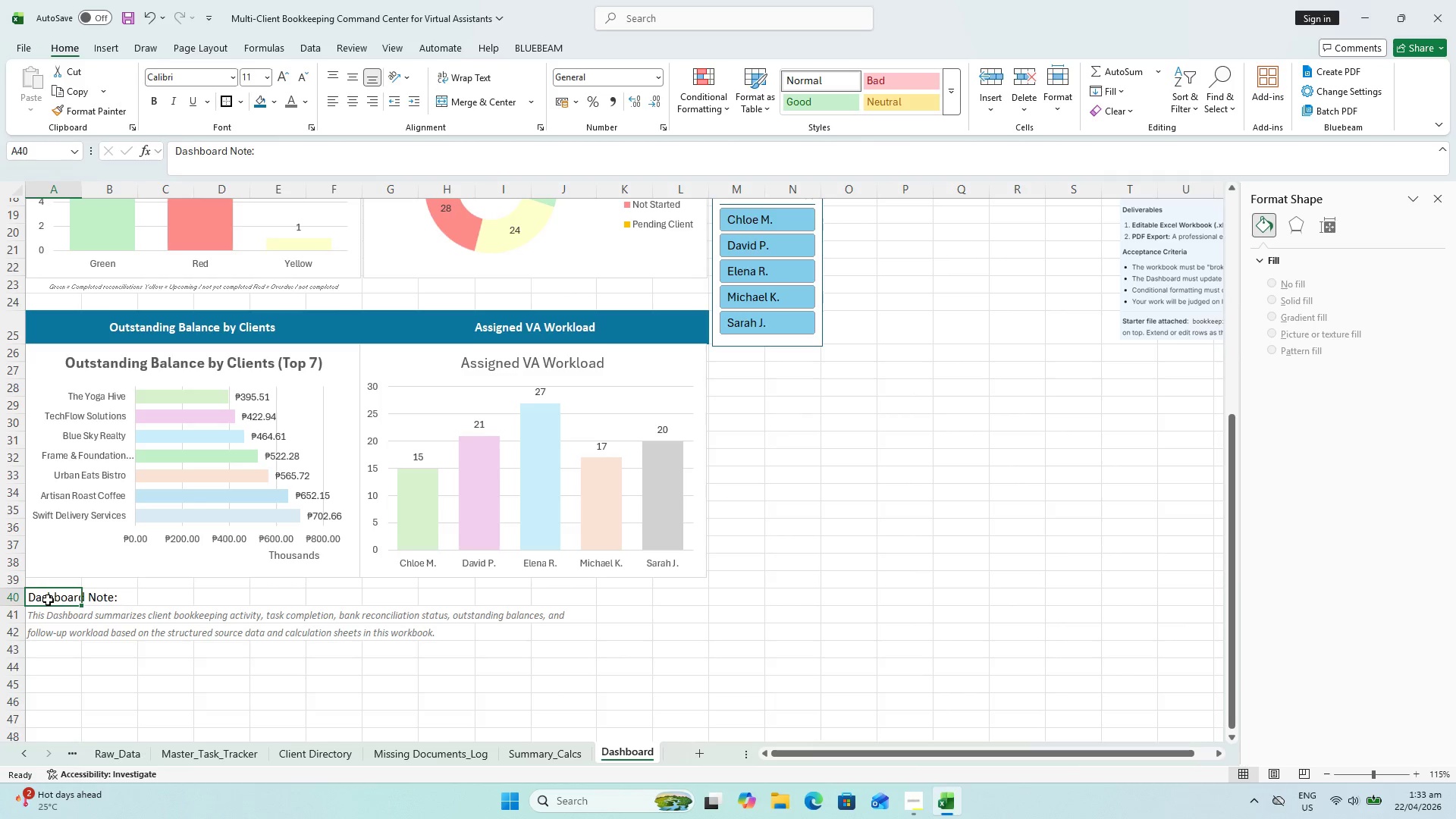 
key(Control+B)
 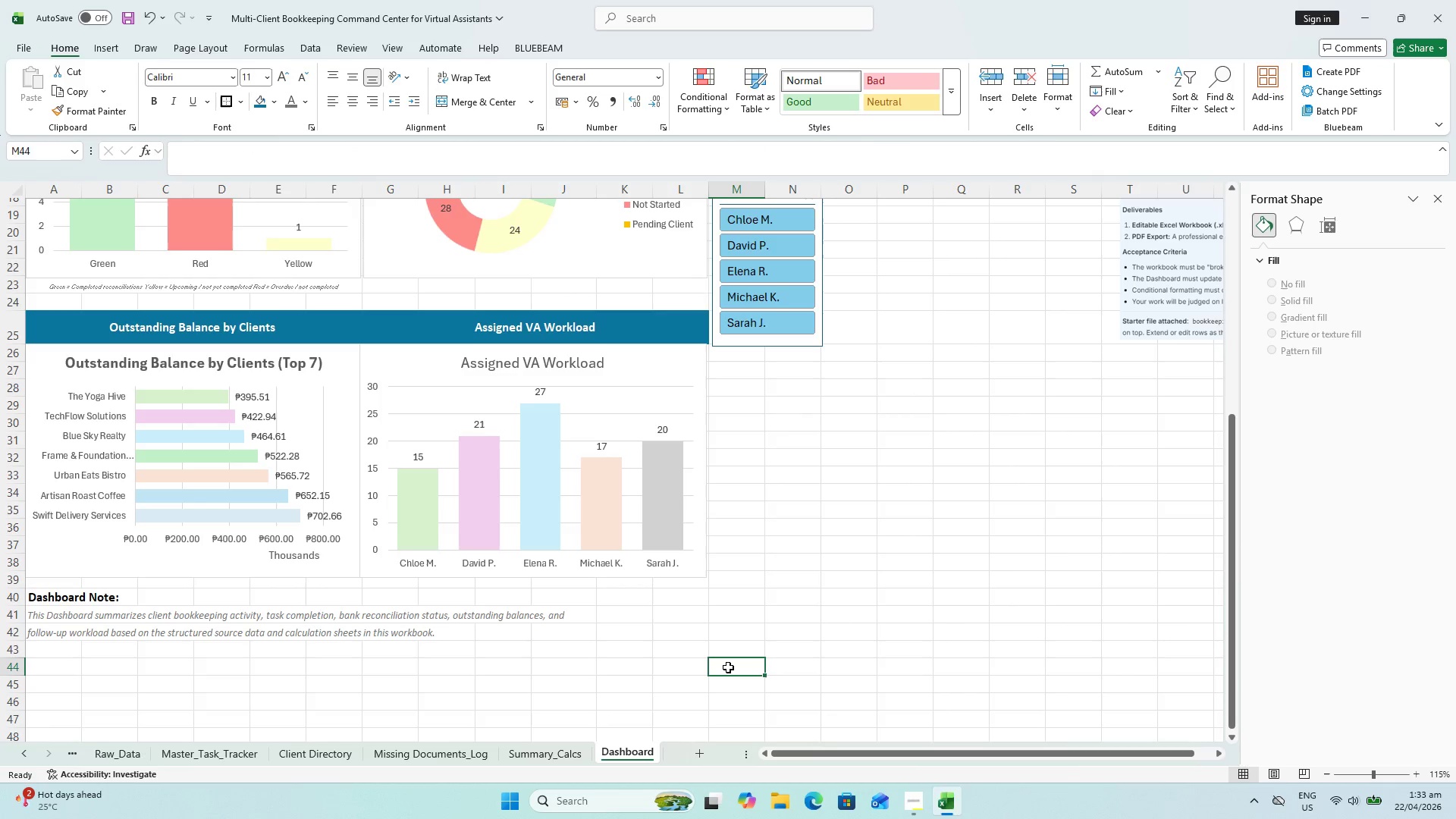 
key(Control+ControlLeft)
 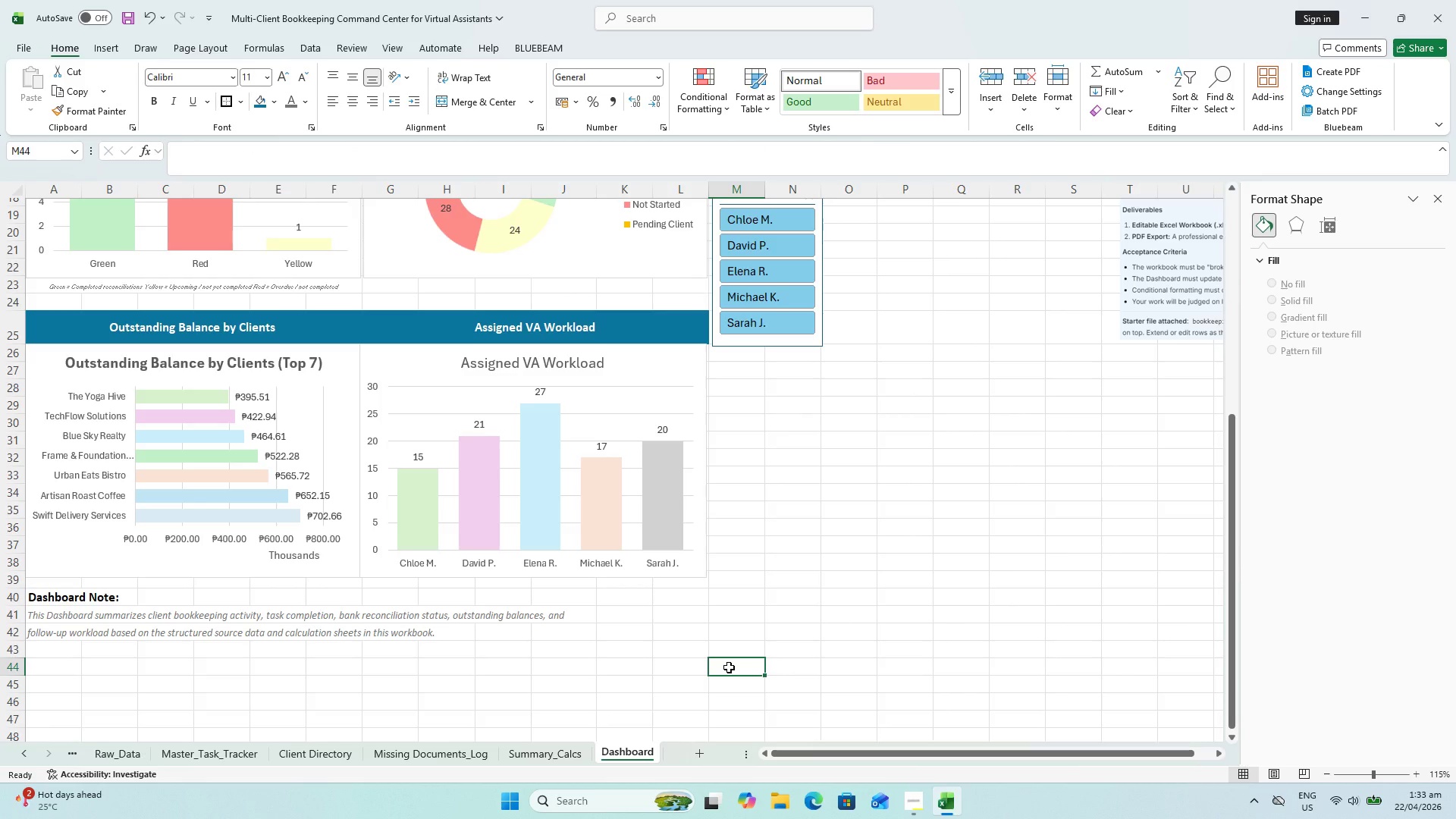 
key(Control+ControlLeft)
 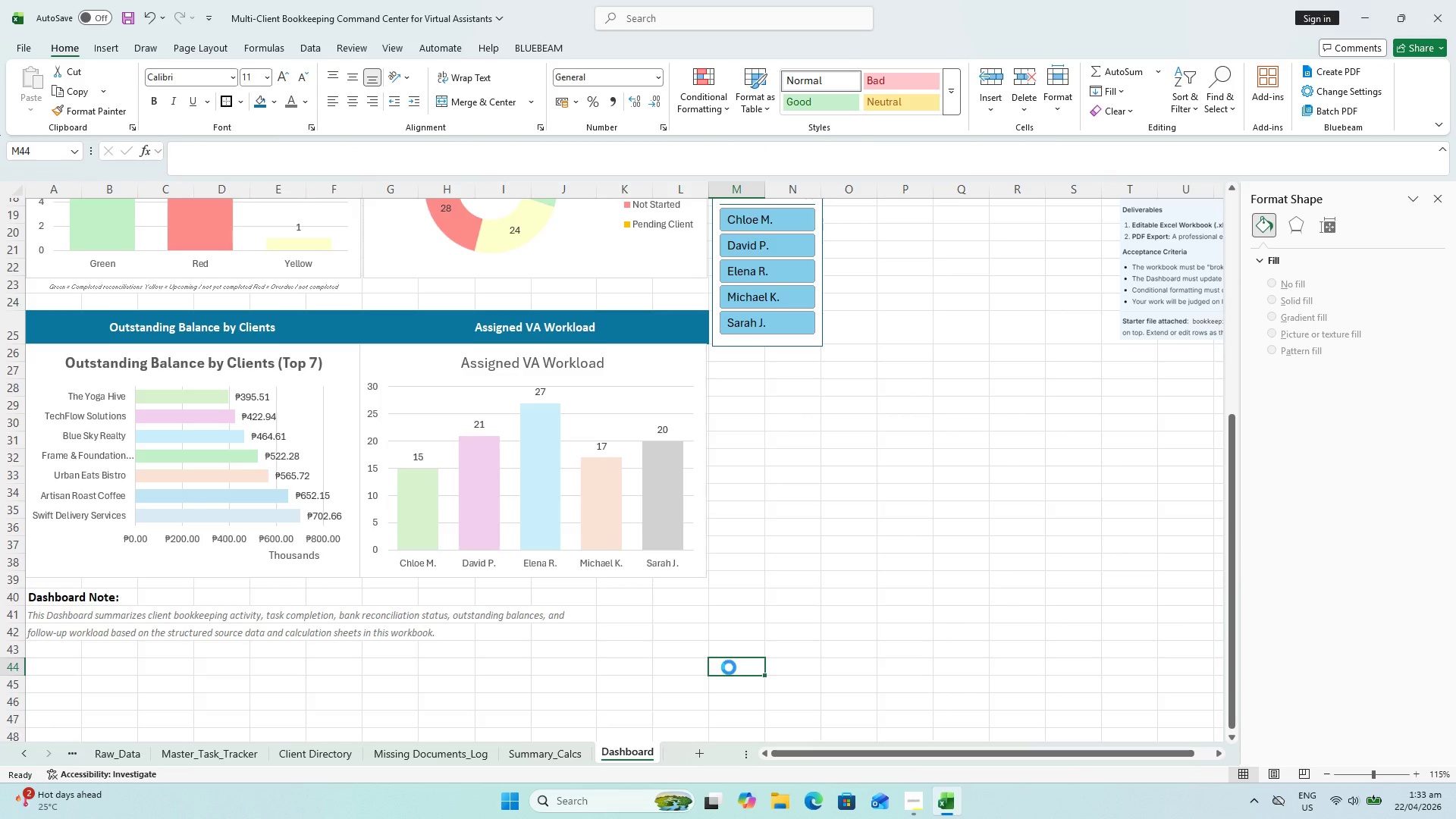 
key(Control+S)
 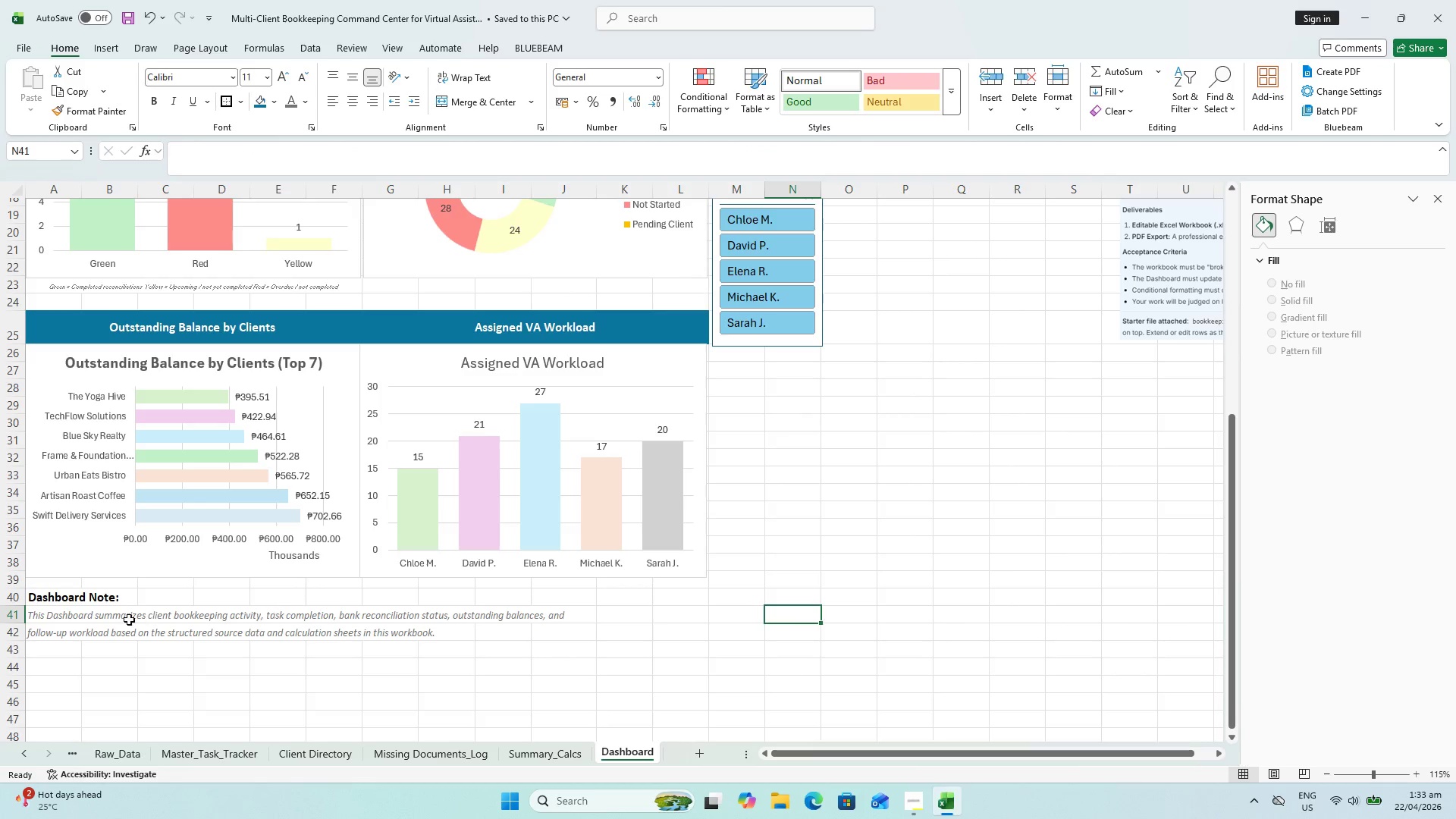 
left_click_drag(start_coordinate=[48, 620], to_coordinate=[791, 627])
 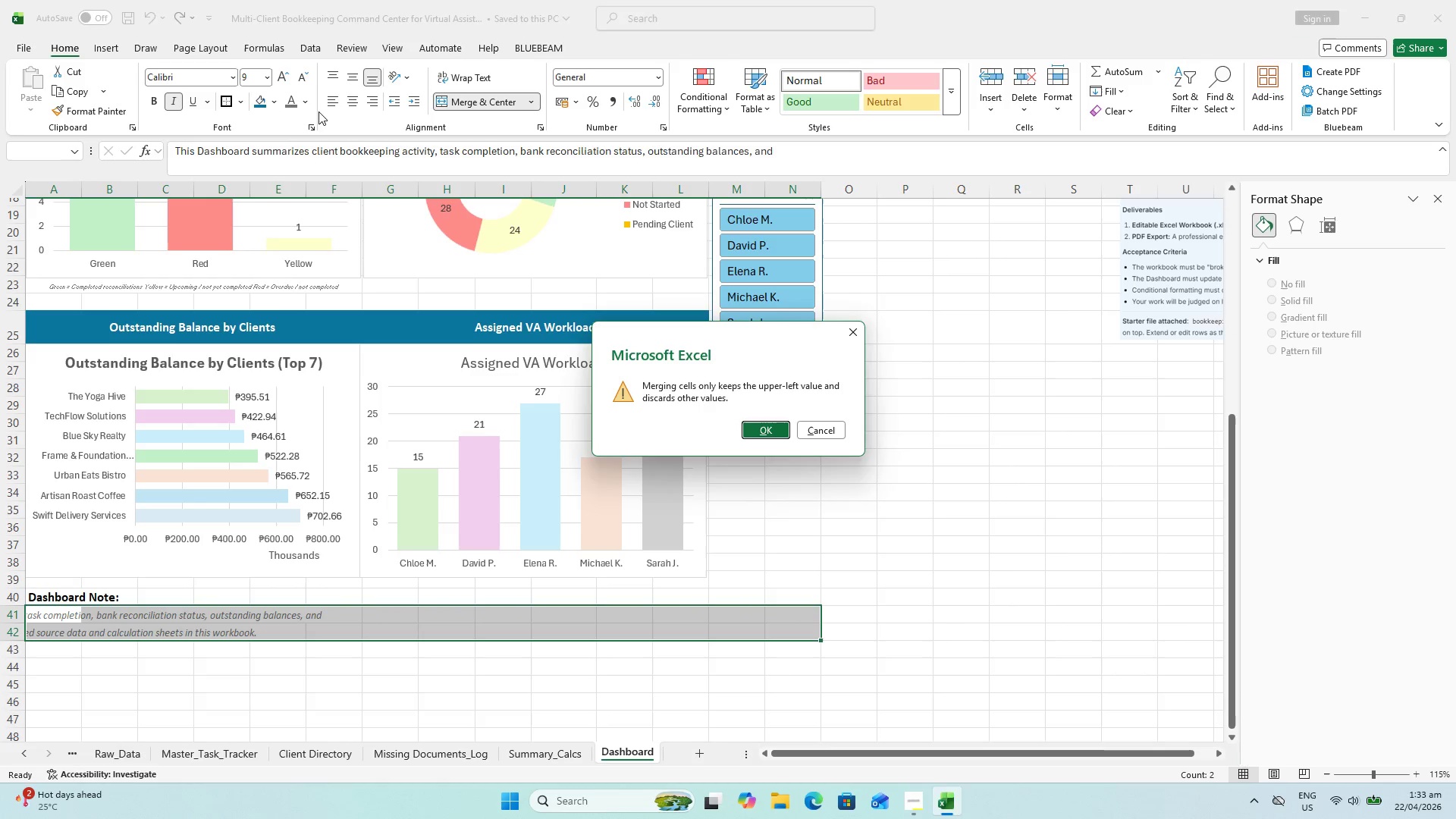 
left_click([861, 323])
 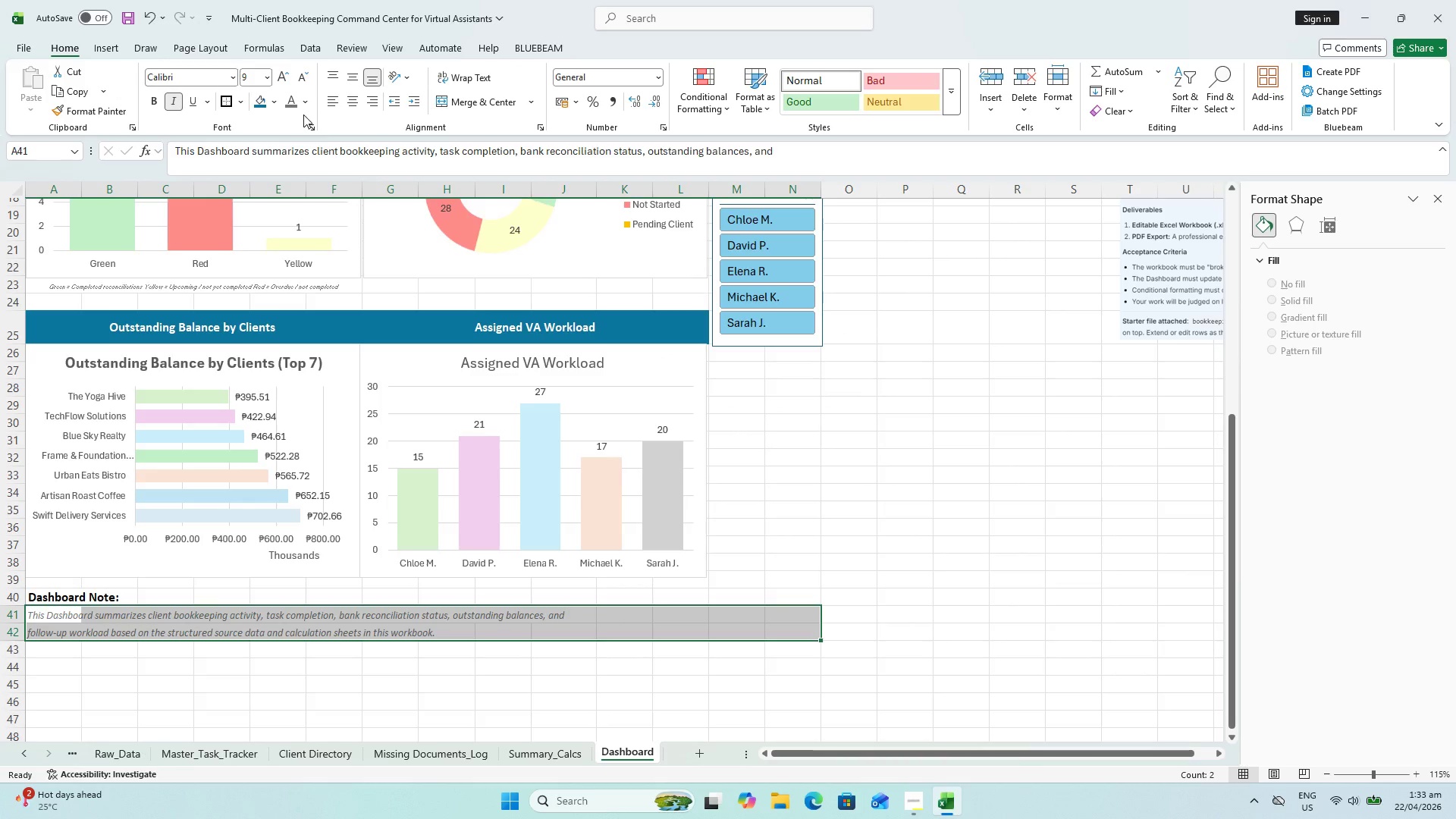 
left_click([306, 110])
 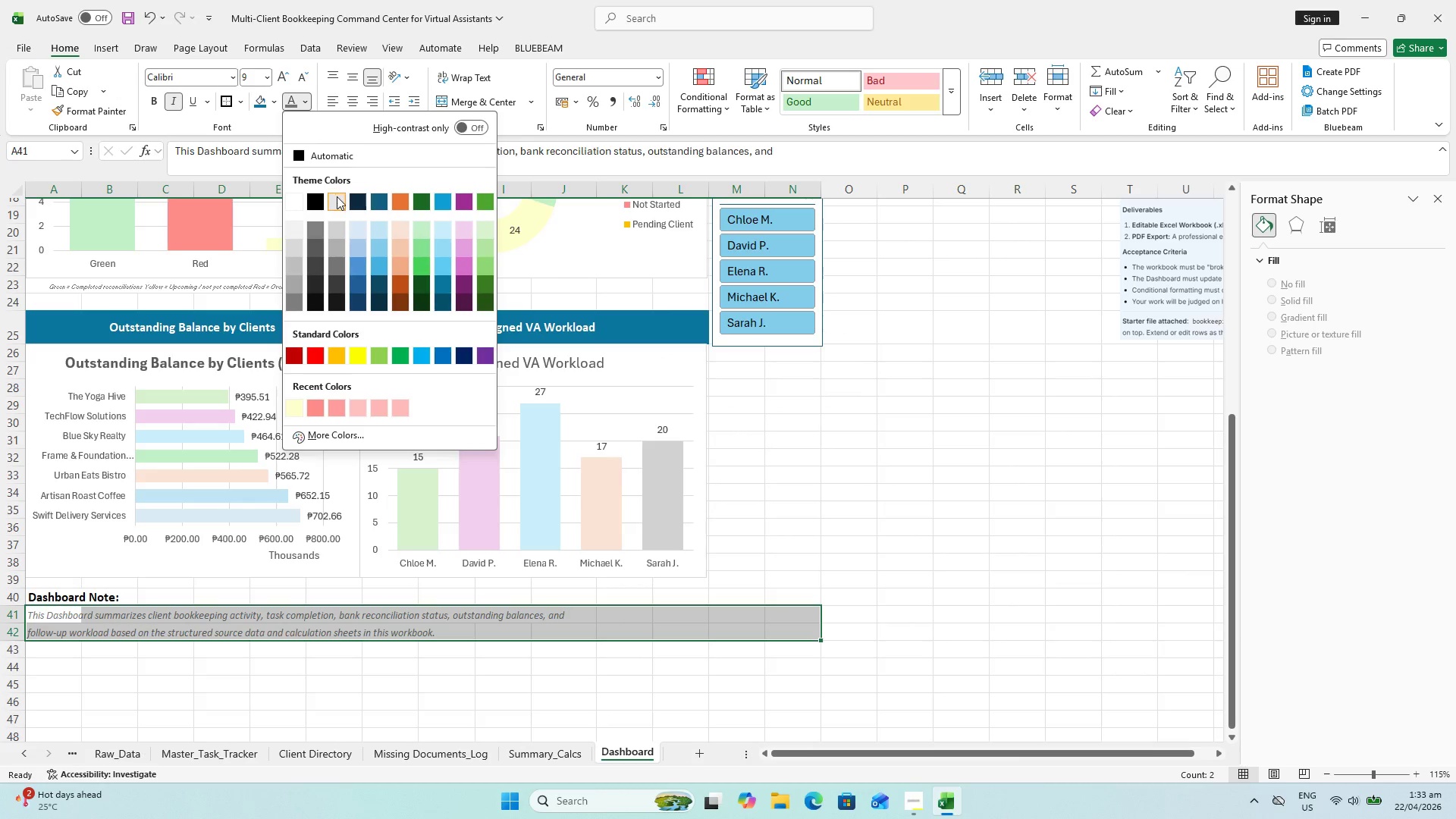 
left_click([337, 196])
 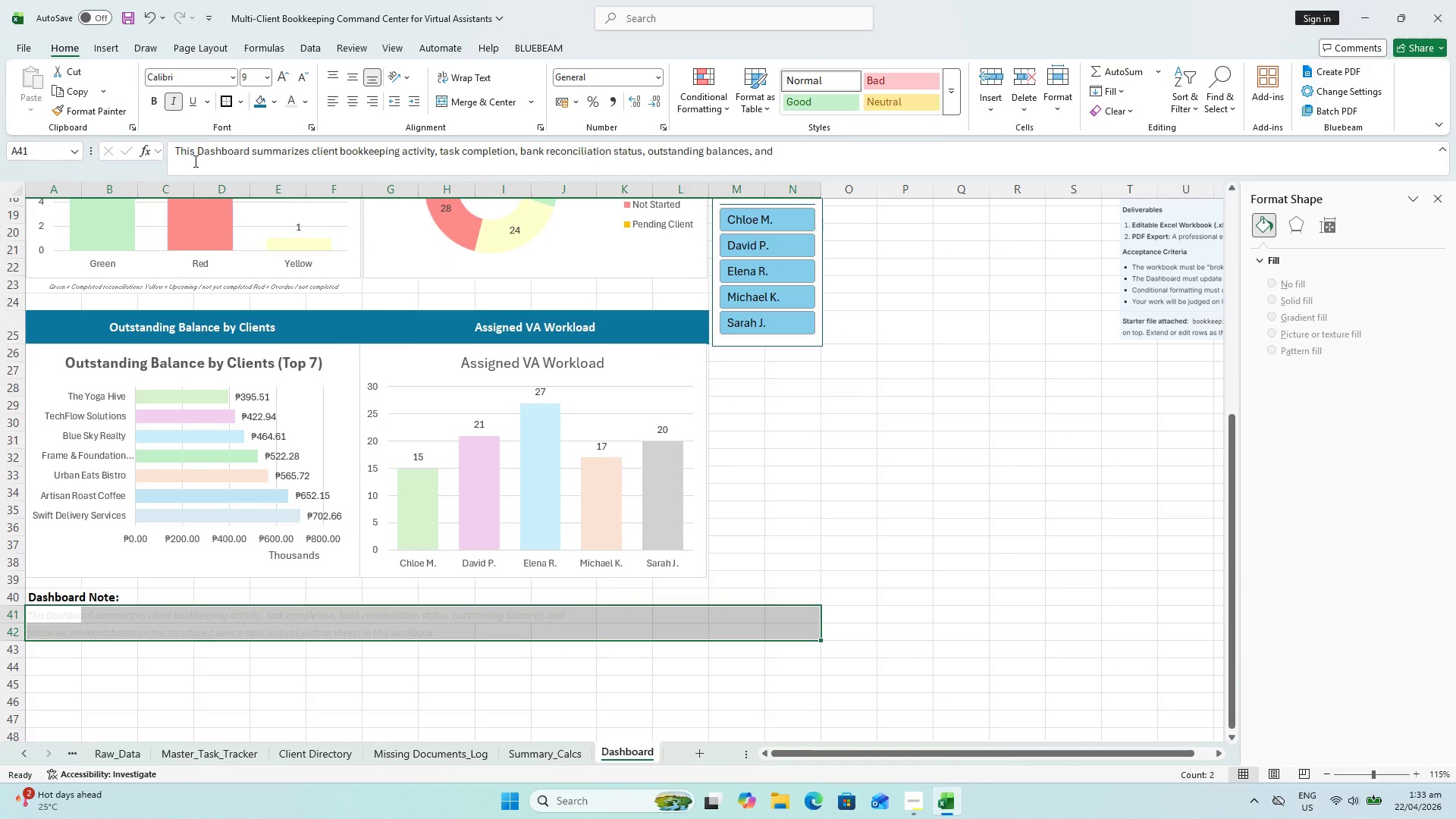 
mouse_move([294, 108])
 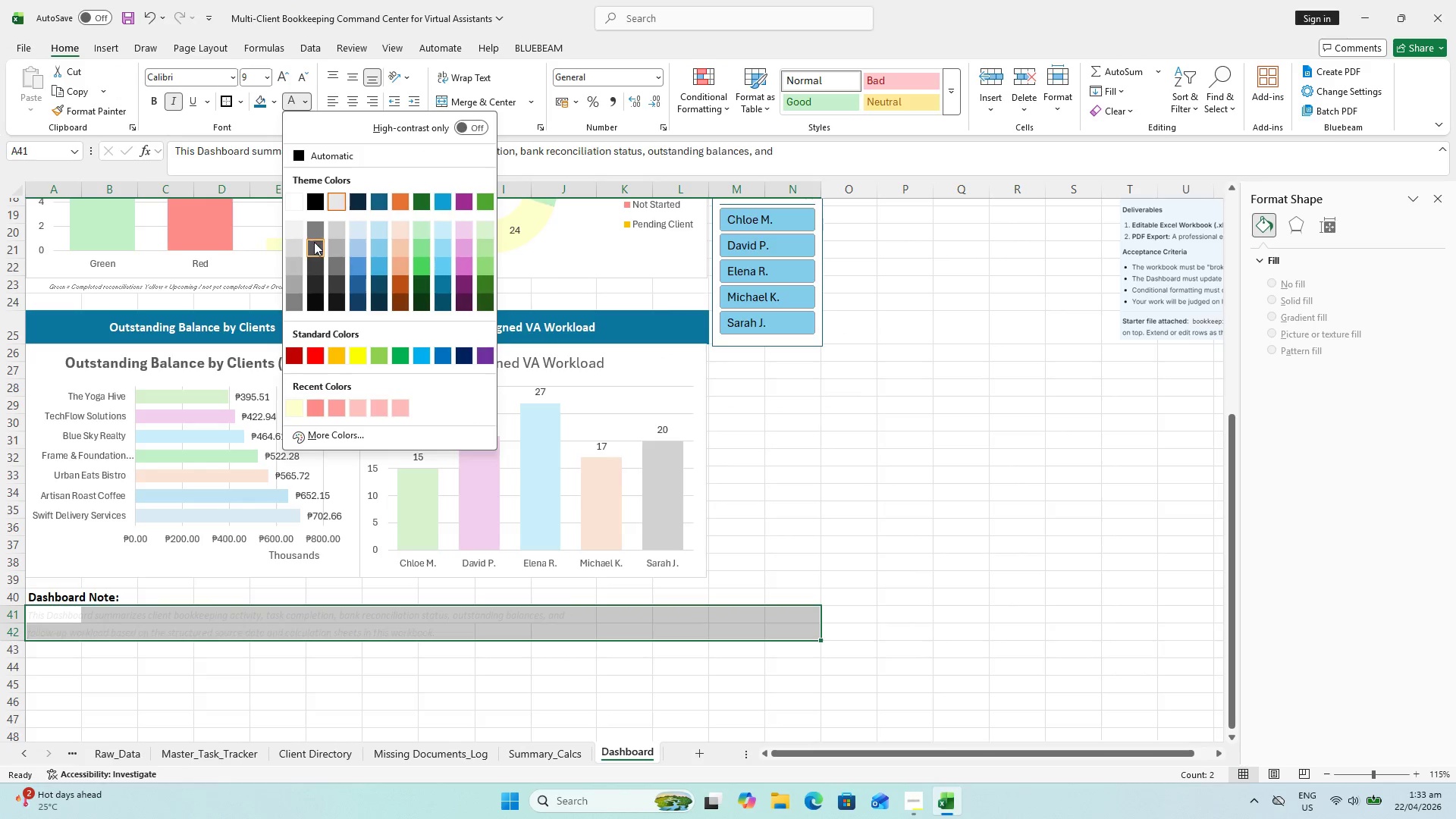 
left_click([335, 283])
 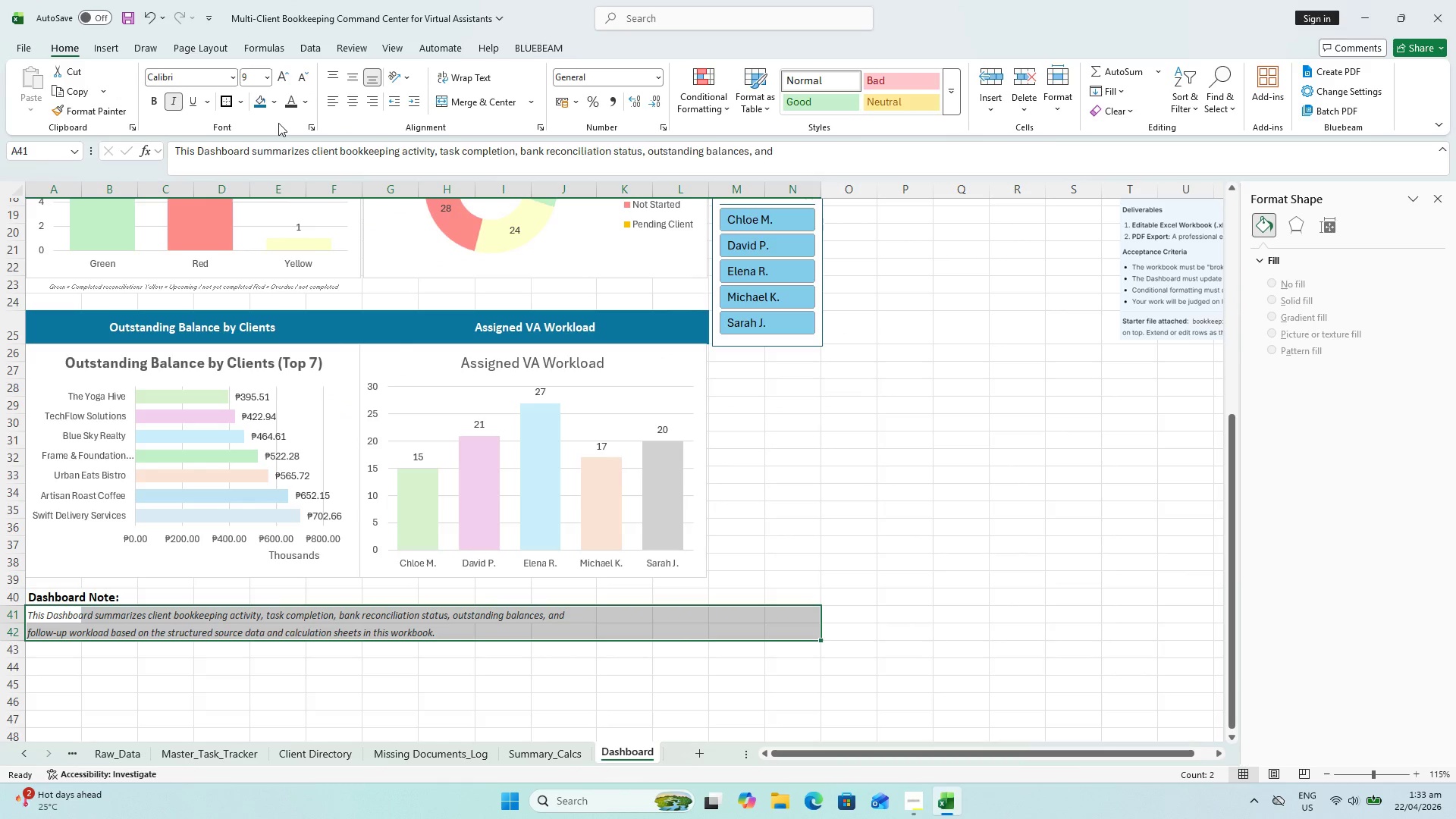 
left_click([278, 102])
 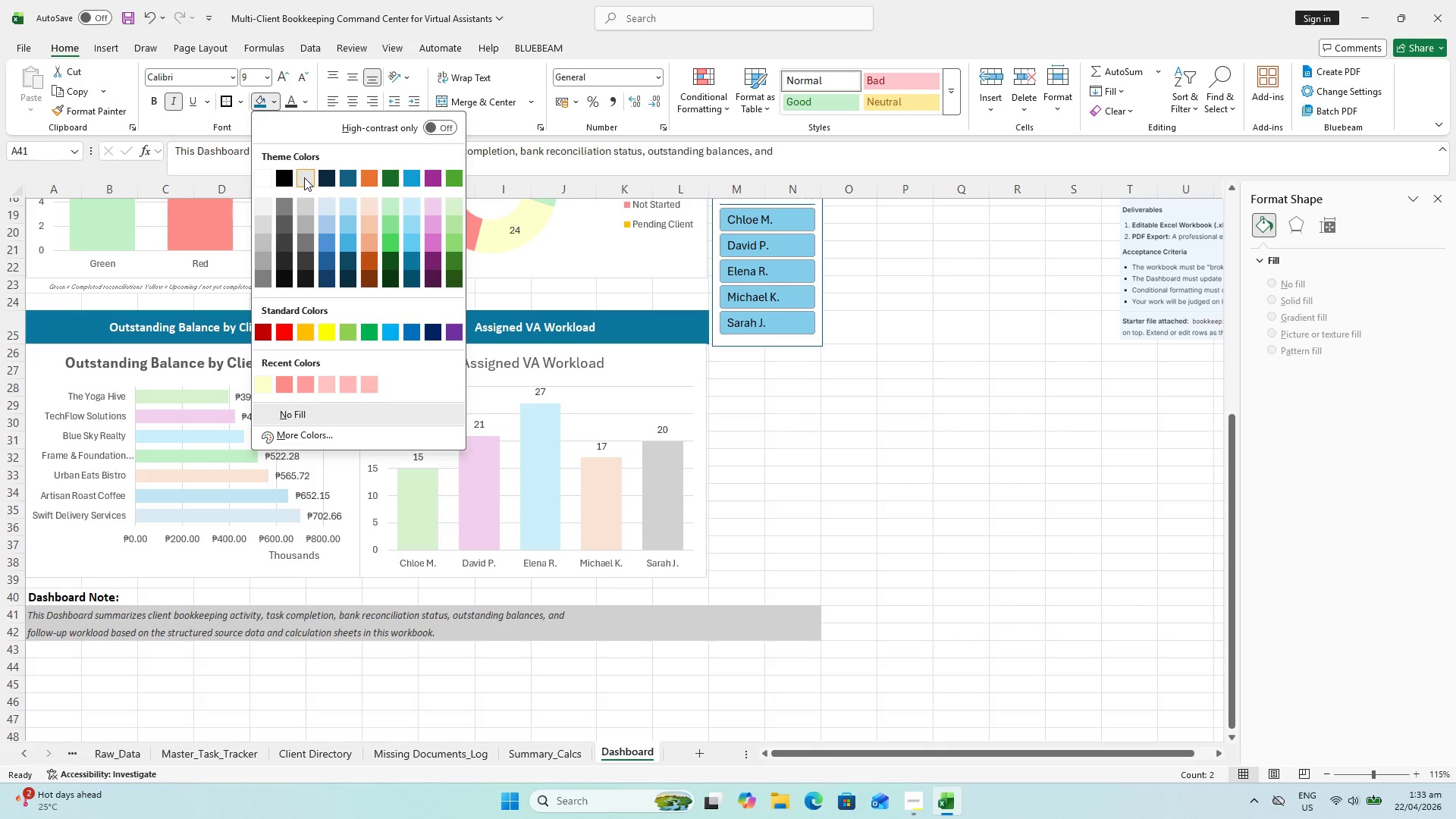 
left_click([304, 177])
 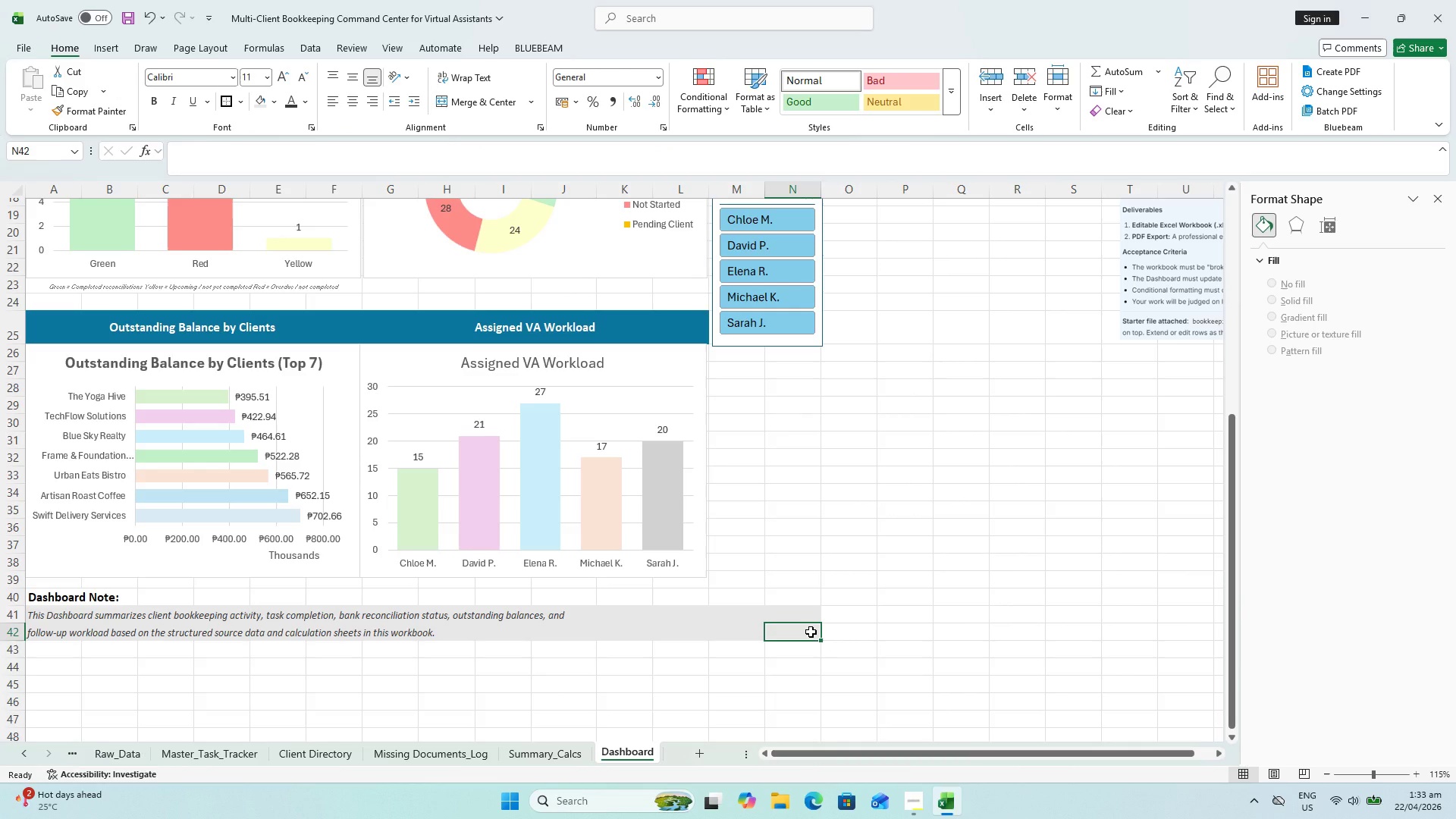 
scroll: coordinate [811, 632], scroll_direction: down, amount: 2.0
 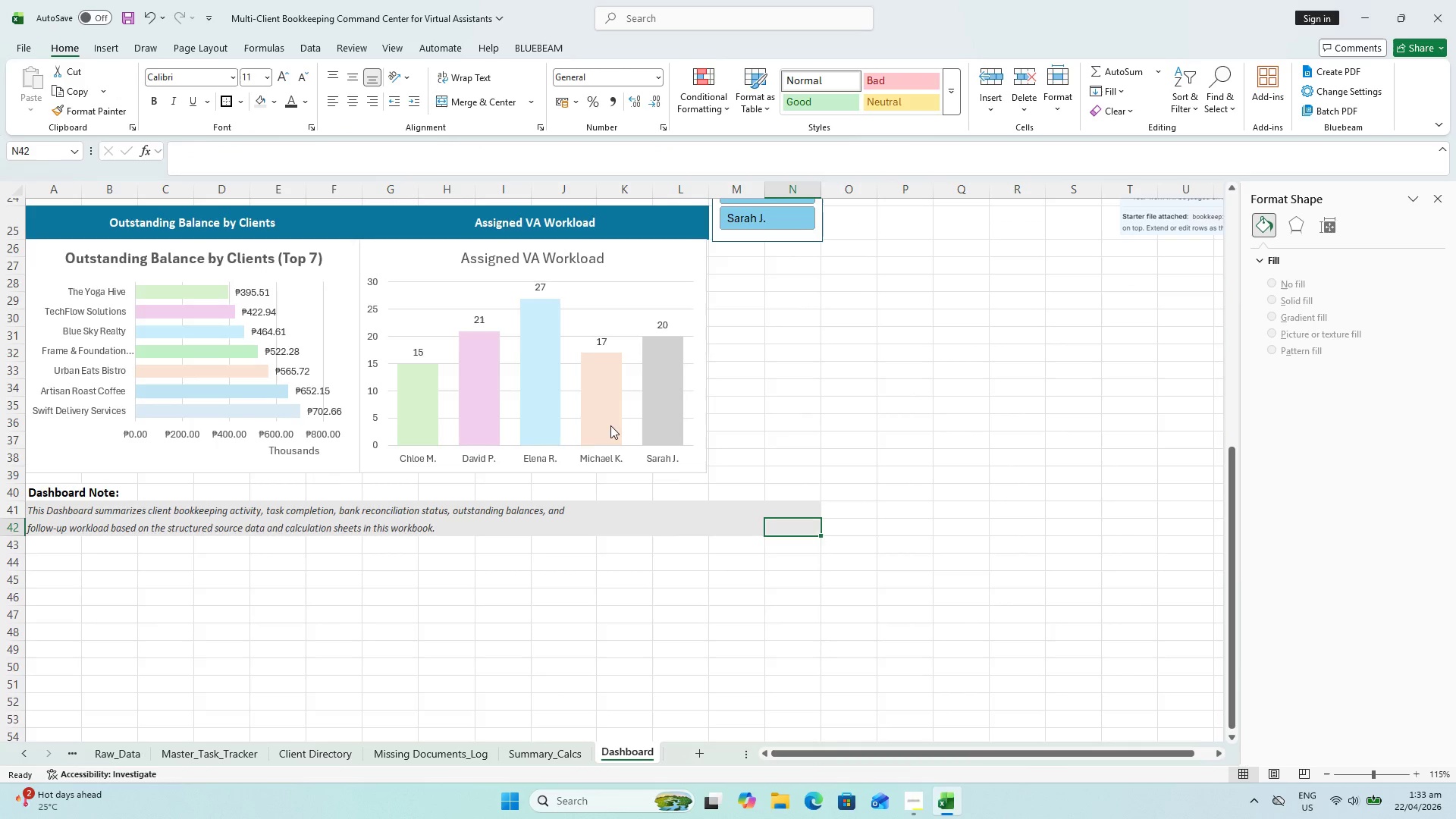 
scroll: coordinate [528, 425], scroll_direction: up, amount: 4.0
 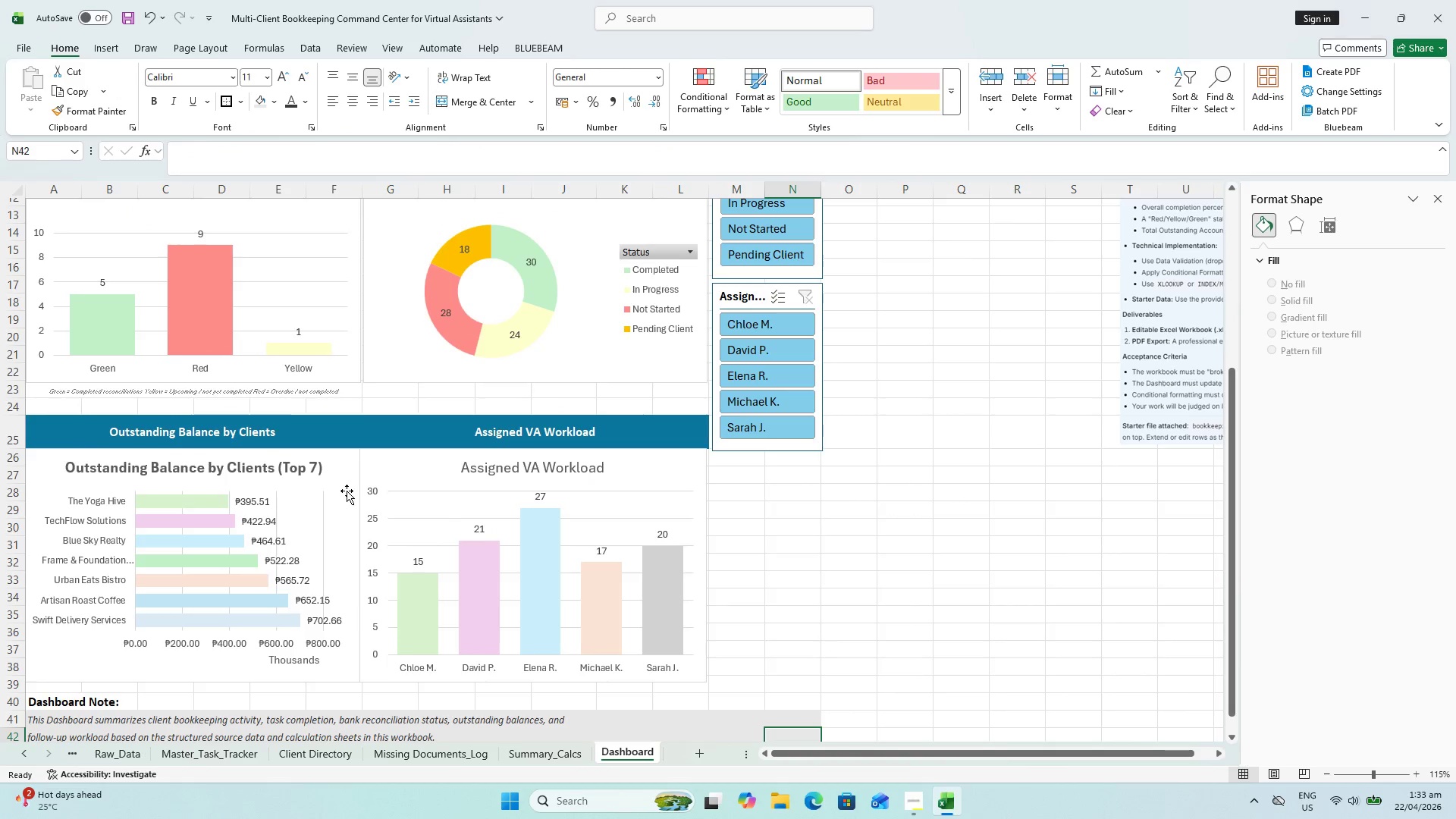 
left_click([348, 485])
 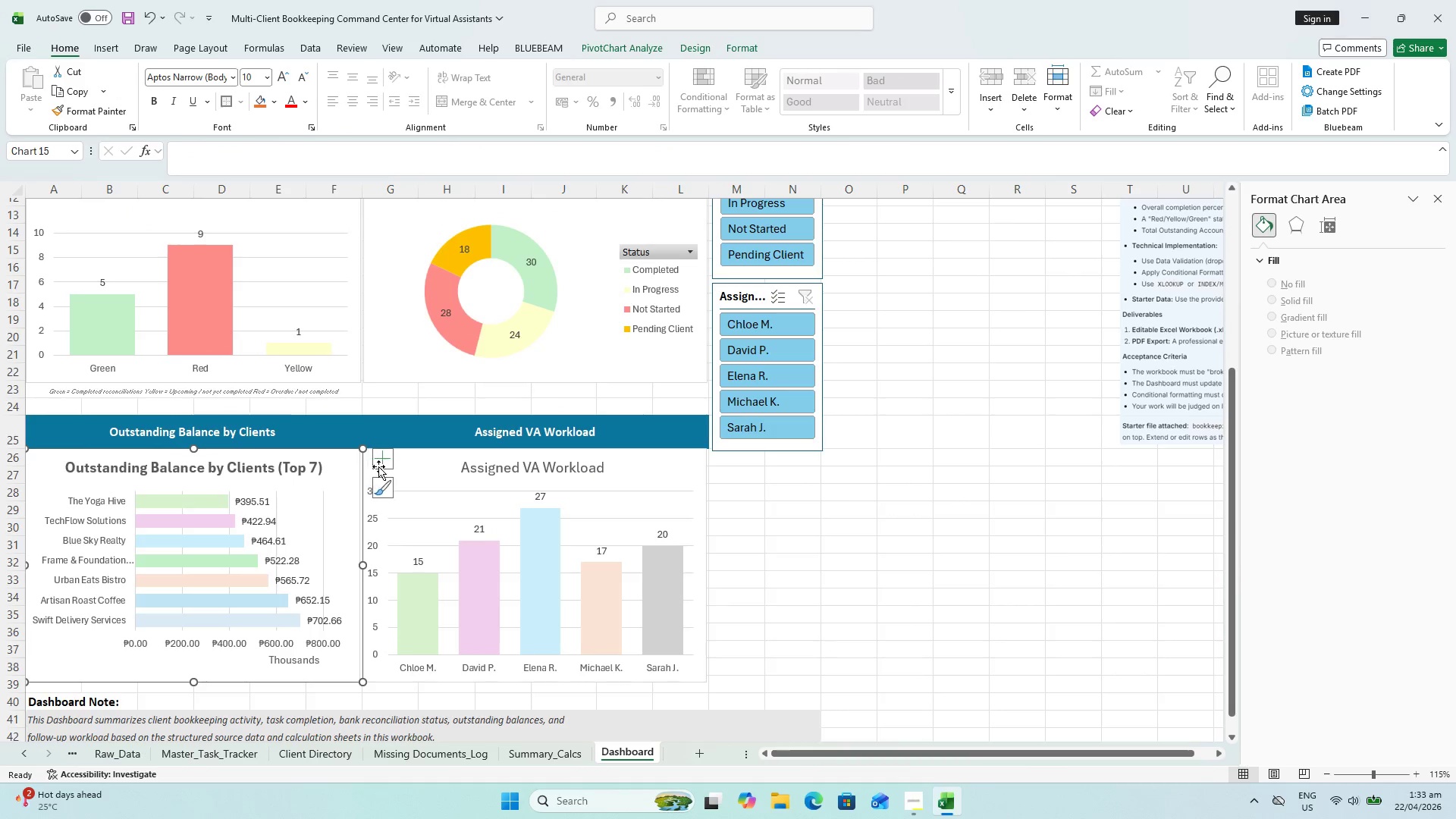 
hold_key(key=ControlLeft, duration=0.31)
 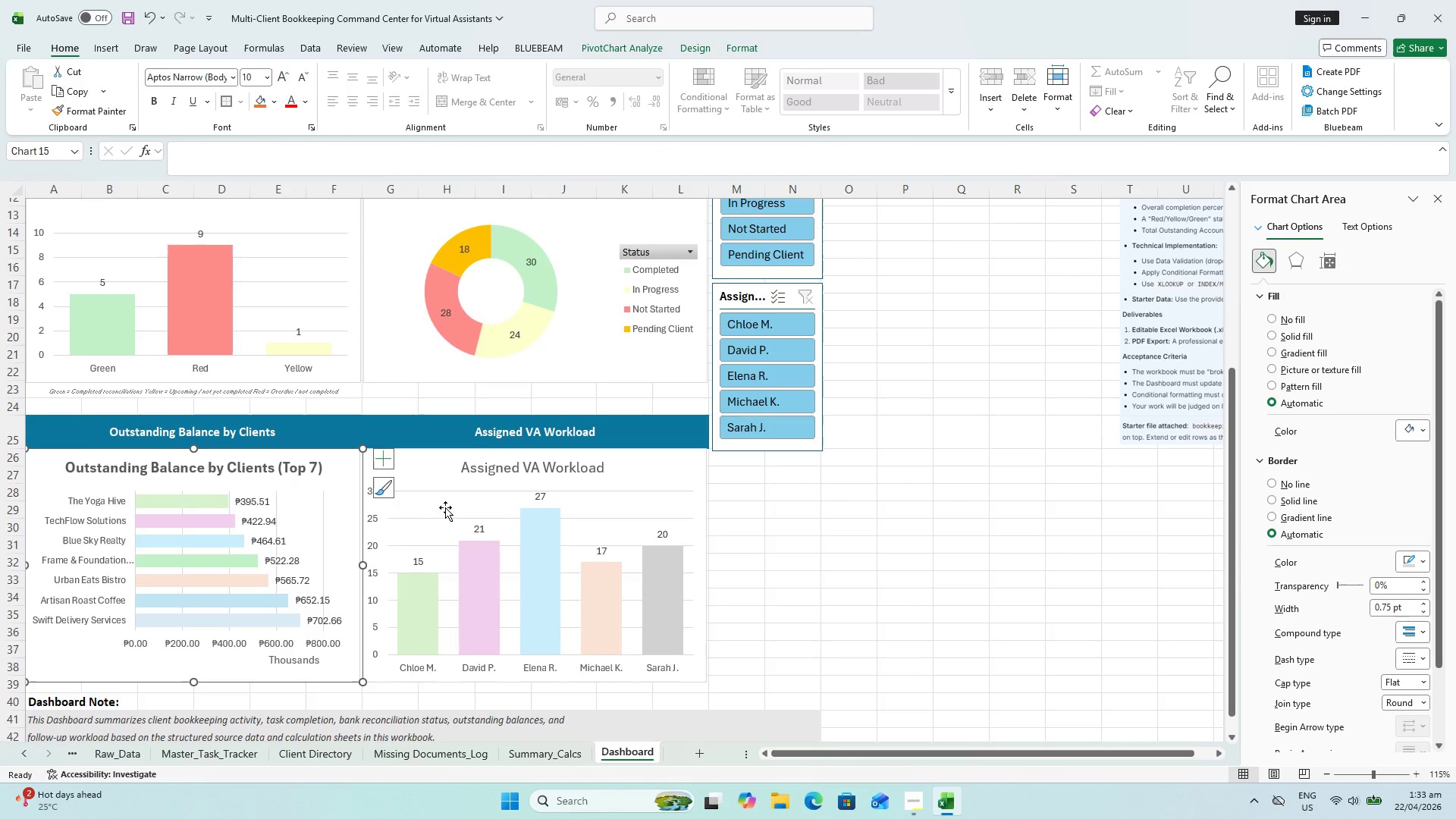 
hold_key(key=ControlLeft, duration=0.64)
scroll: coordinate [396, 487], scroll_direction: up, amount: 8.0
 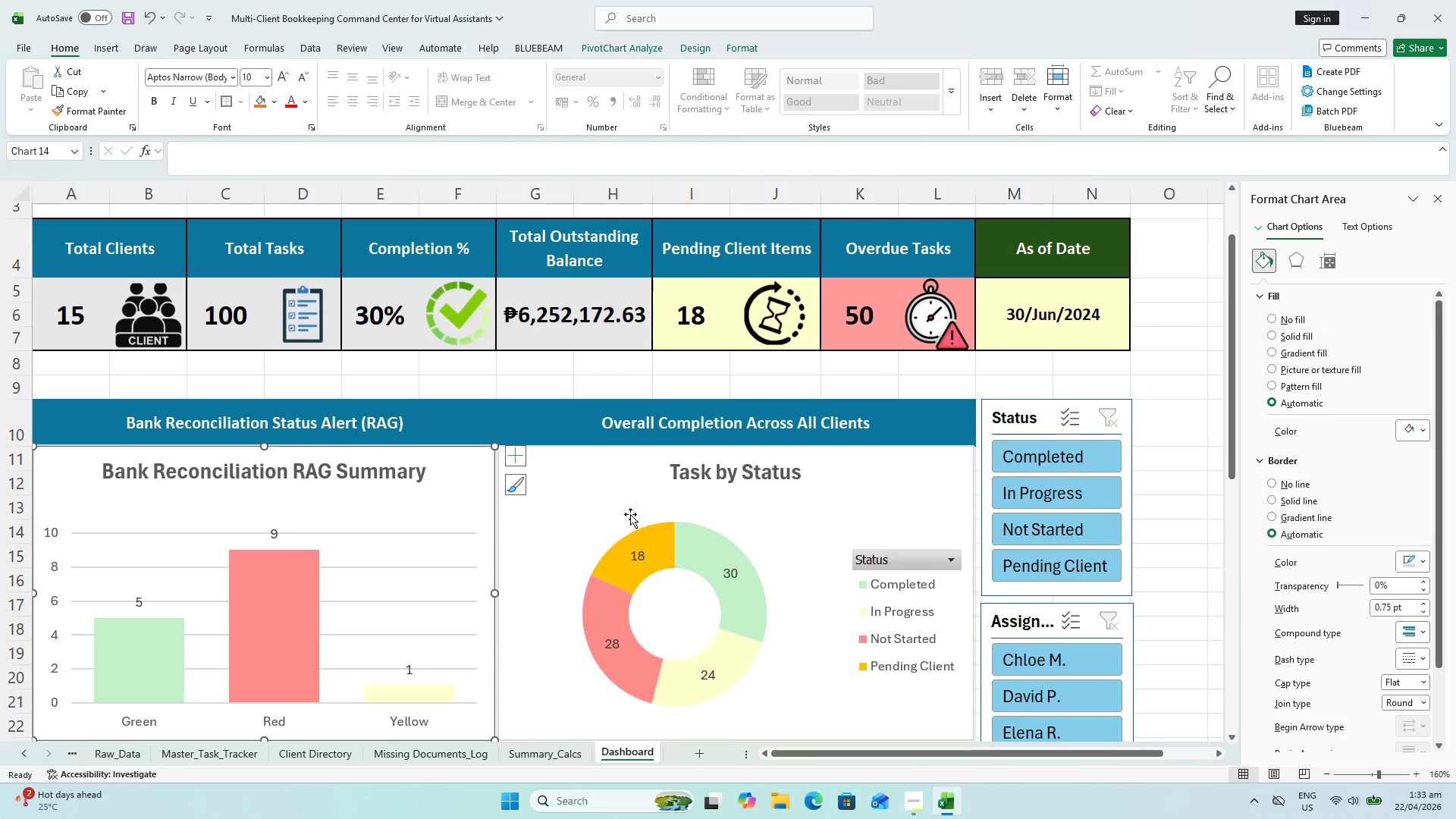 
key(ArrowDown)
 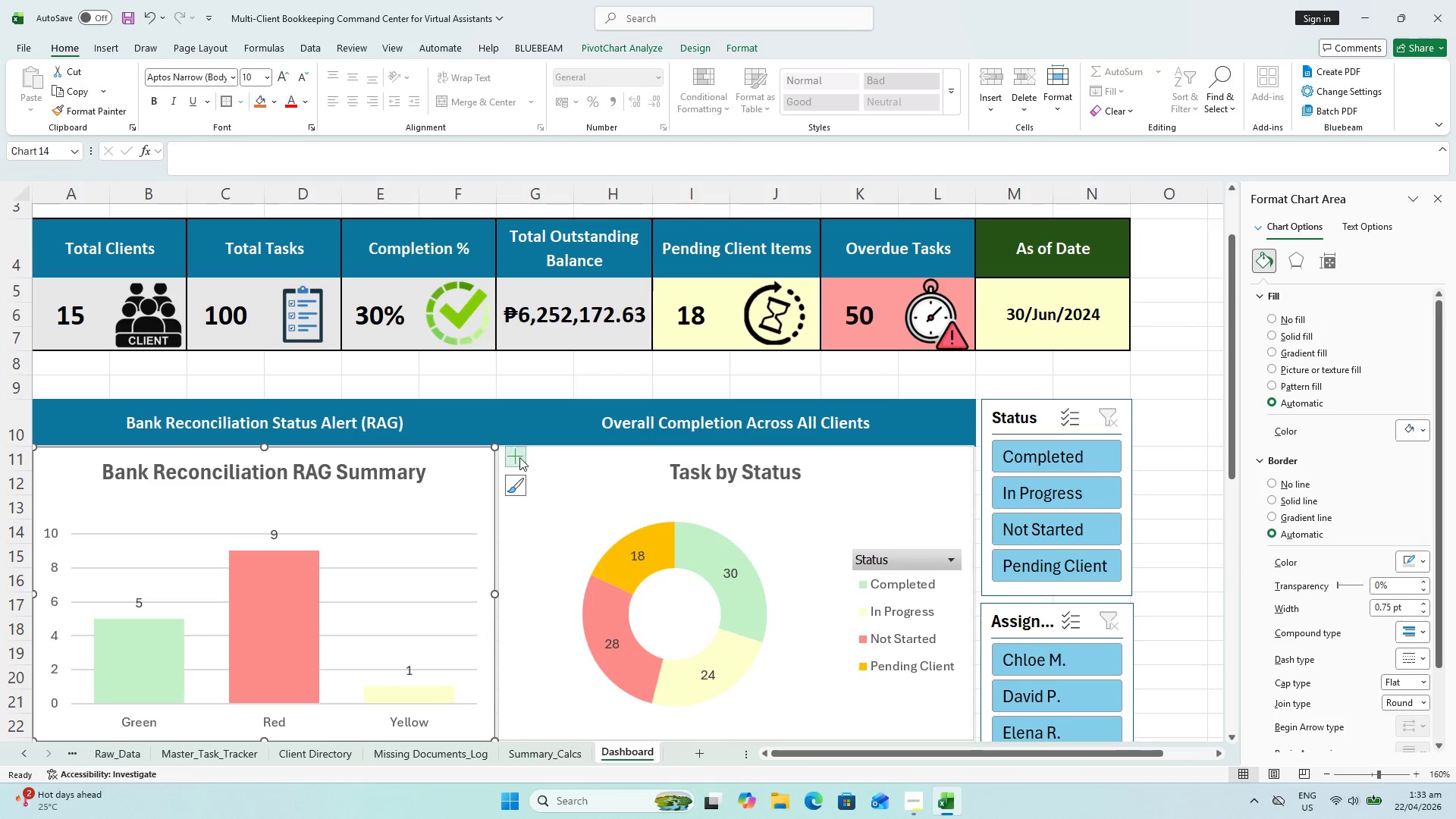 
key(ArrowDown)
 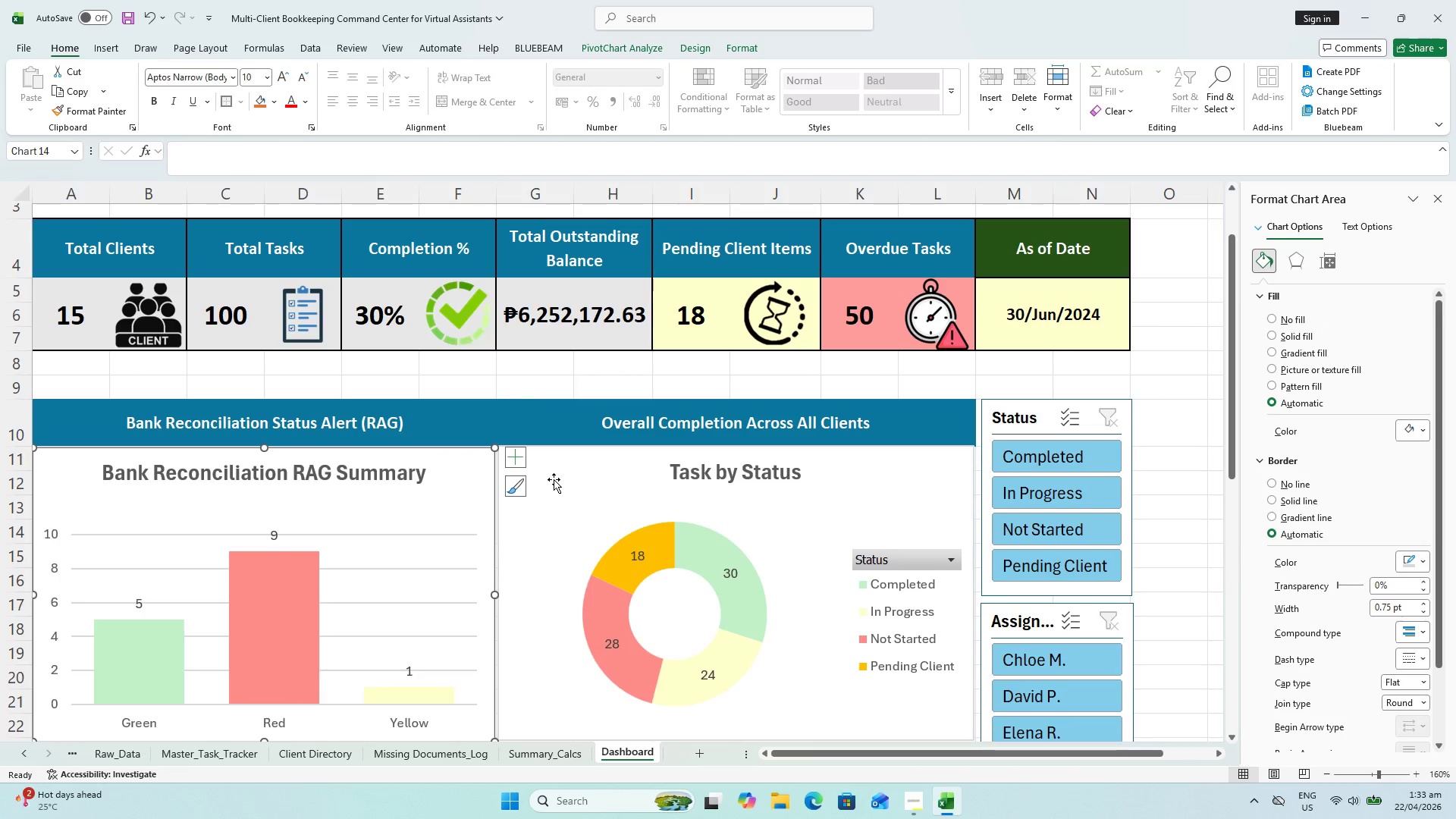 
left_click([557, 489])
 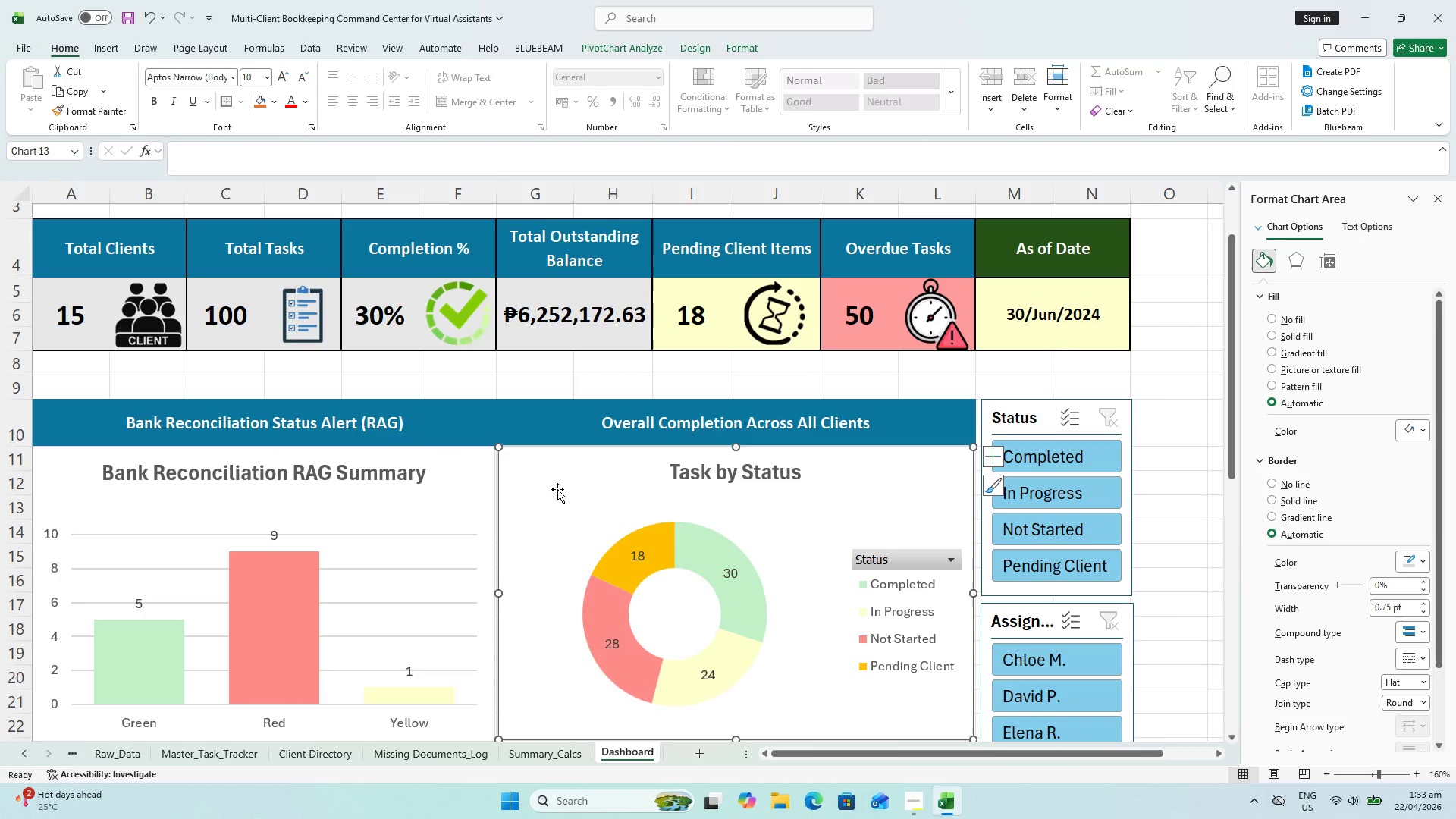 
key(ArrowDown)
 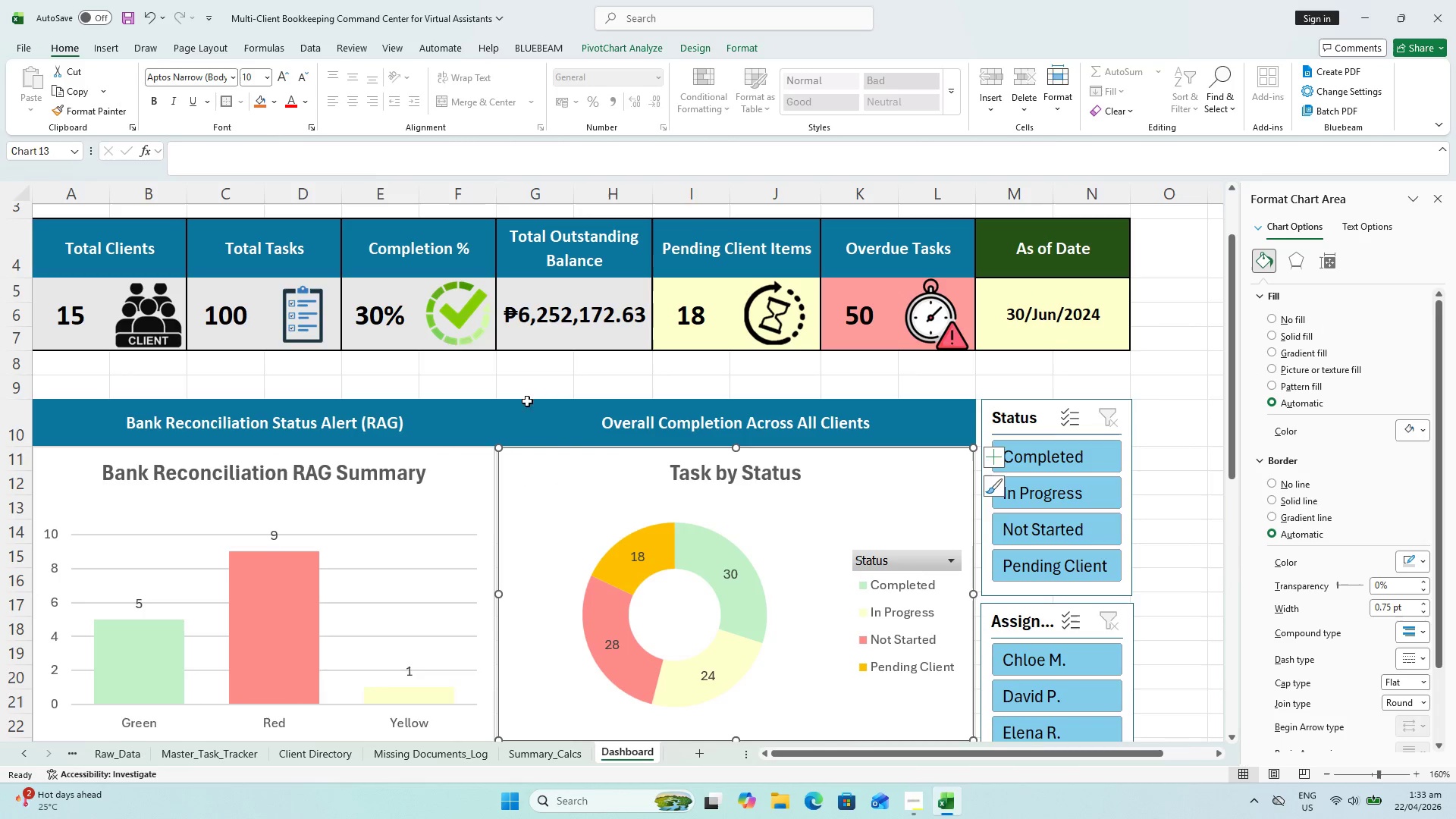 
left_click([526, 382])
 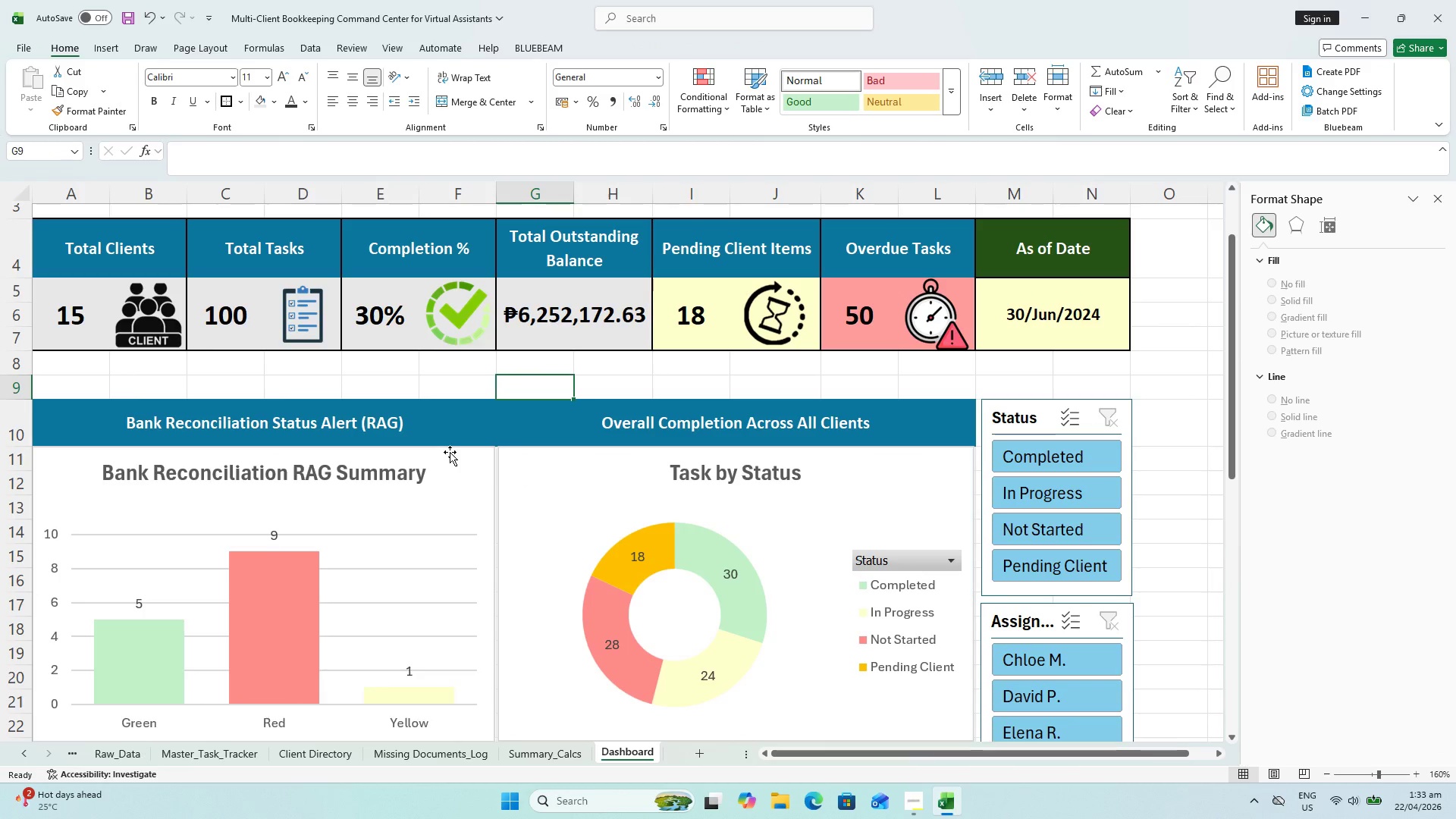 
left_click([586, 473])
 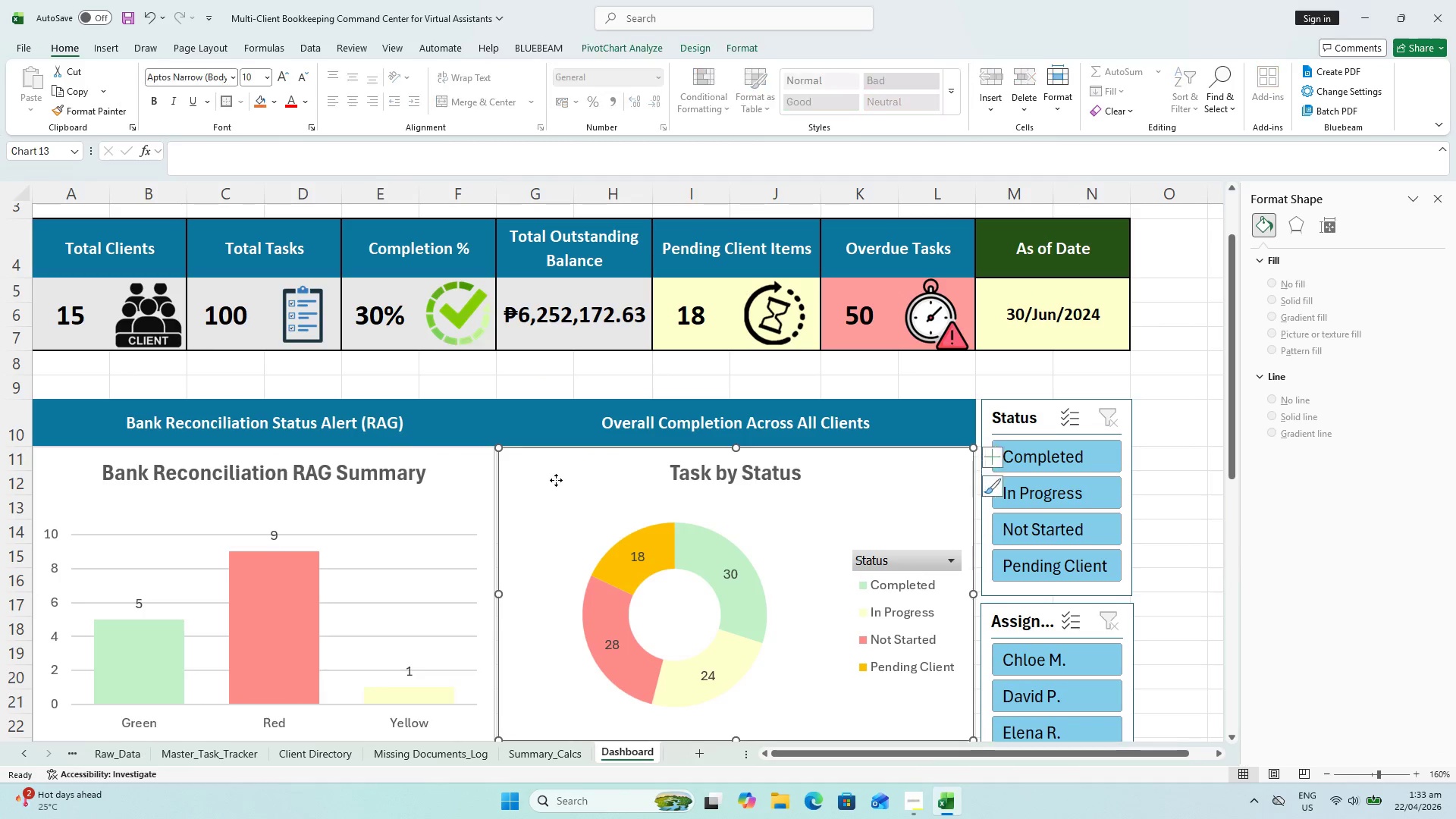 
key(ArrowDown)
 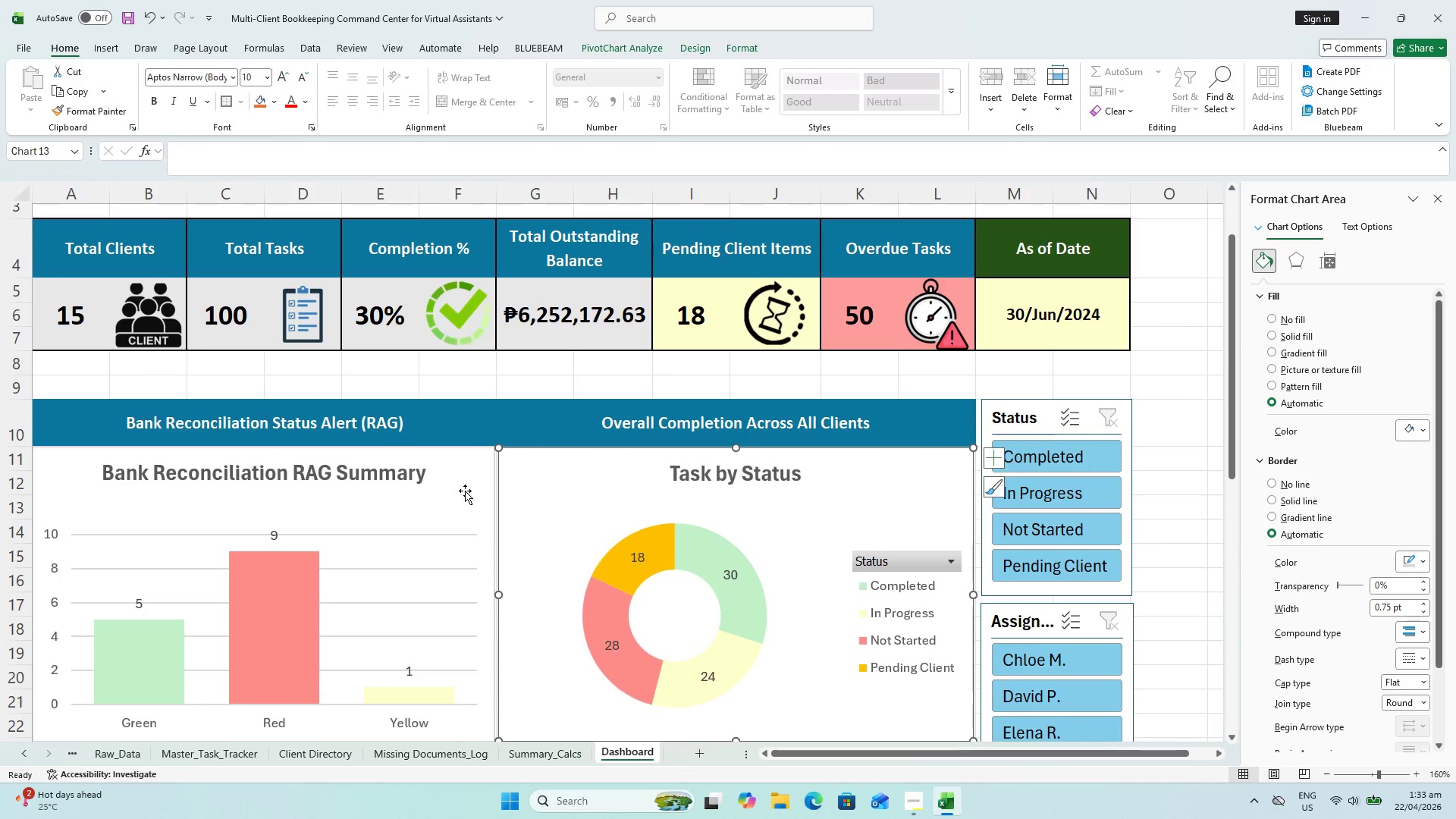 
left_click([464, 491])
 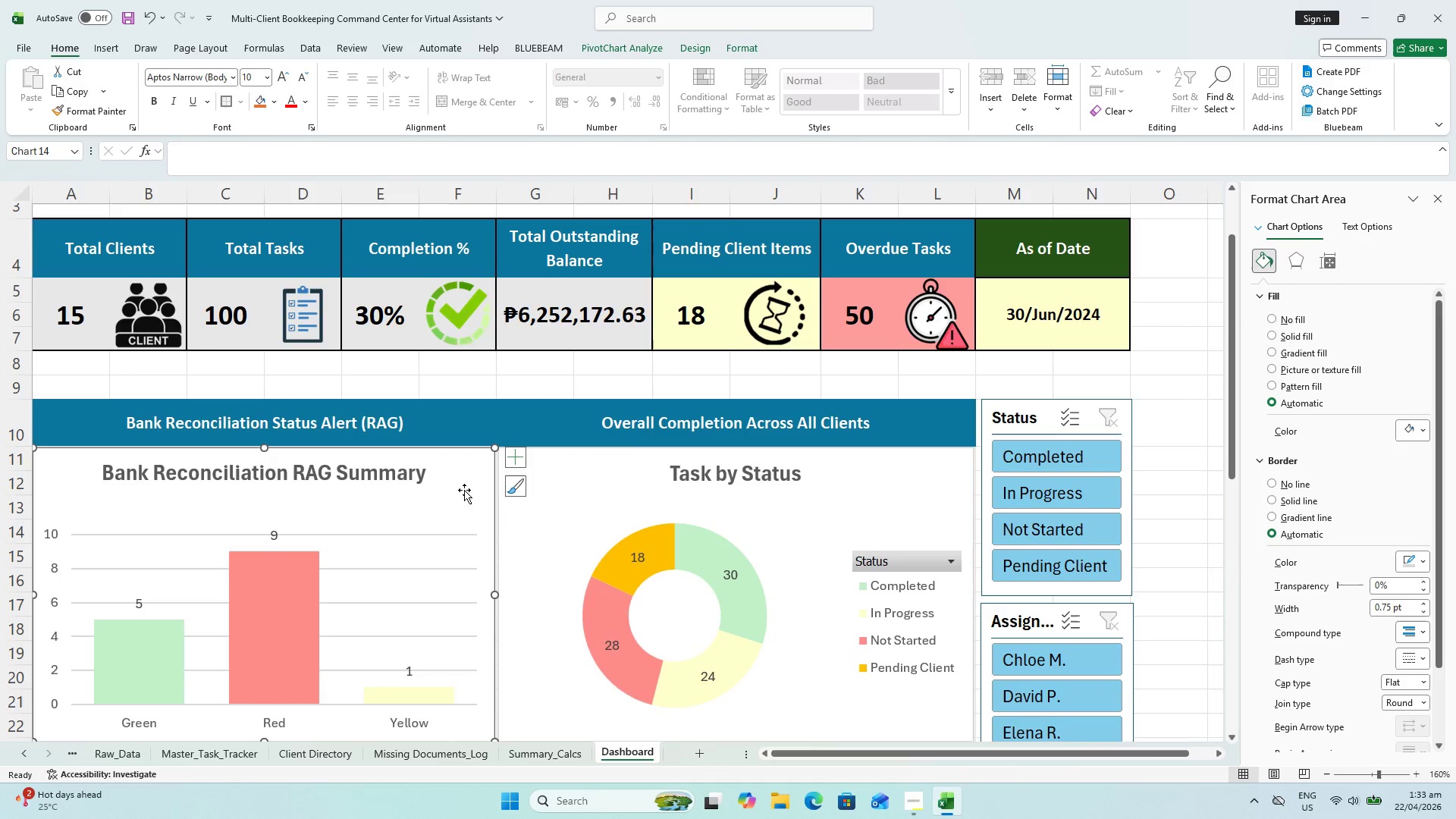 
key(ArrowDown)
 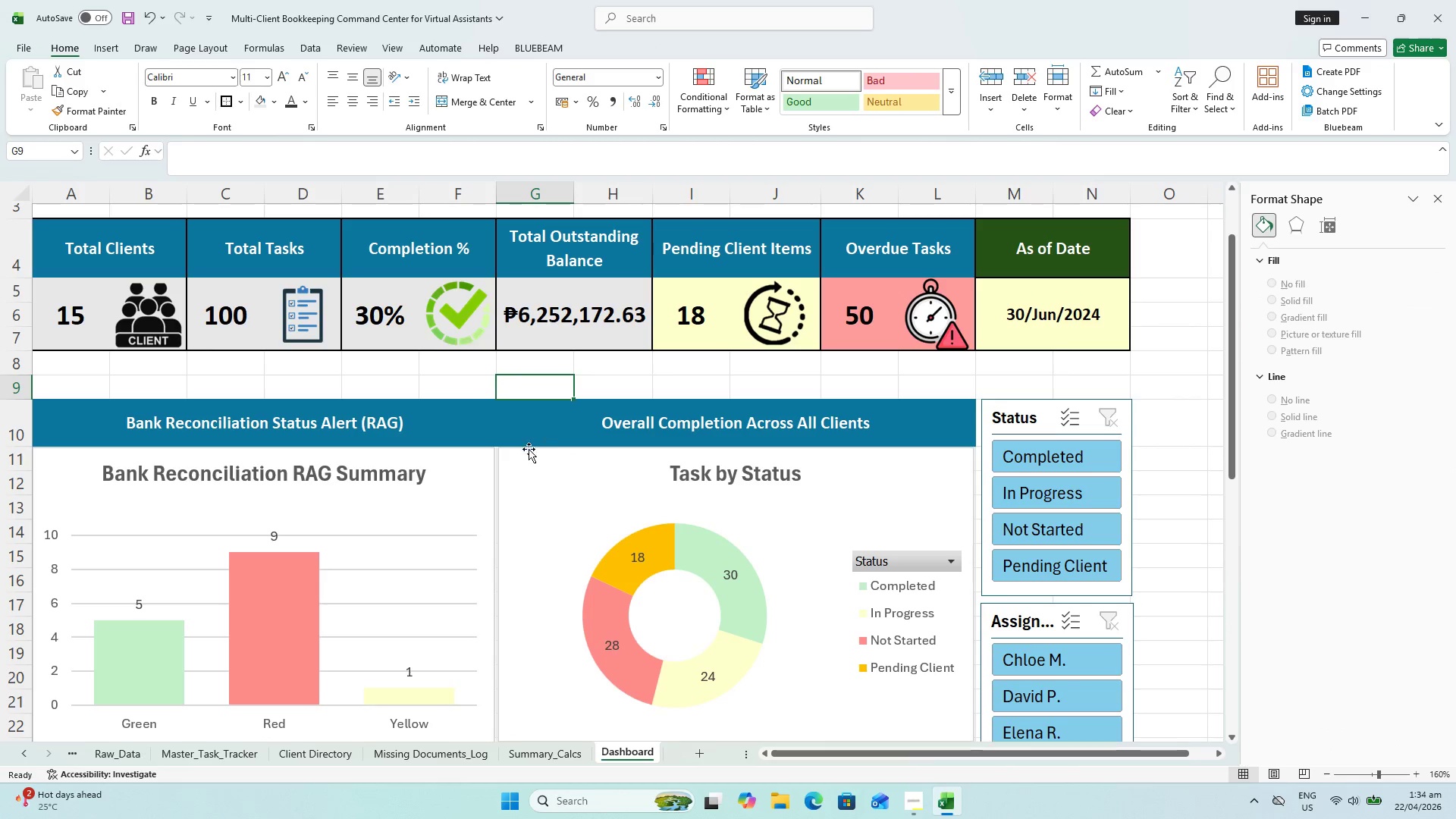 
scroll: coordinate [377, 487], scroll_direction: down, amount: 6.0
 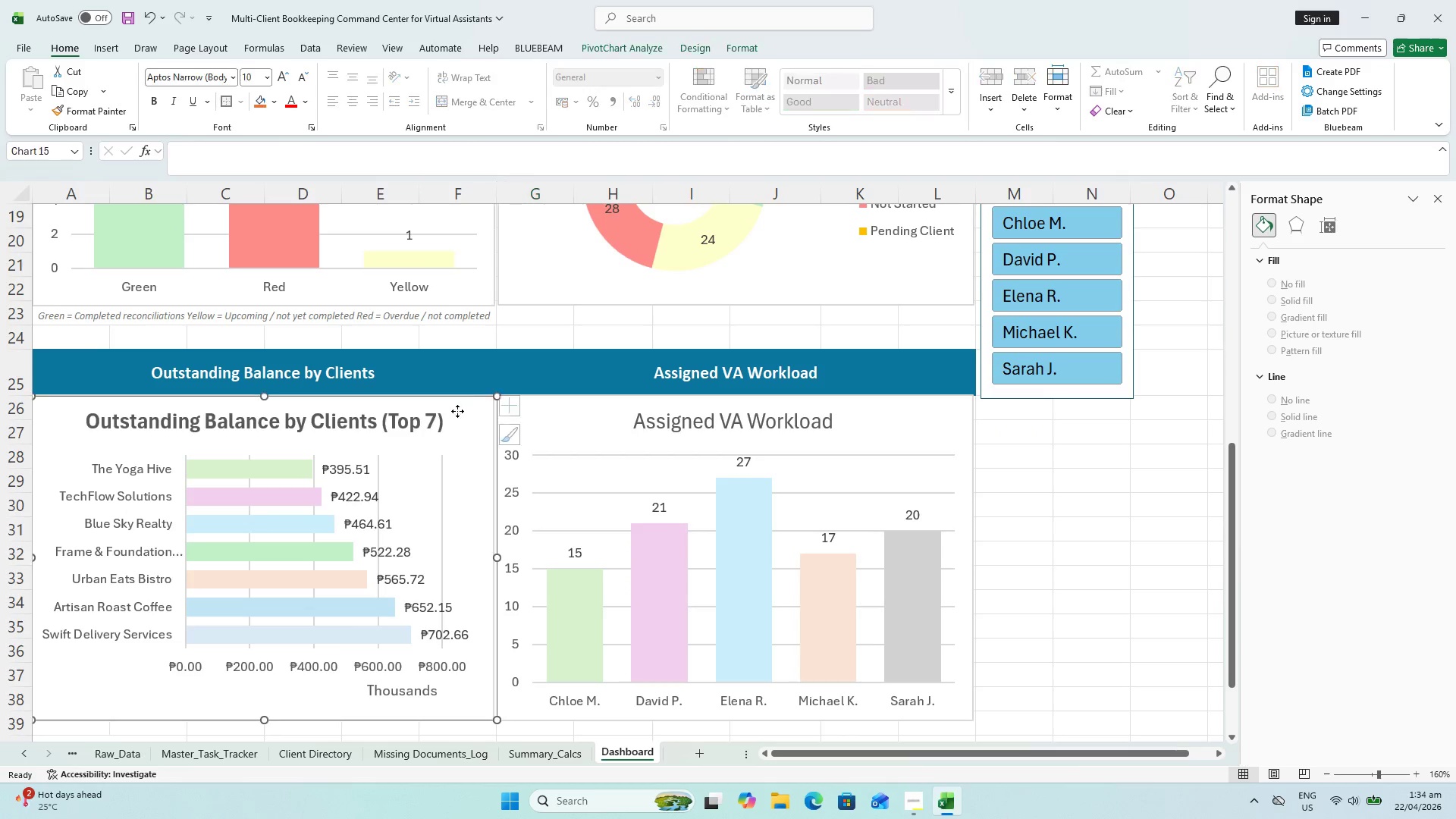 
left_click([542, 412])
 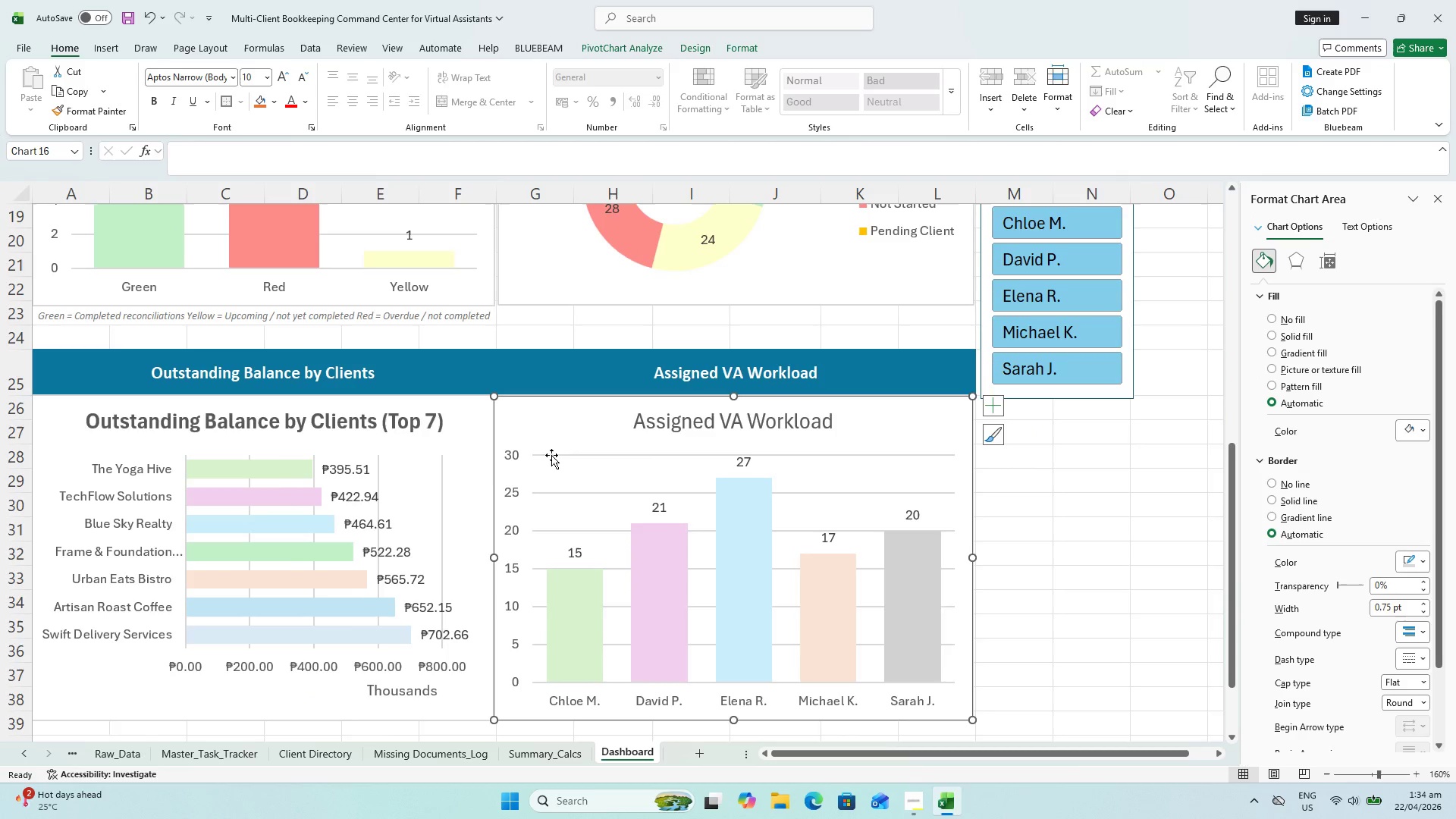 
scroll: coordinate [547, 480], scroll_direction: down, amount: 3.0
 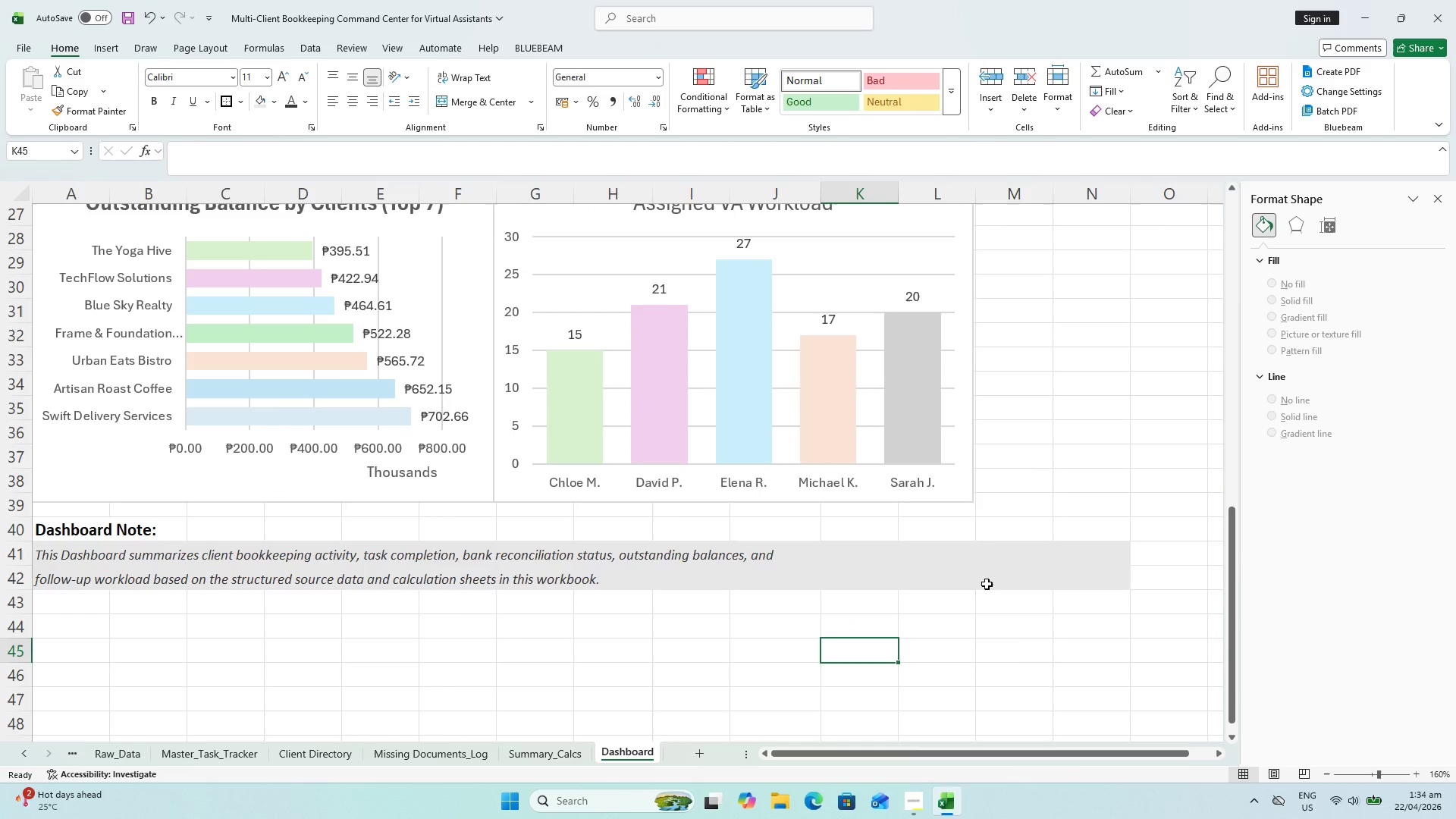 
scroll: coordinate [918, 584], scroll_direction: up, amount: 9.0
 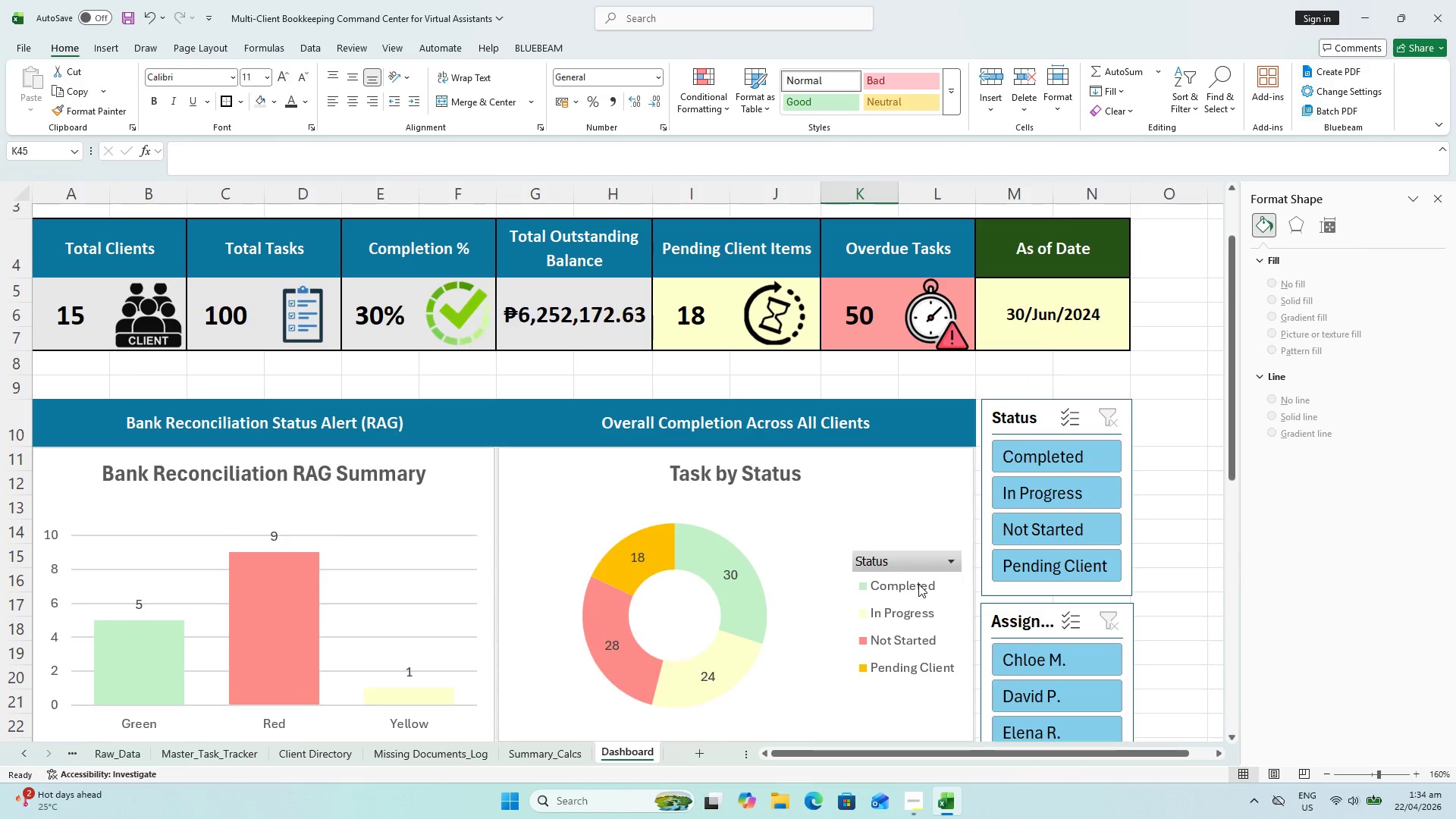 
key(Control+S)
 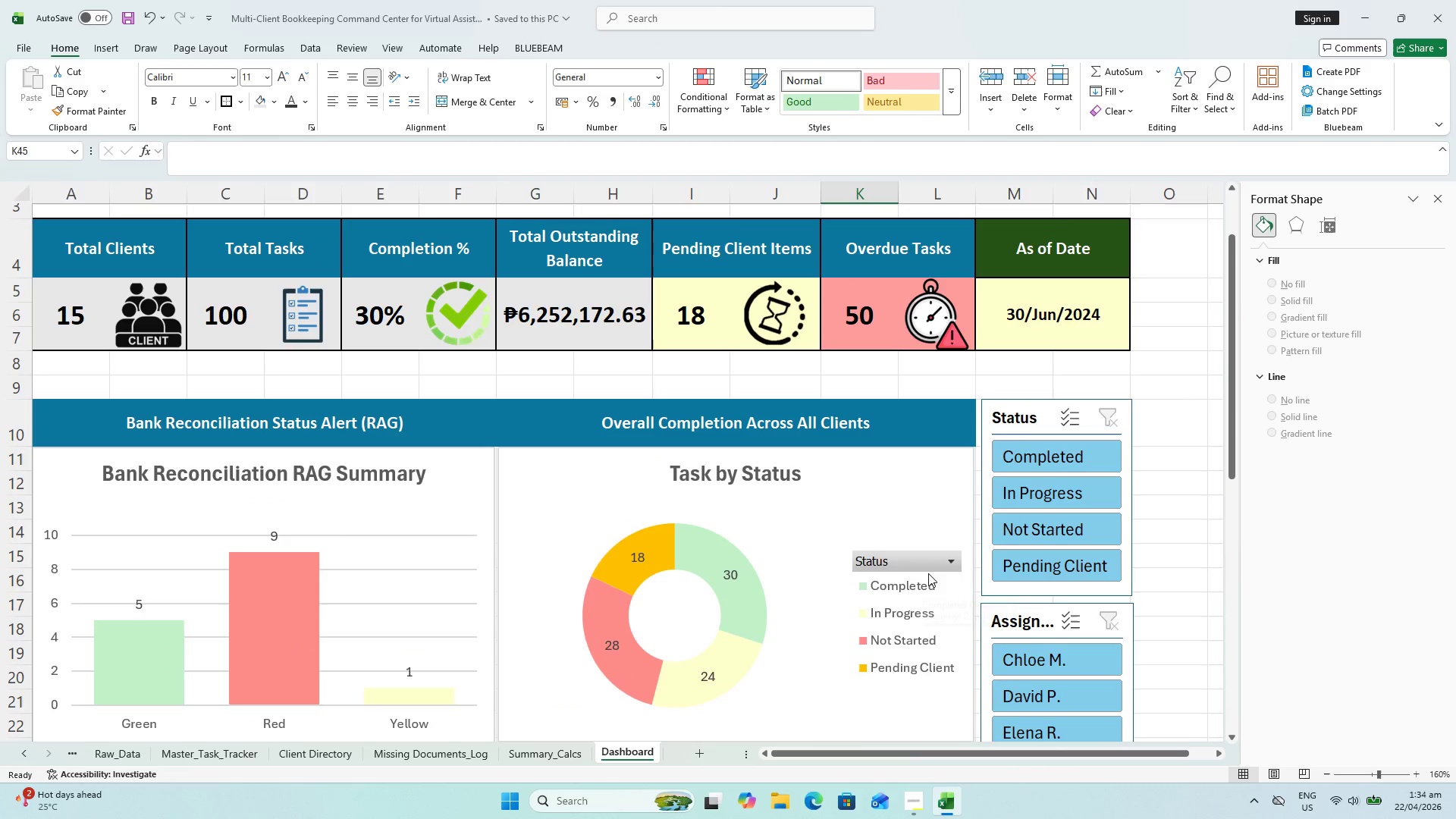 
hold_key(key=ShiftLeft, duration=0.7)
scroll: coordinate [928, 573], scroll_direction: down, amount: 2.0
 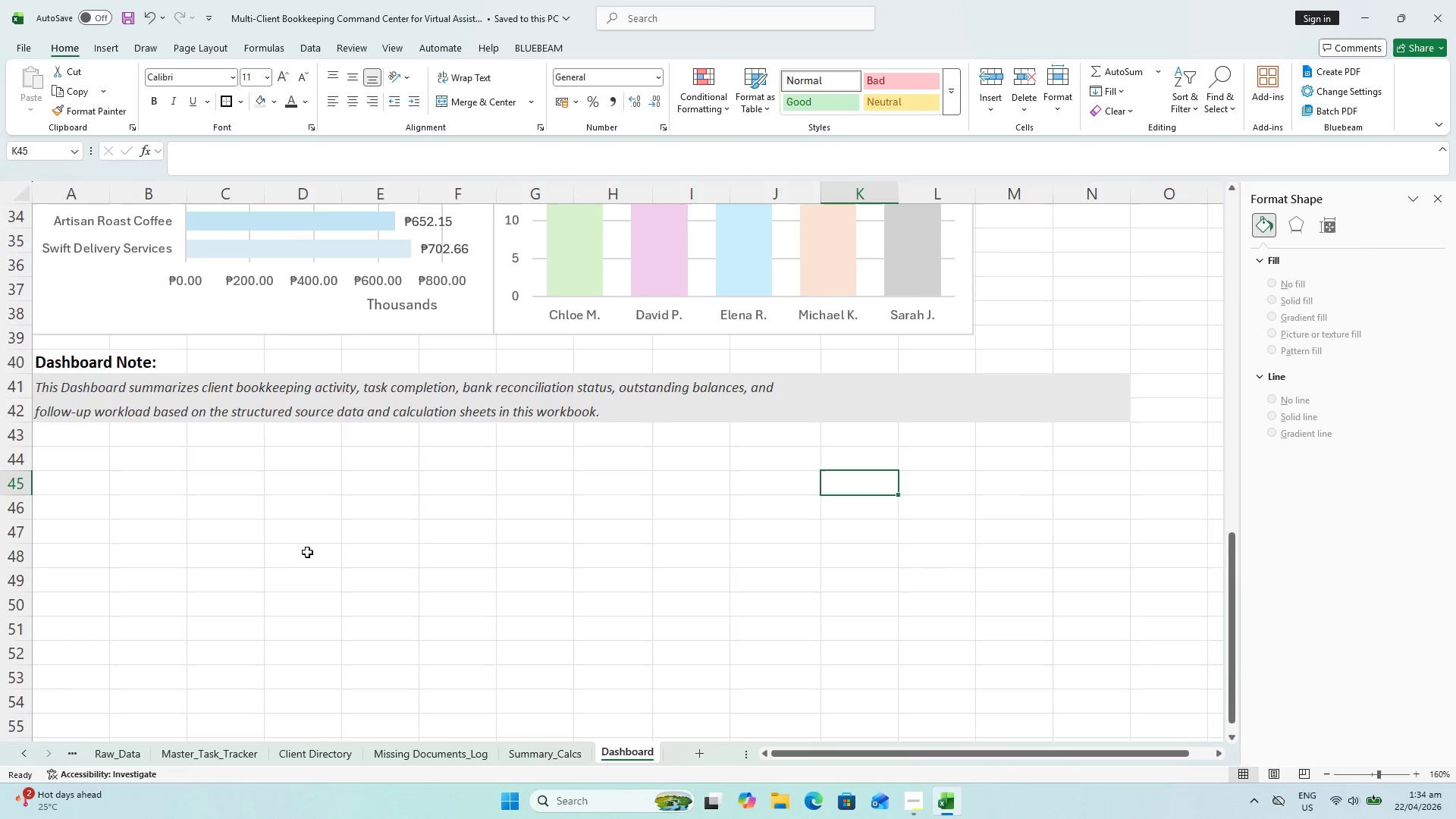 
scroll: coordinate [306, 550], scroll_direction: up, amount: 1.0
 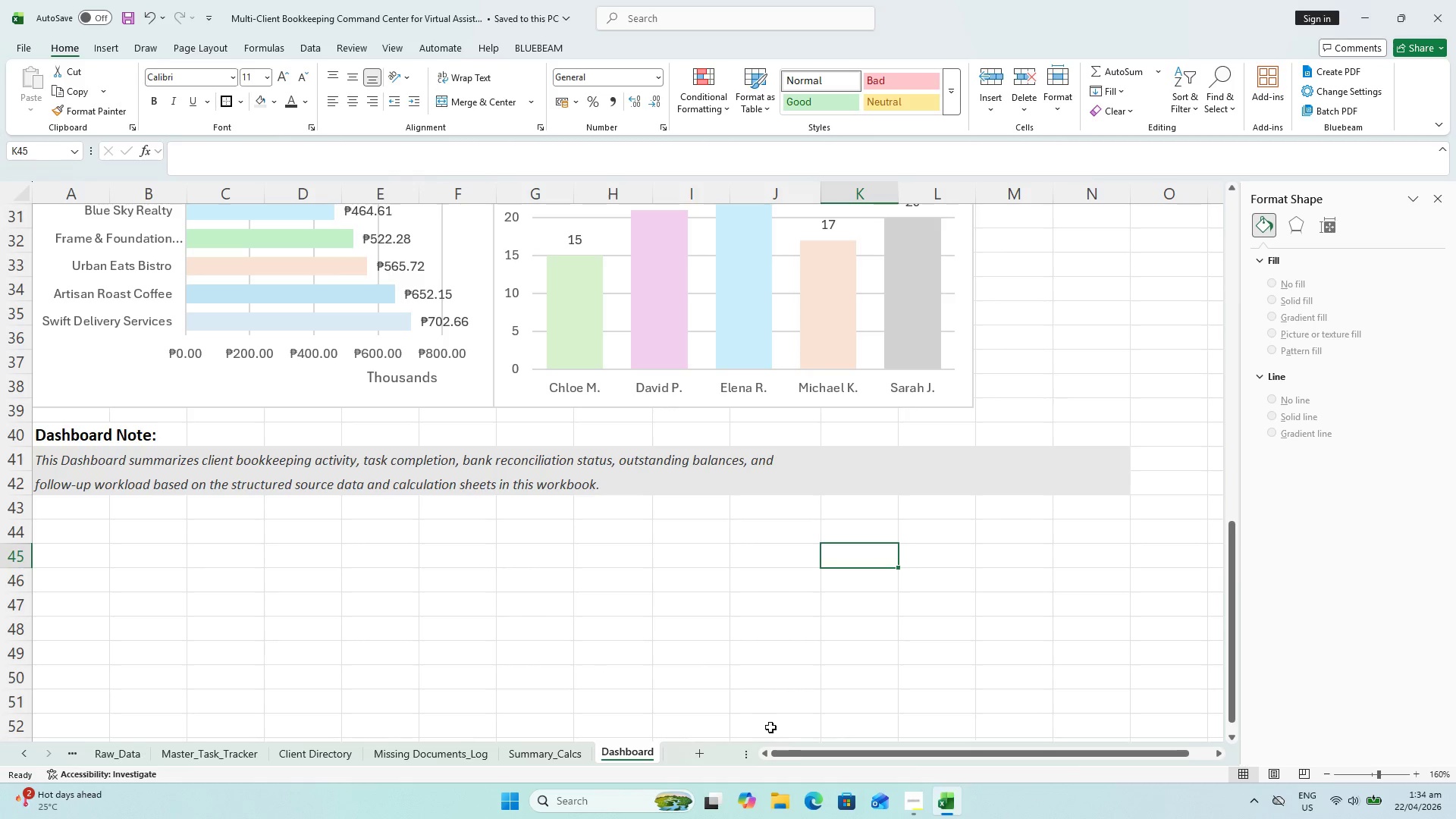 
left_click_drag(start_coordinate=[827, 755], to_coordinate=[726, 737])
 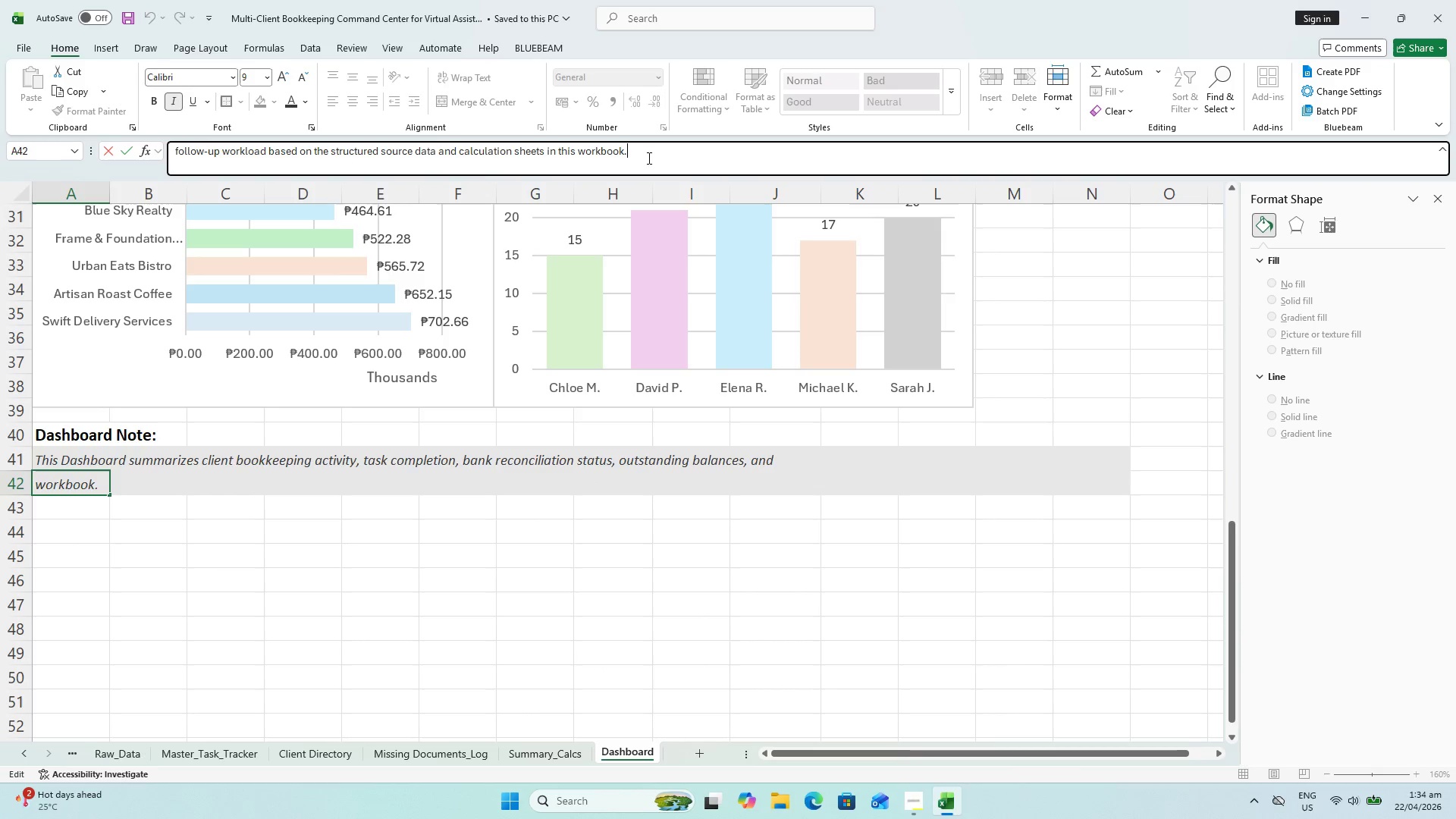 
key(Space)
 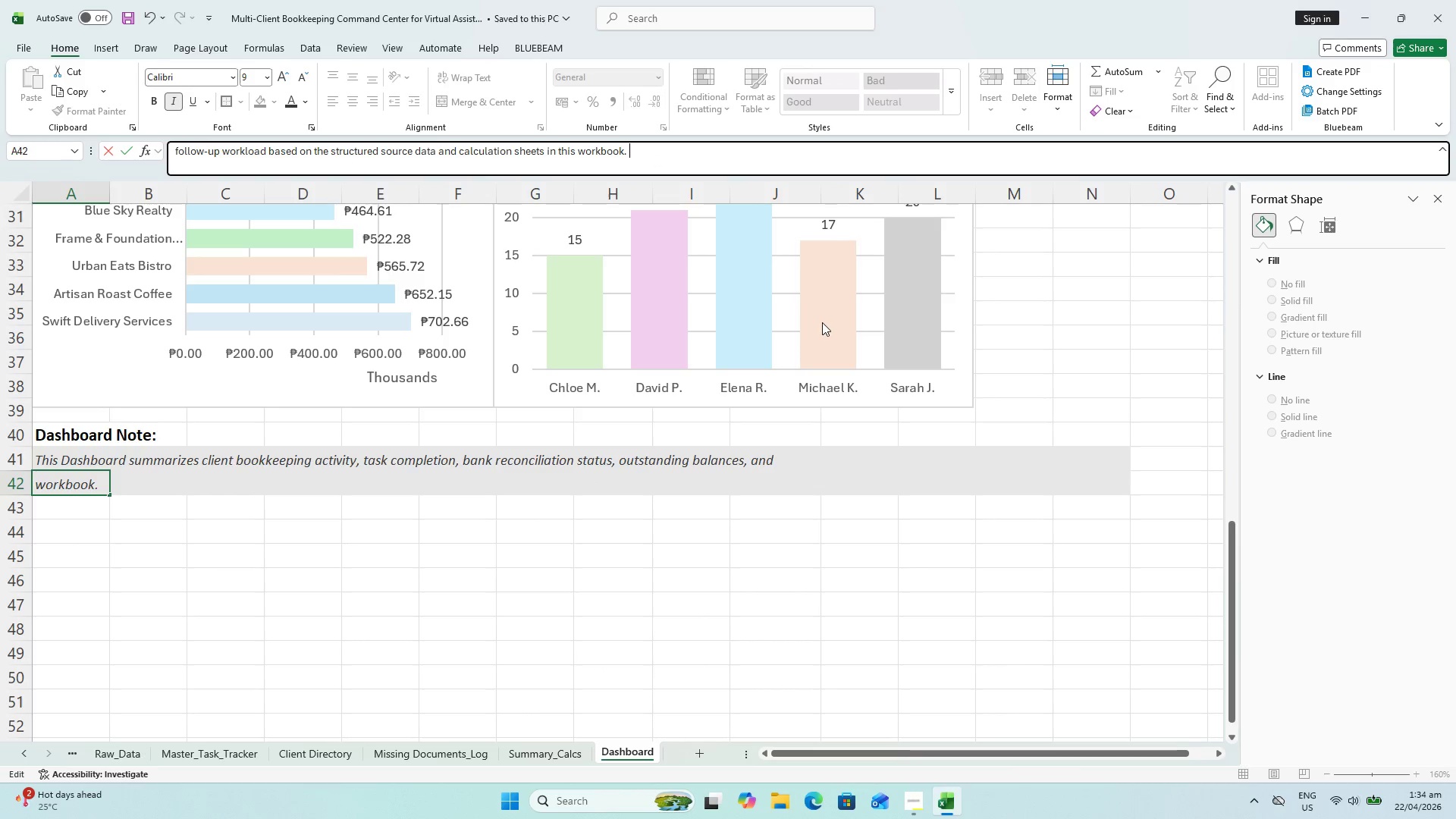 
key(Shift+ShiftLeft)
 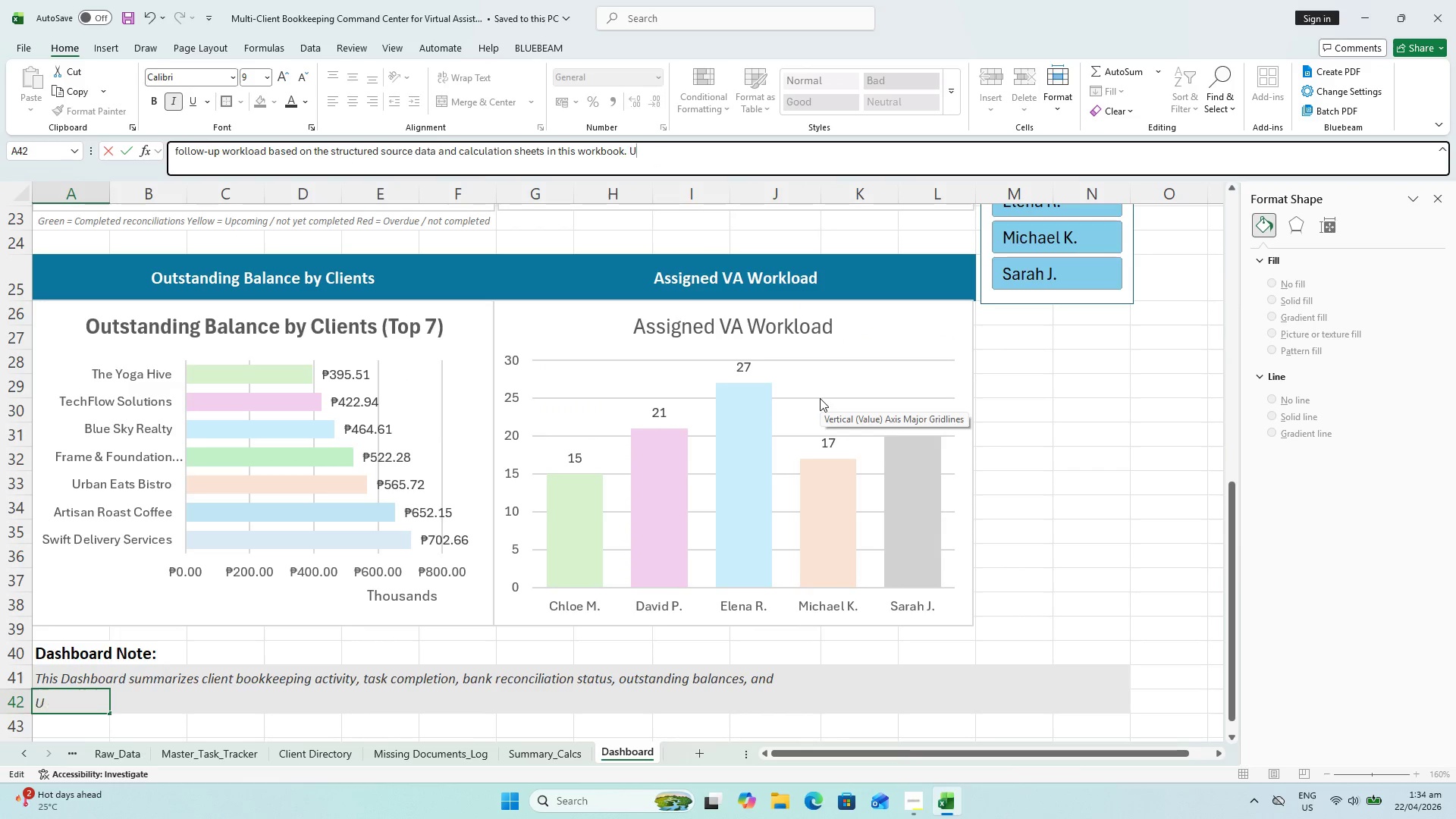 
scroll: coordinate [811, 400], scroll_direction: up, amount: 3.0
 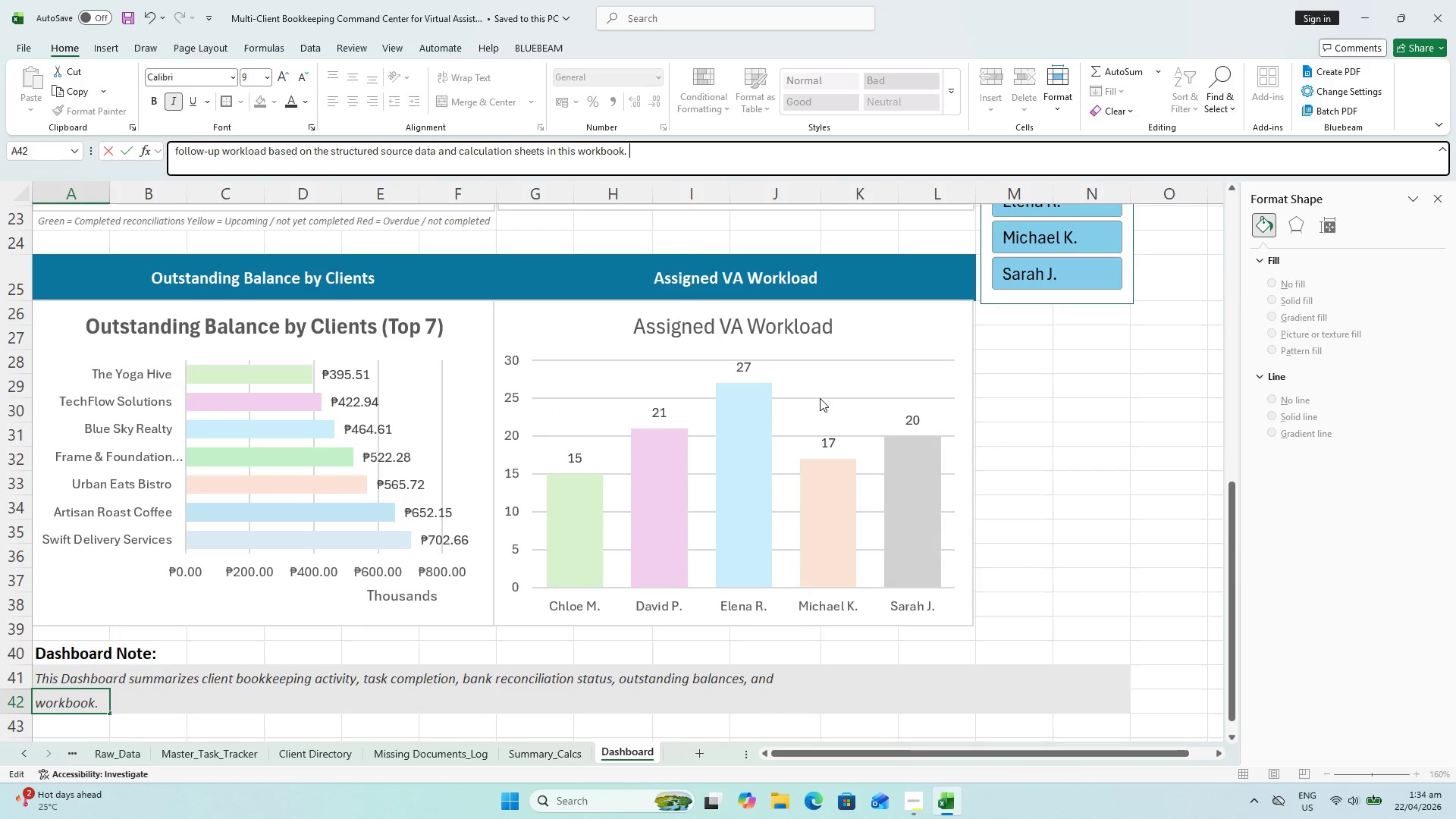 
type(Use the slicers on the right side )
 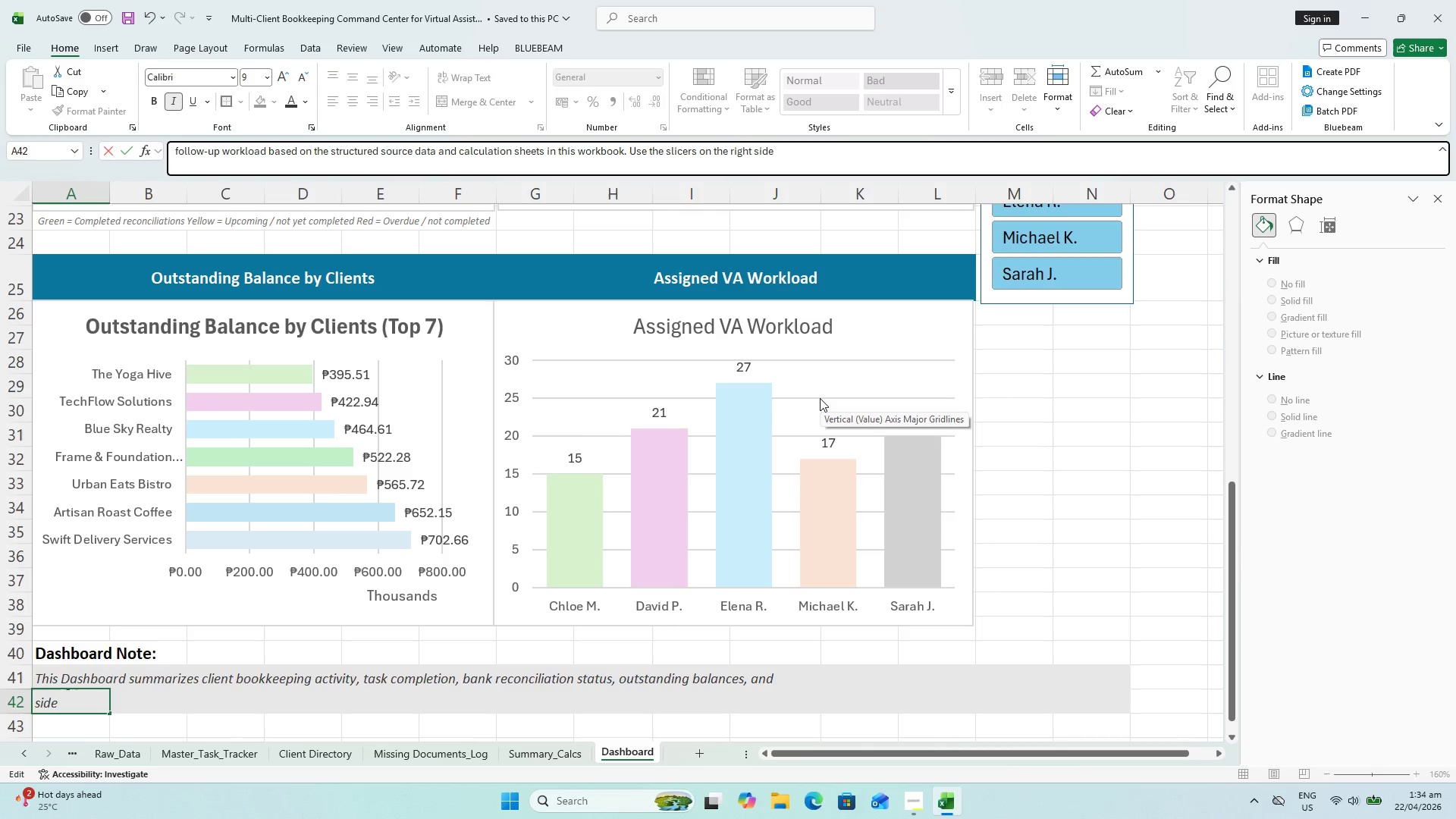 
wait(5.41)
 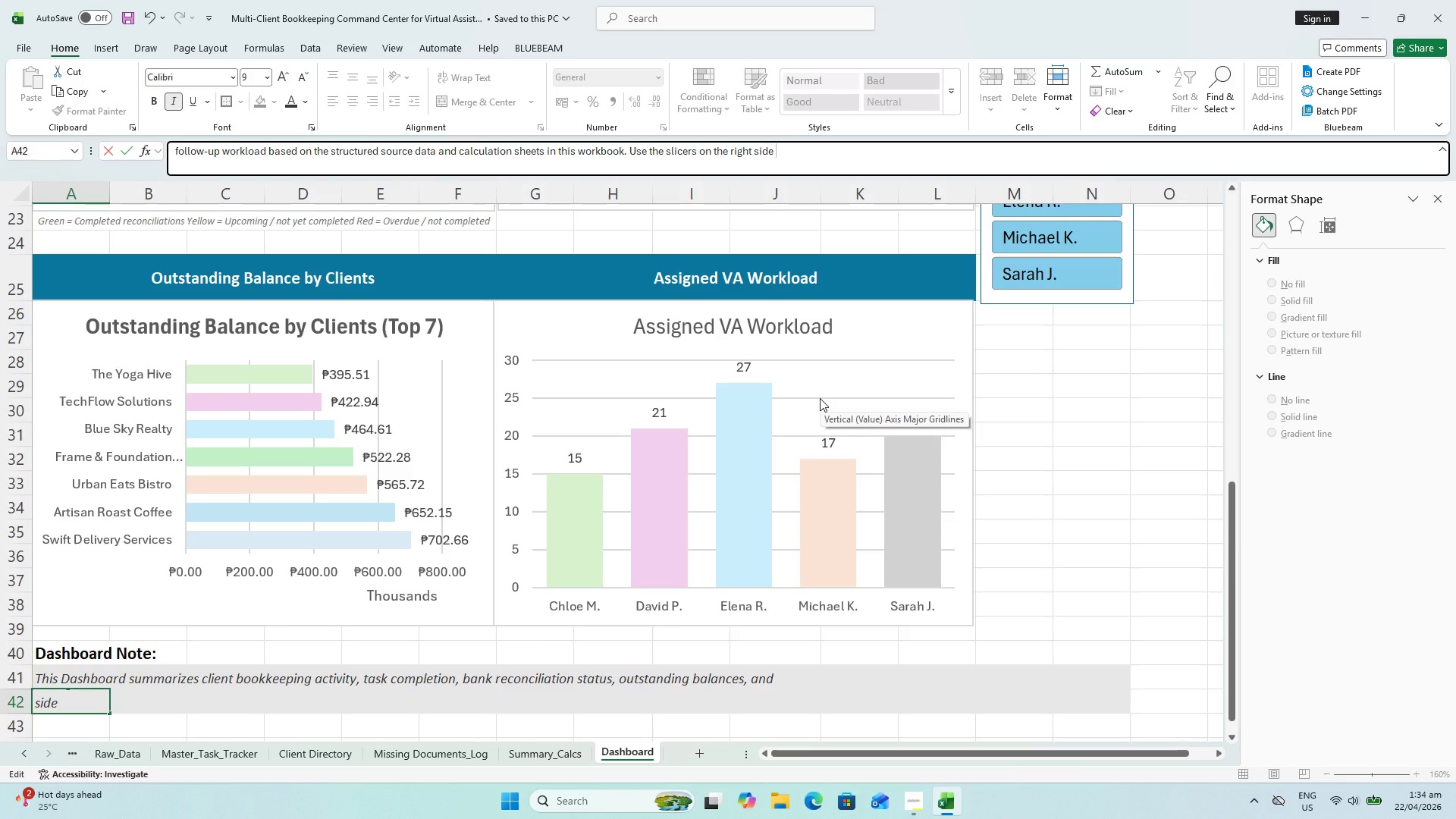 
type(for an interactive )
 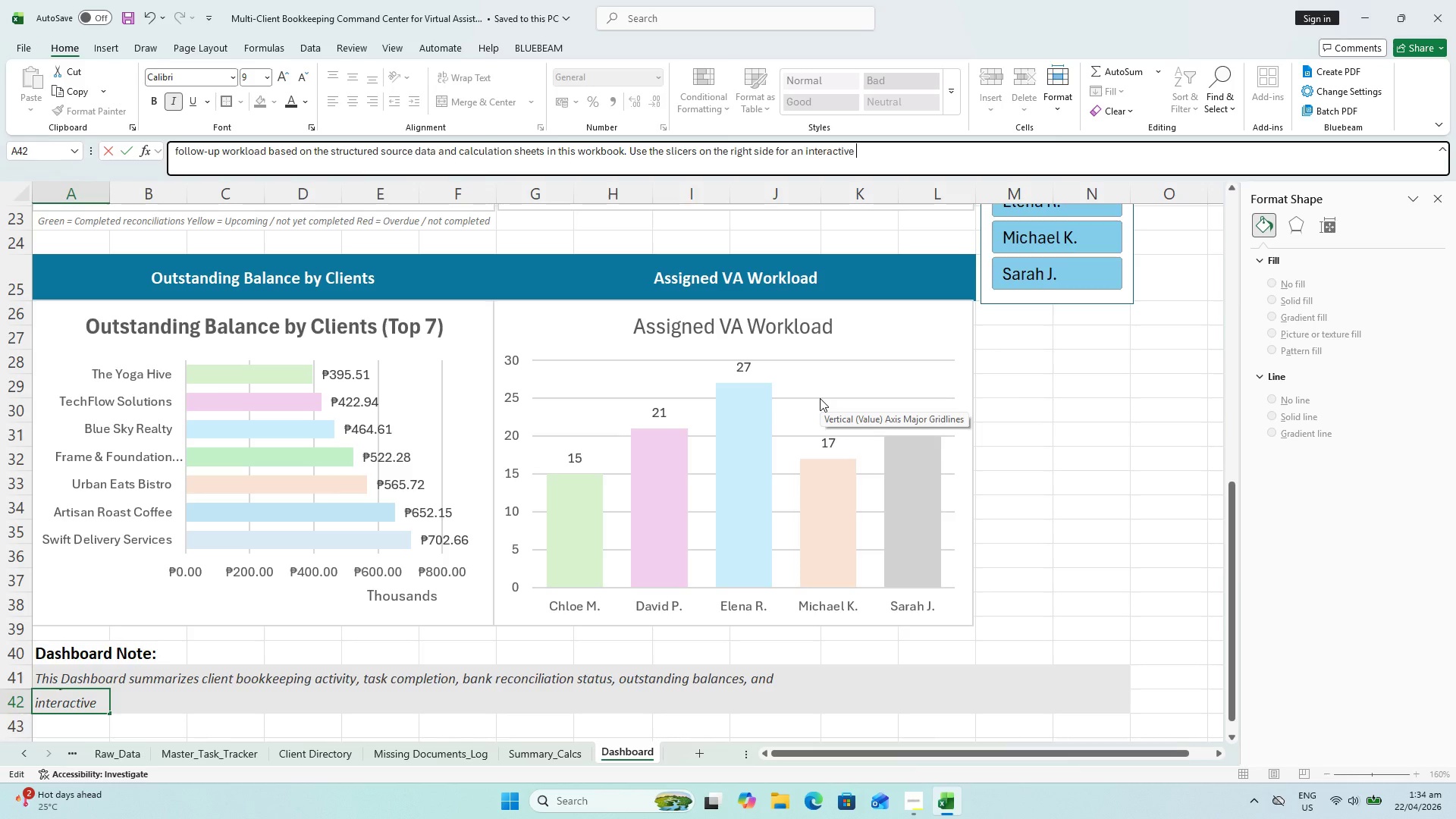 
type(fit)
key(Backspace)
type(lteration o)
 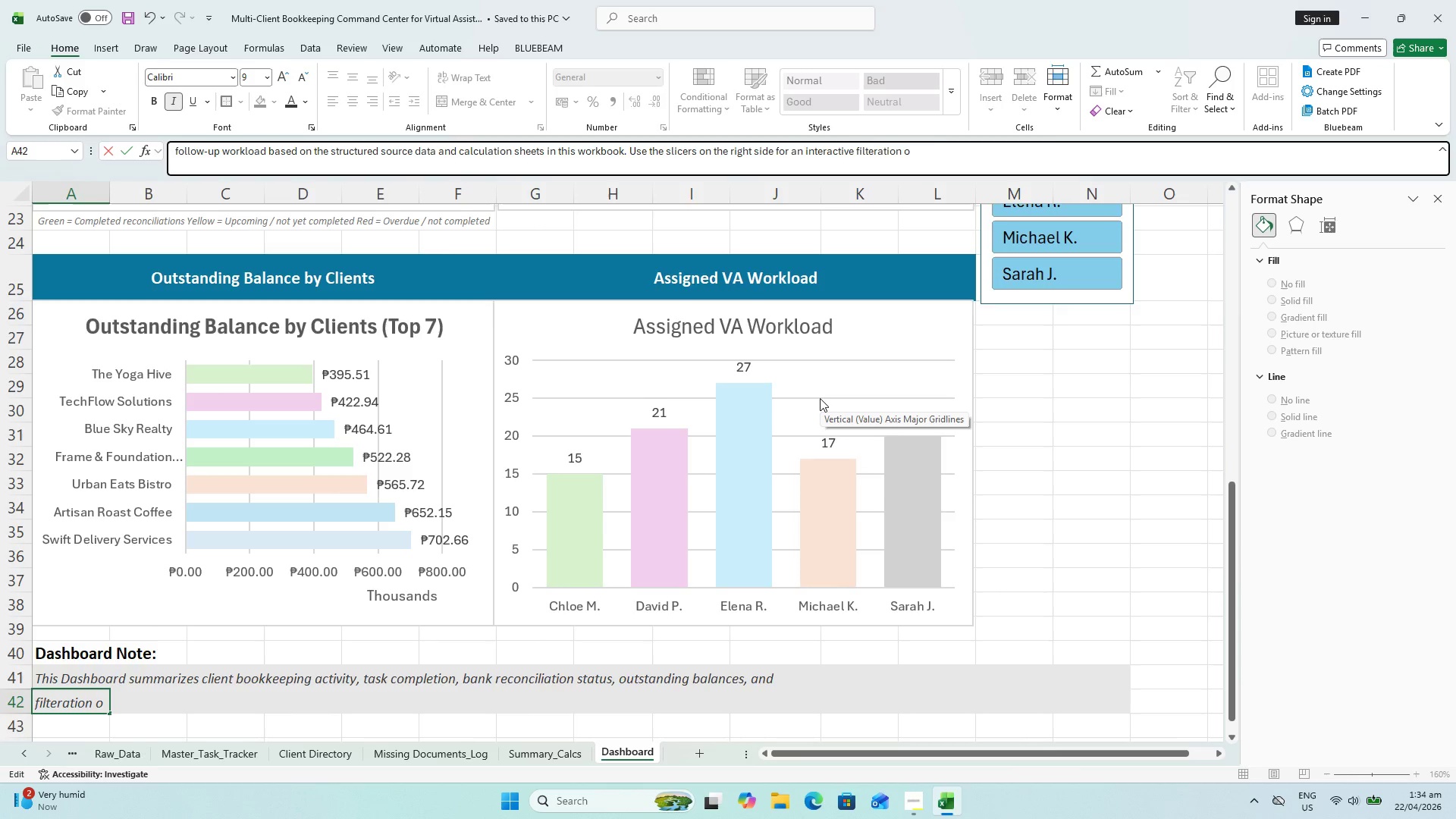 
scroll: coordinate [838, 382], scroll_direction: up, amount: 5.0
 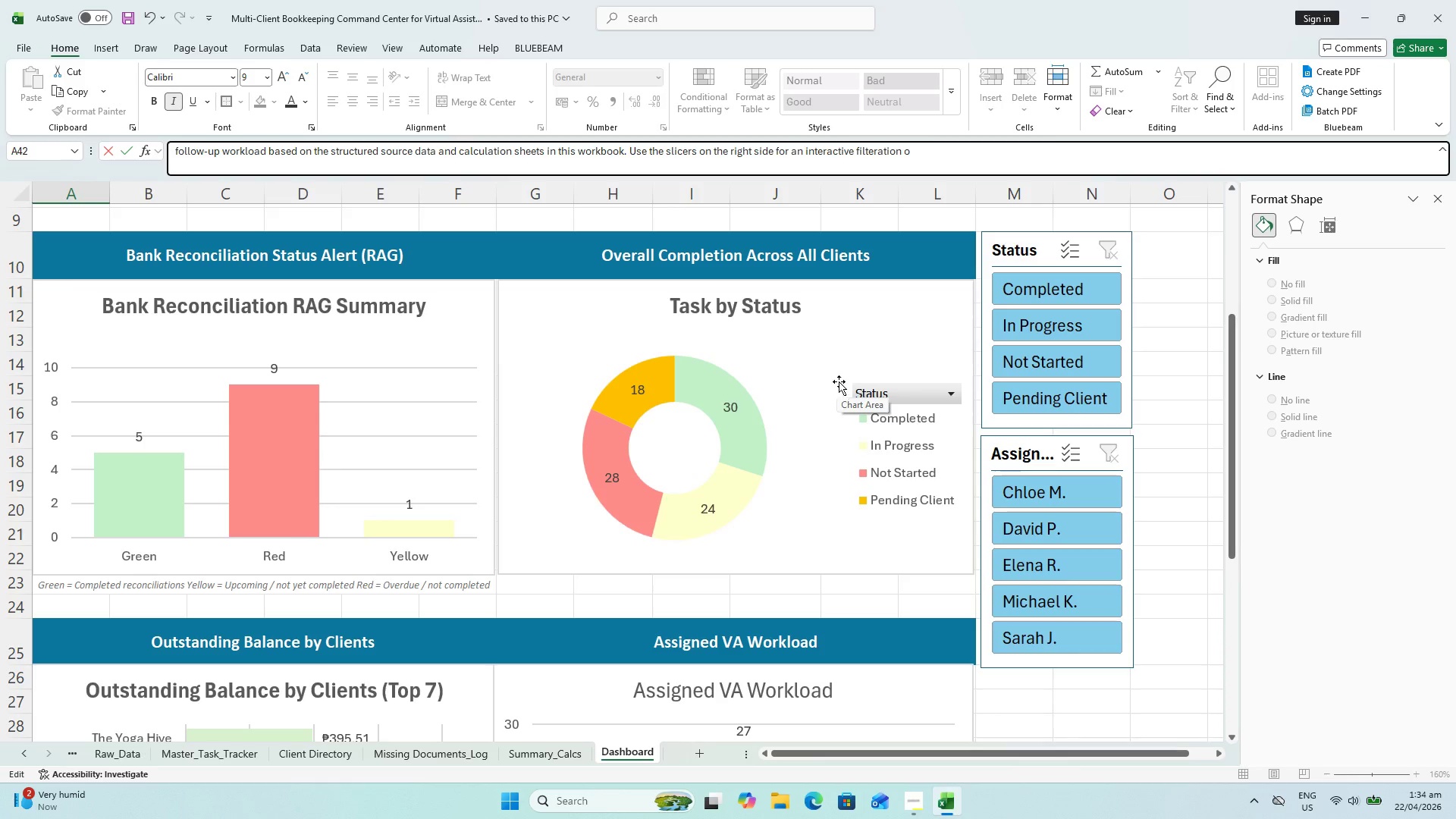 
key(Backspace)
type(of data )
 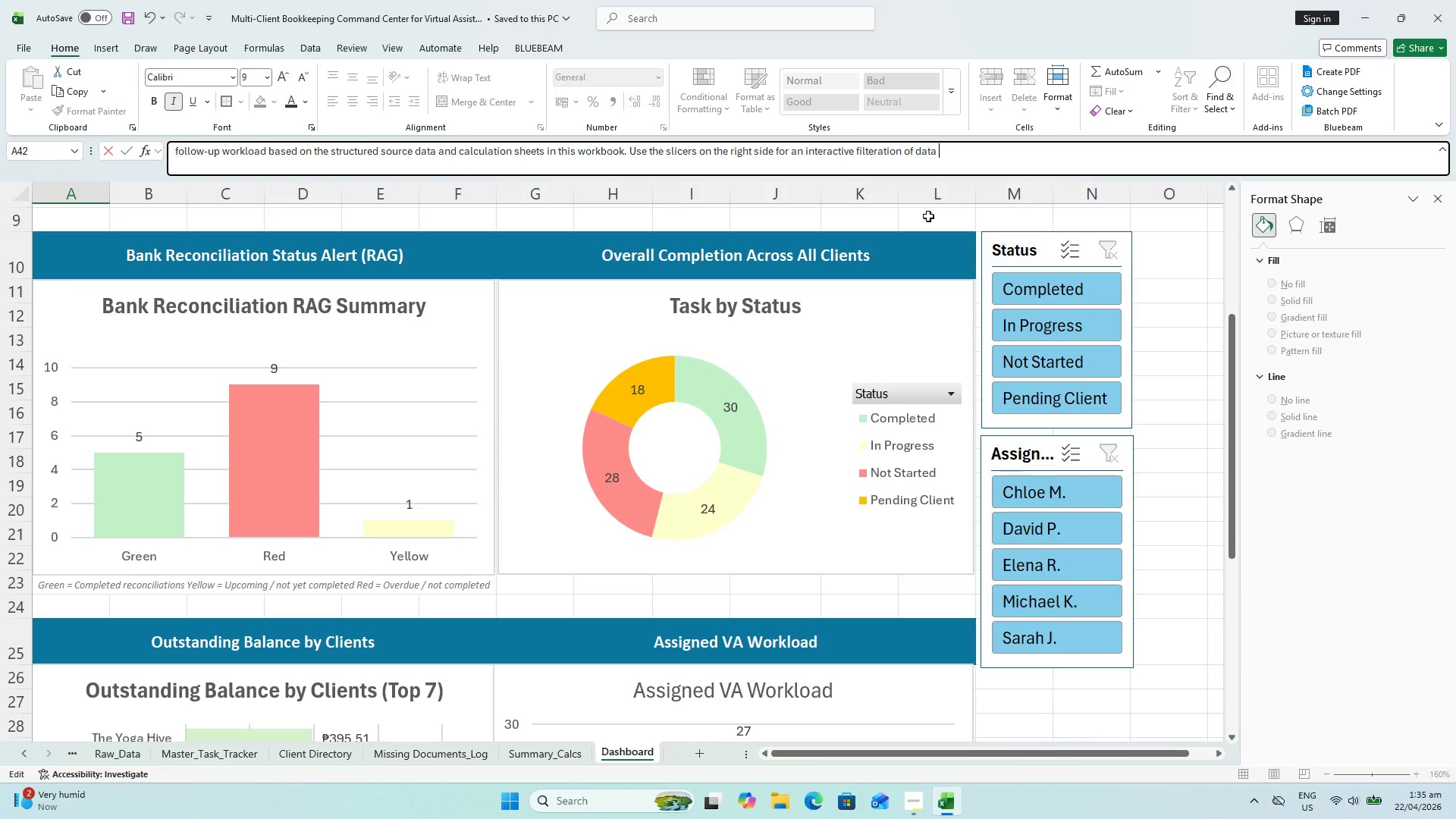 
wait(19.62)
 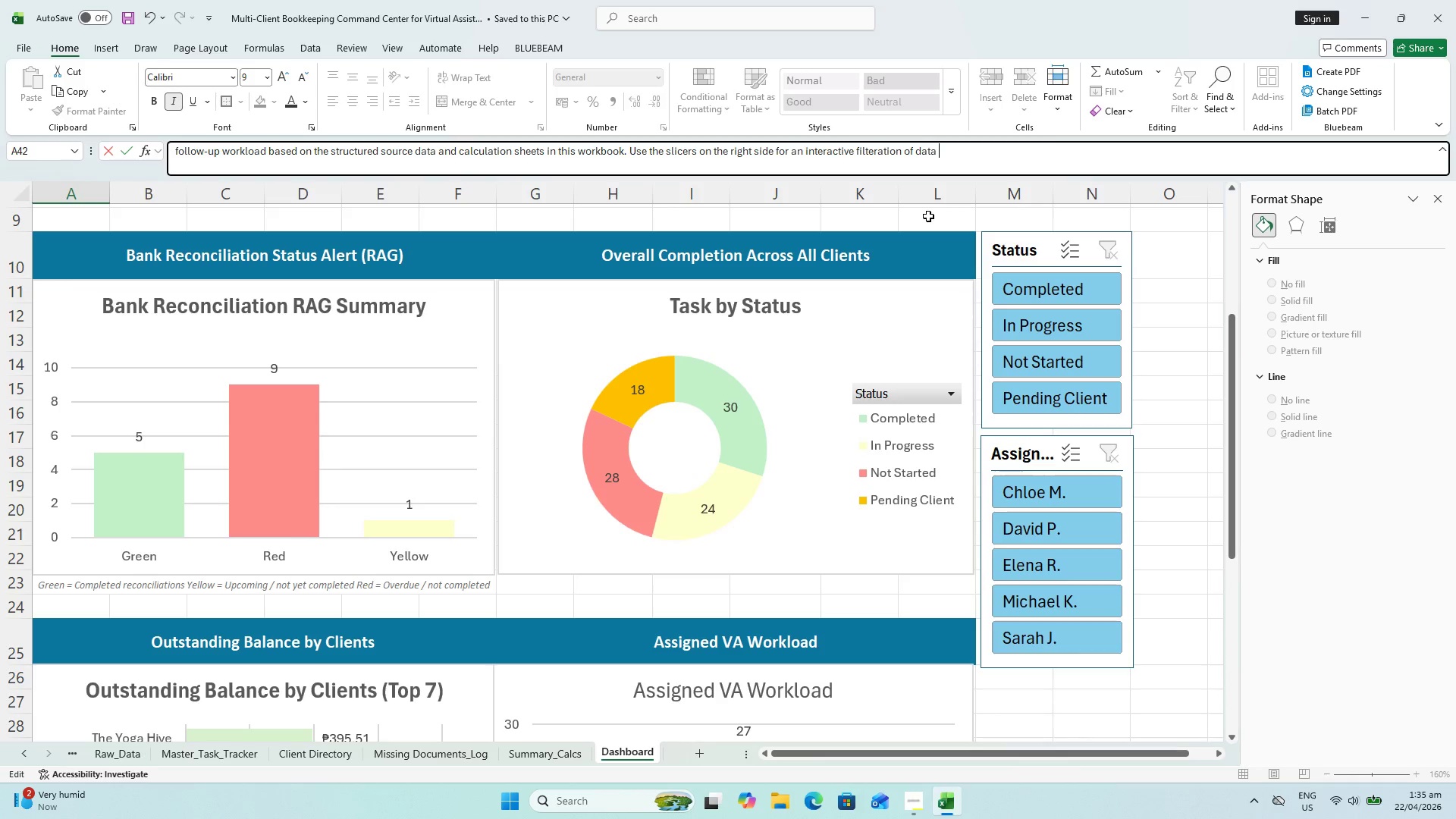 
type(in Pivoyty Cha)
key(Backspace)
key(Backspace)
key(Backspace)
key(Backspace)
key(Backspace)
key(Backspace)
type( Chart.)
 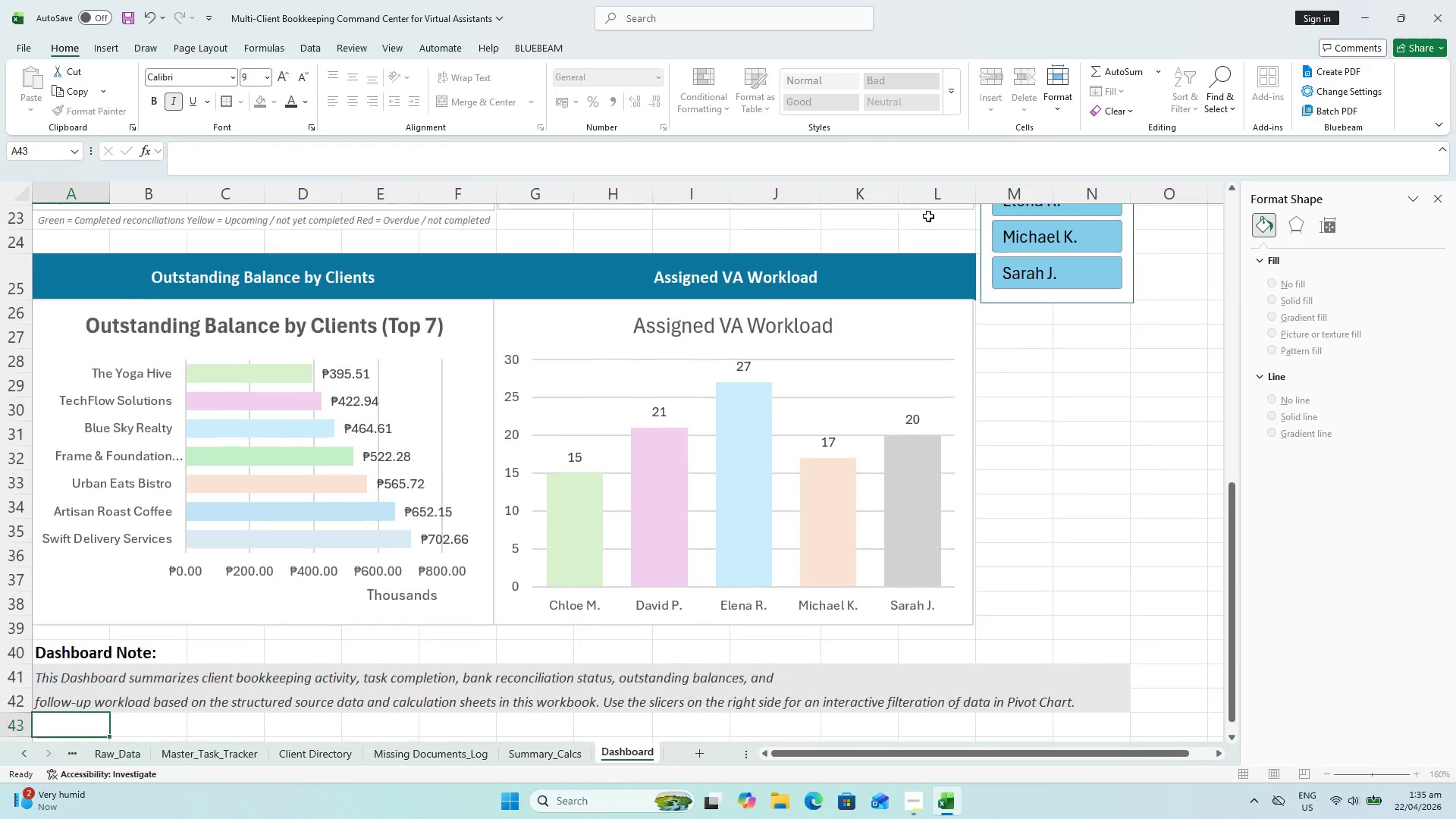 
 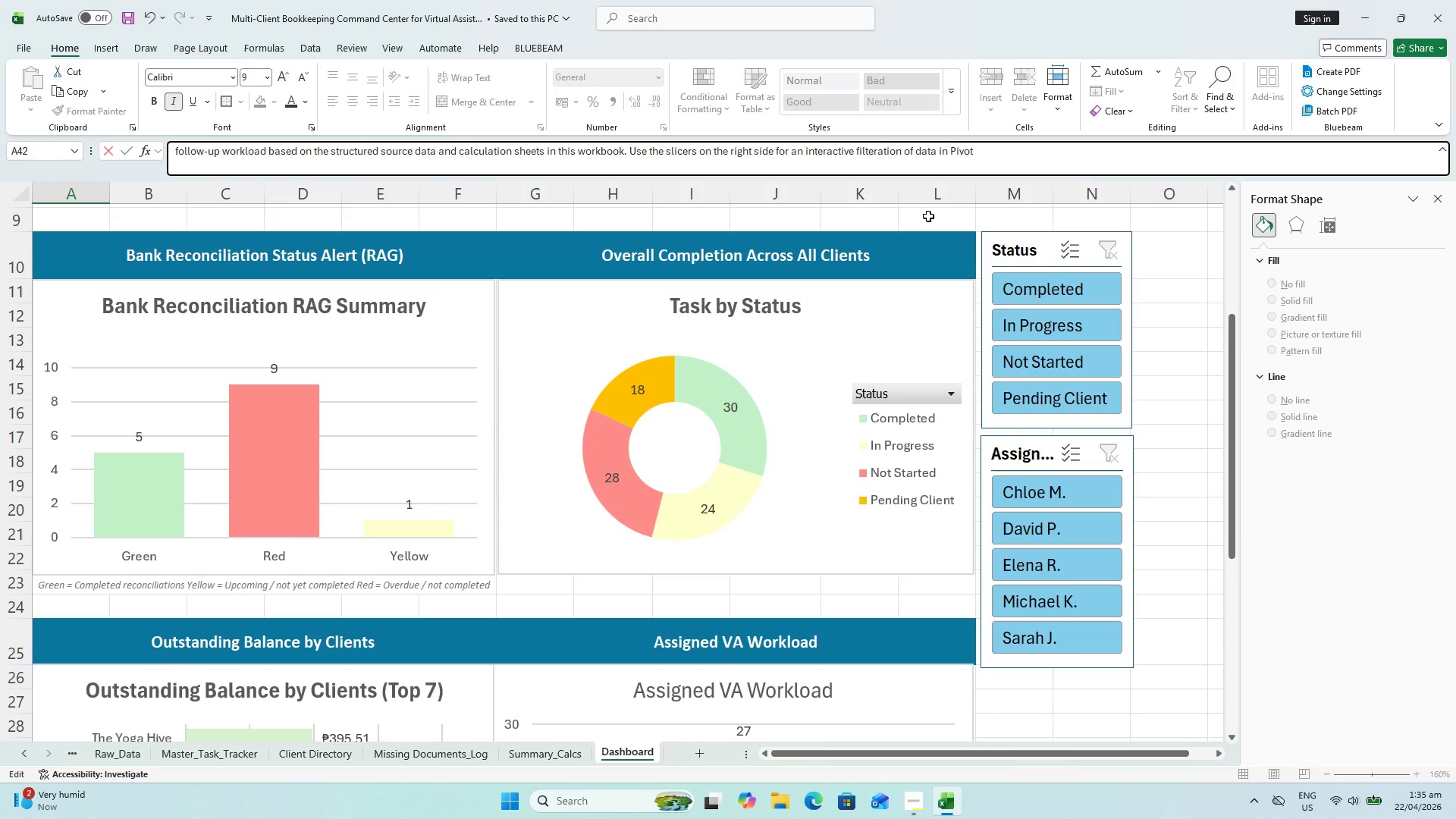 
key(Enter)
 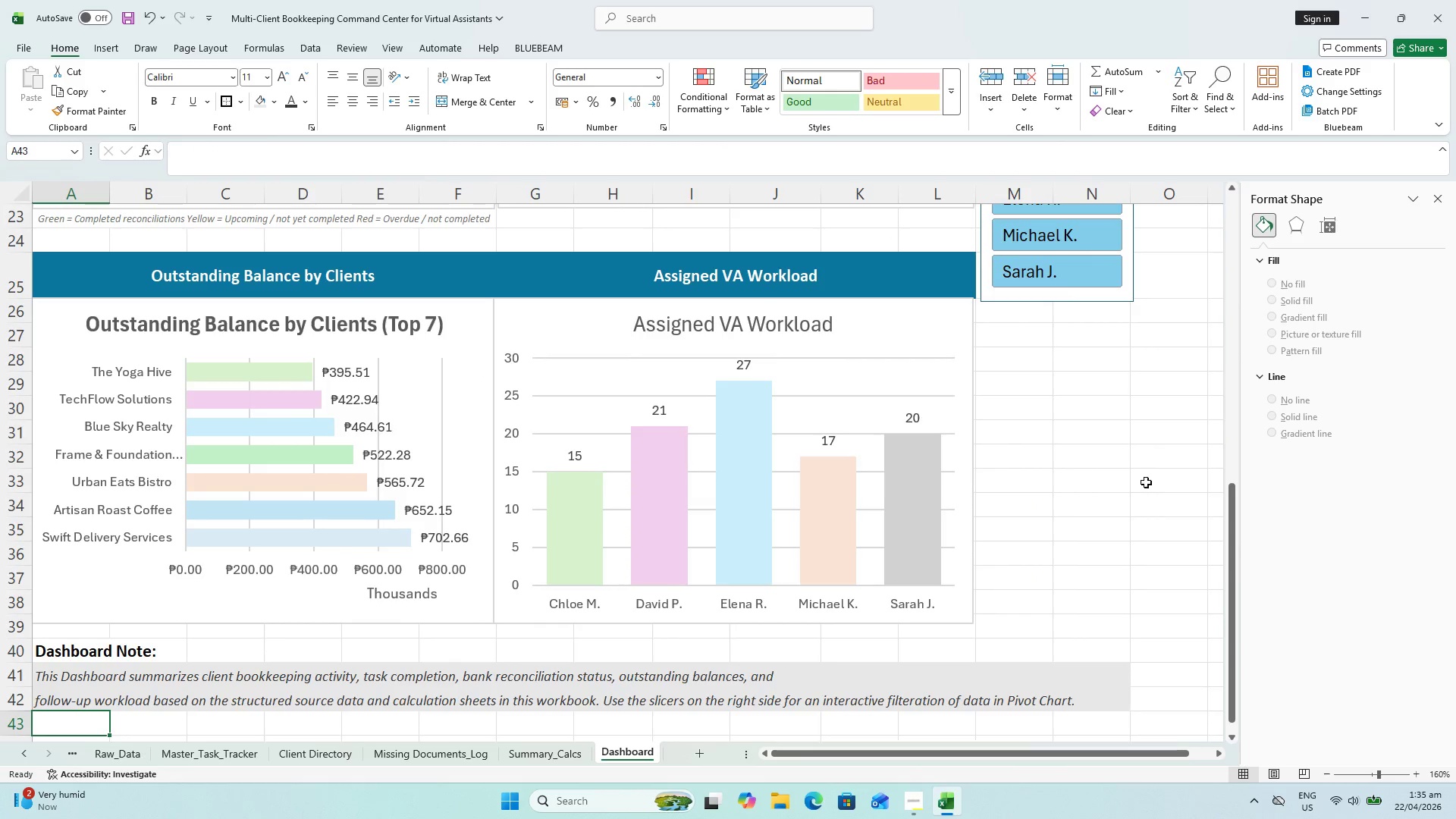 
left_click([1094, 482])
 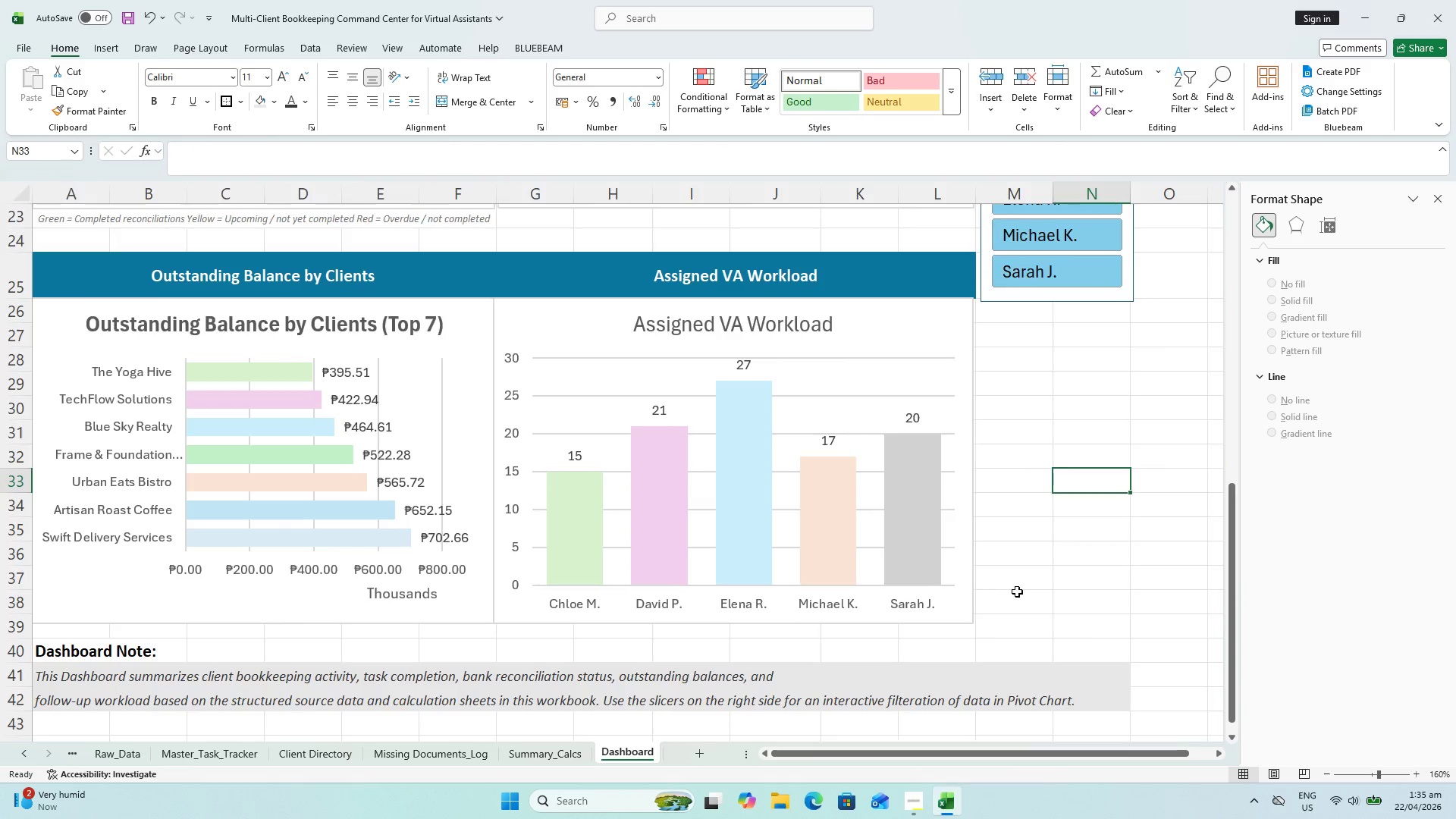 
scroll: coordinate [1017, 592], scroll_direction: down, amount: 1.0
 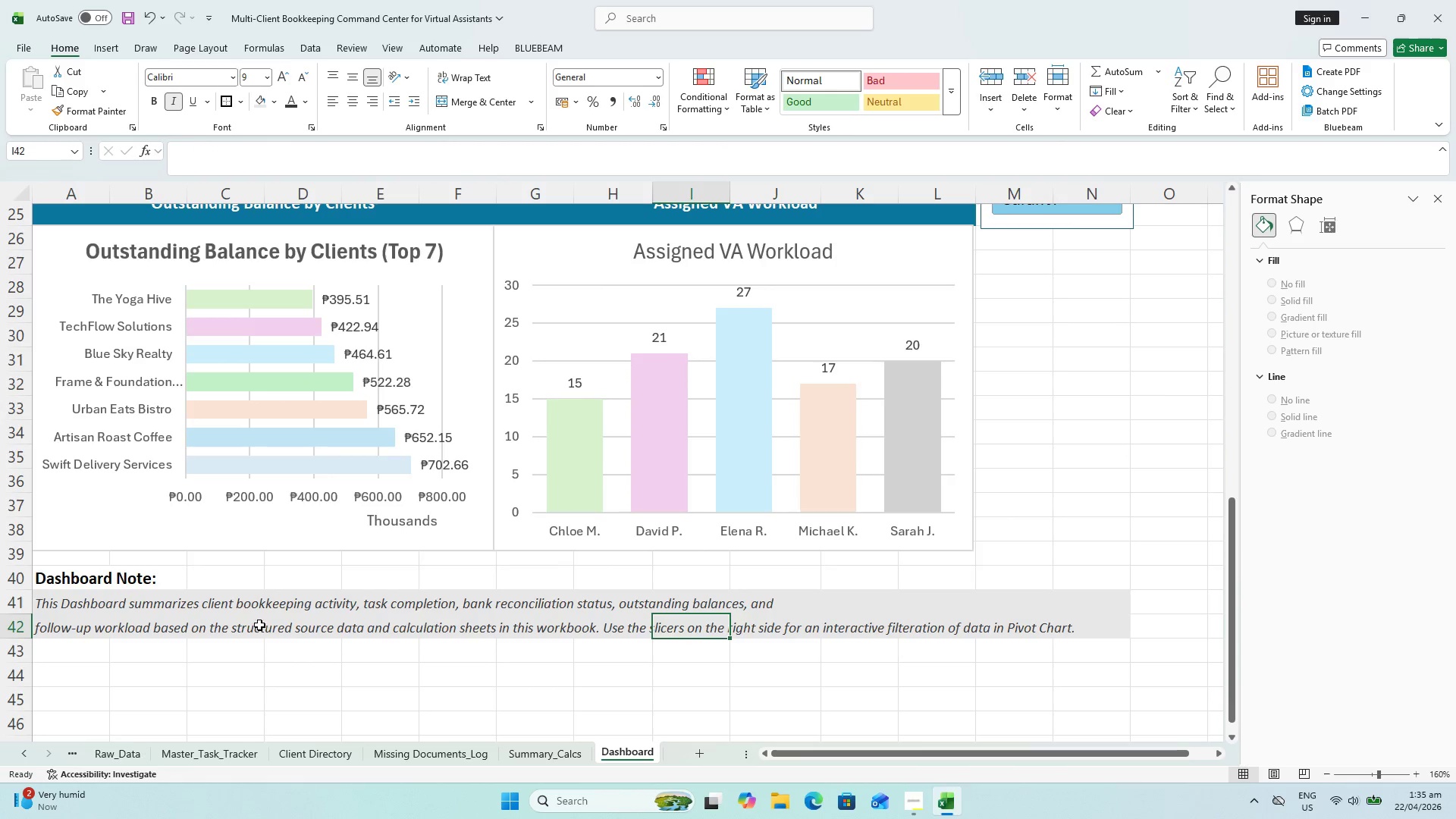 
left_click_drag(start_coordinate=[49, 606], to_coordinate=[1057, 621])
 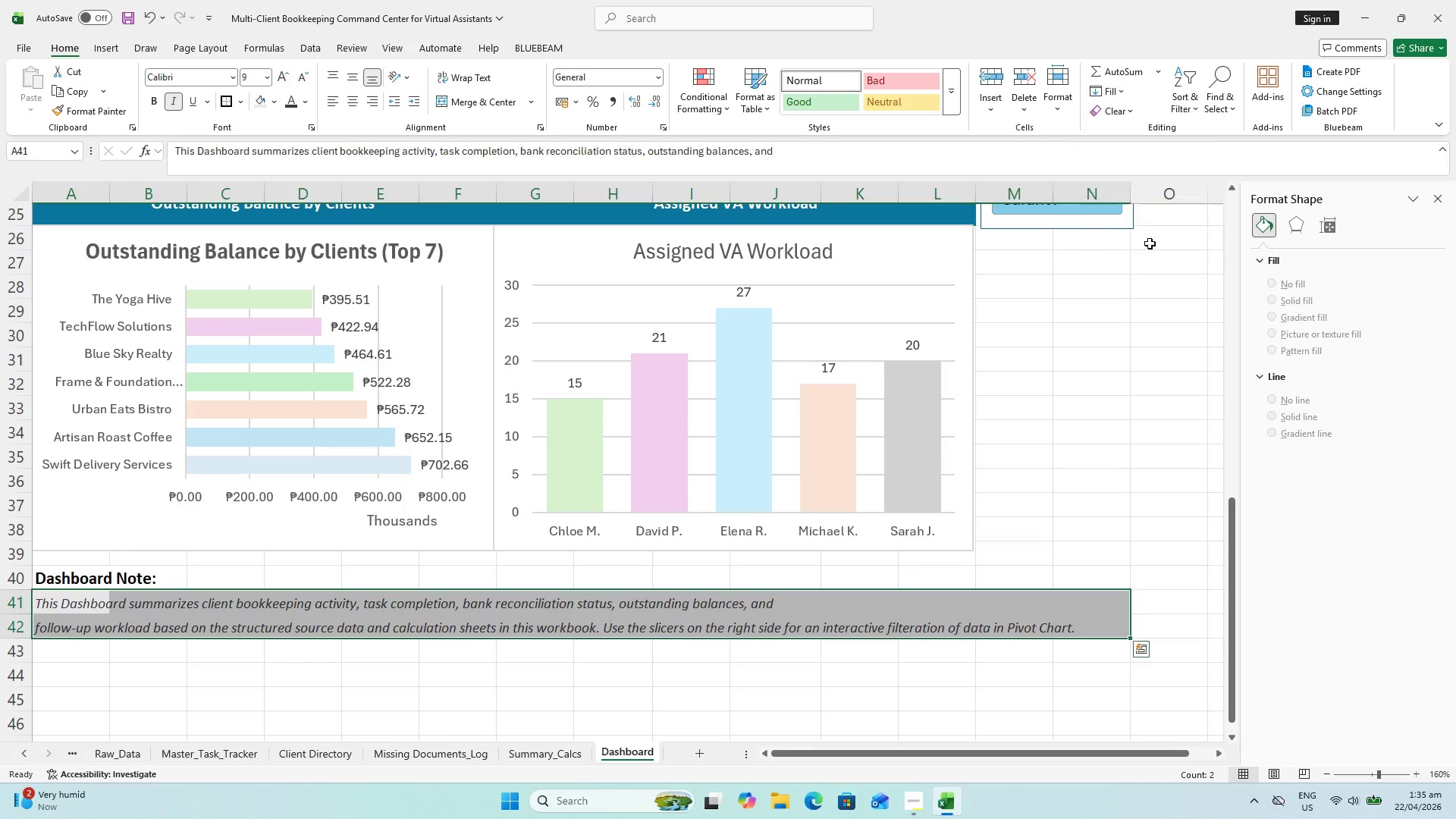 
wait(6.02)
 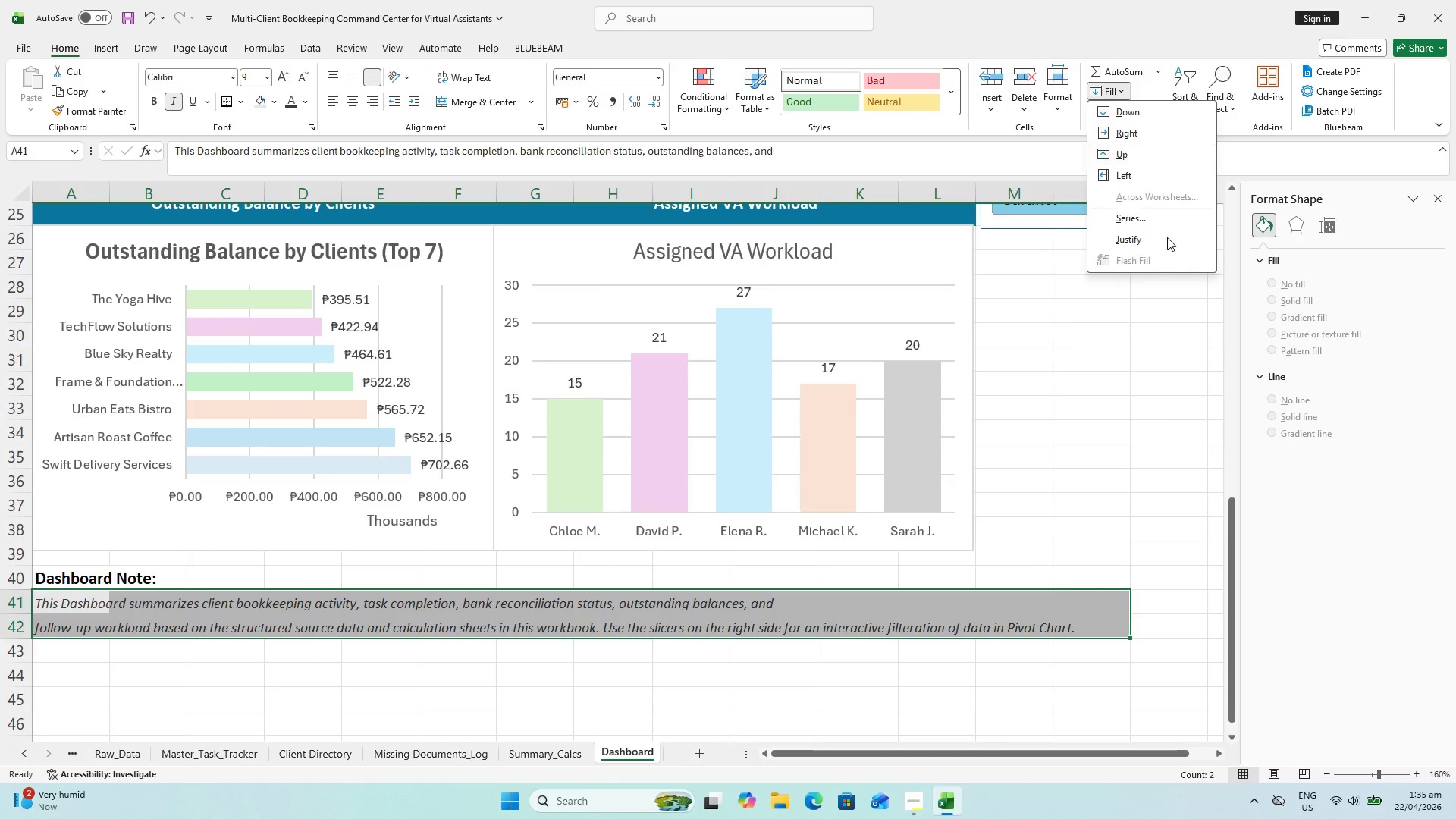 
hold_key(key=ControlLeft, duration=0.95)
scroll: coordinate [1065, 518], scroll_direction: down, amount: 3.0
 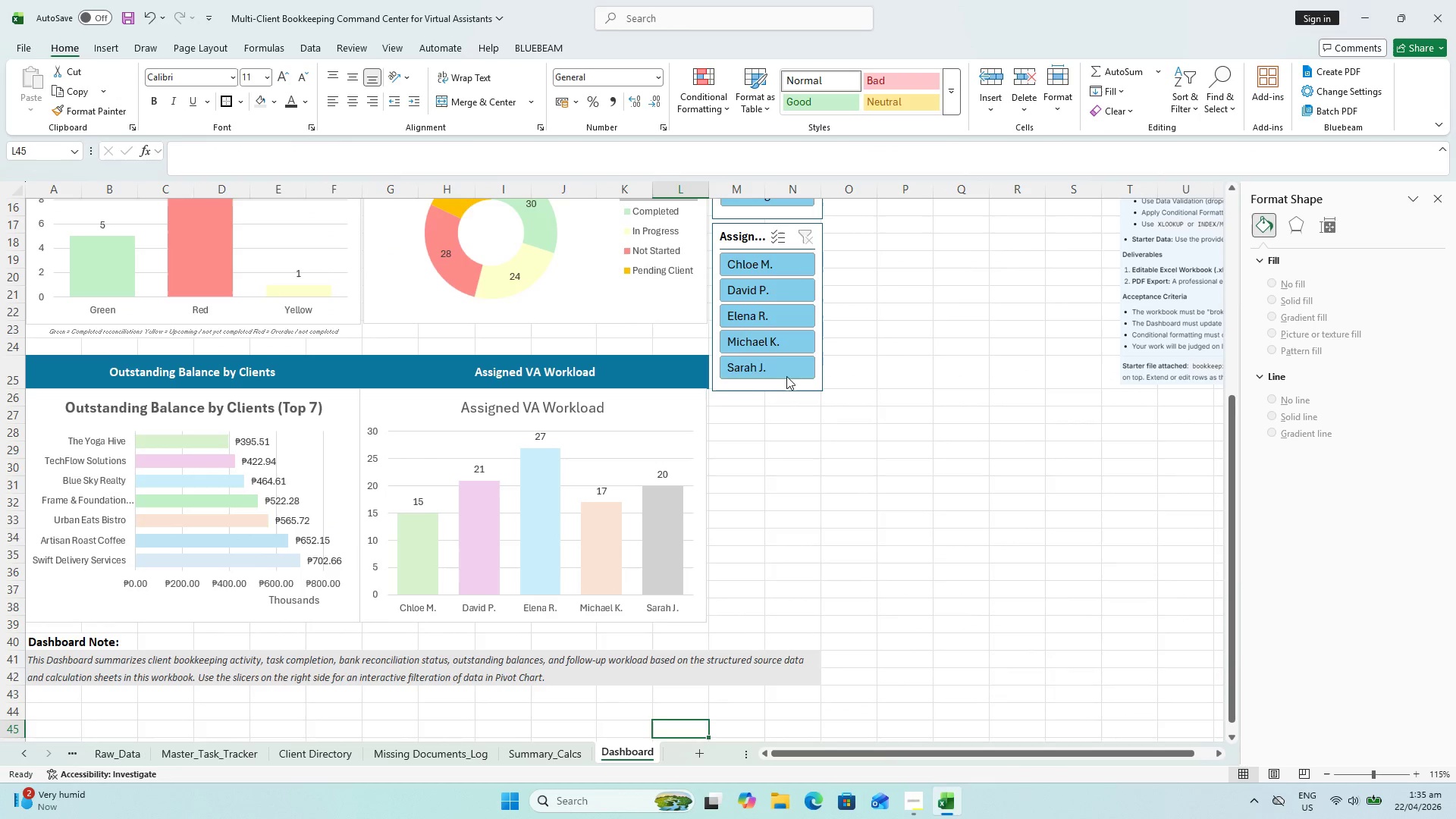 
hold_key(key=ControlLeft, duration=0.5)
scroll: coordinate [896, 434], scroll_direction: up, amount: 5.0
 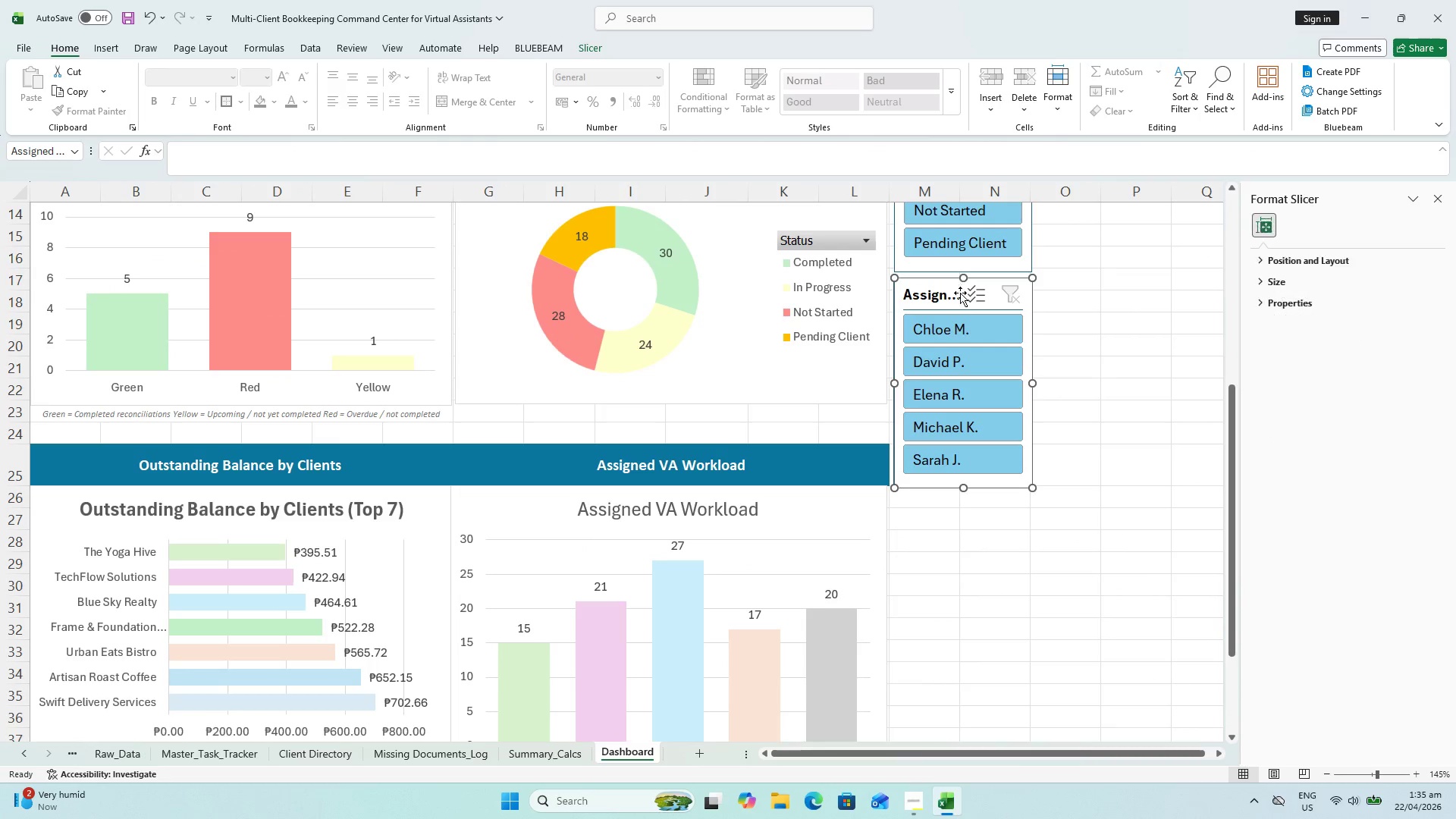 
key(ArrowLeft)
 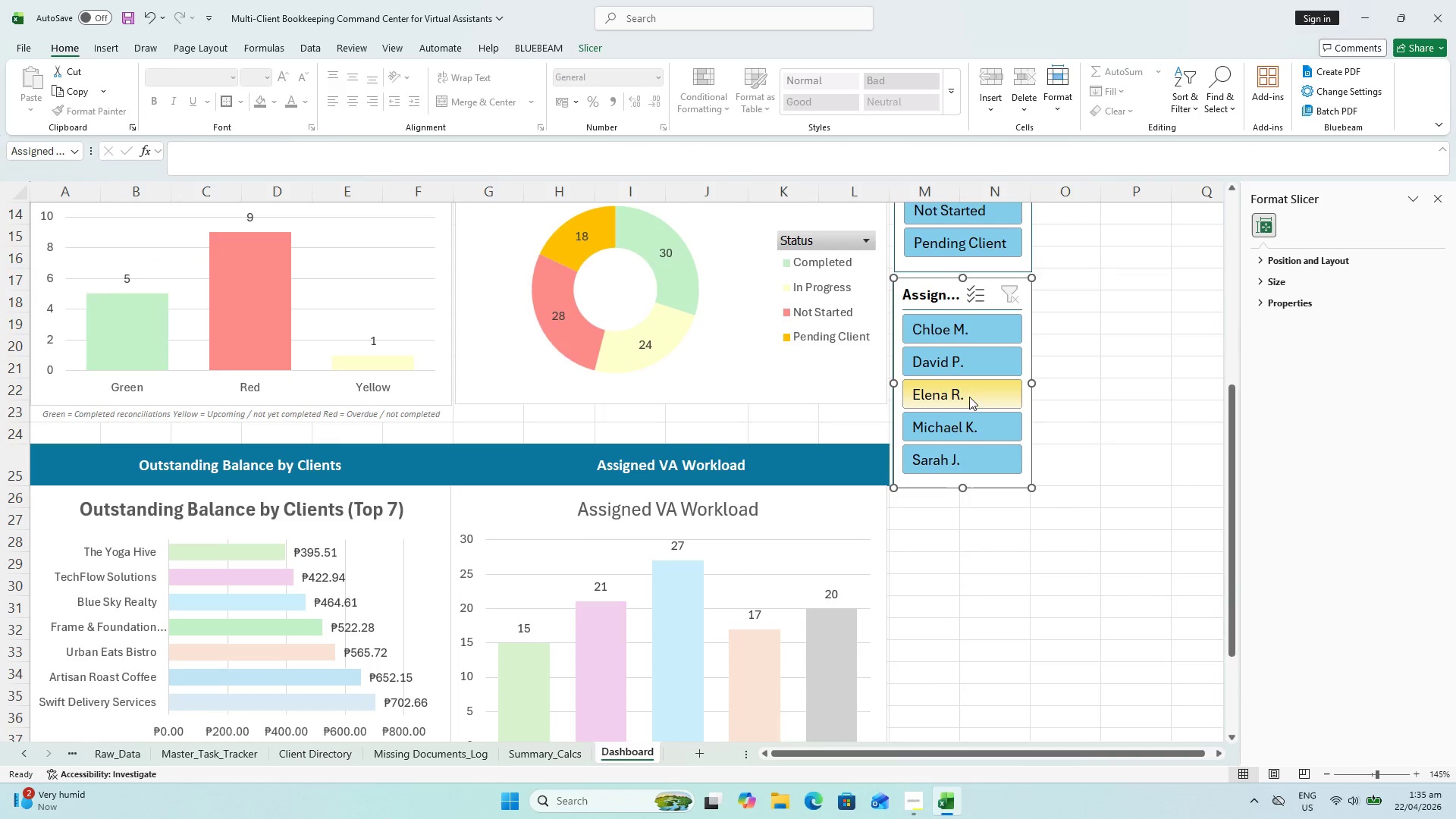 
key(ArrowLeft)
 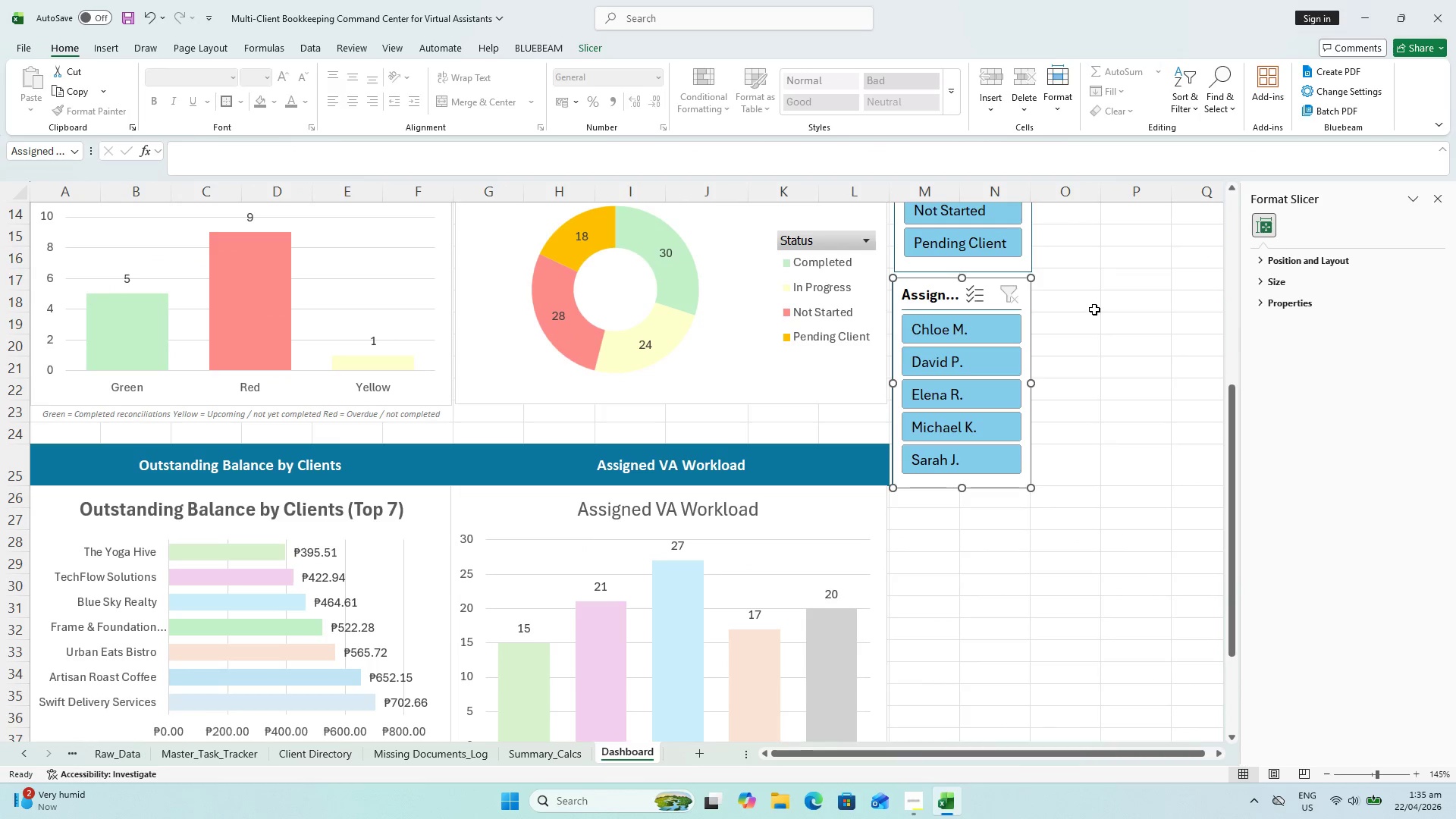 
left_click([1097, 497])
 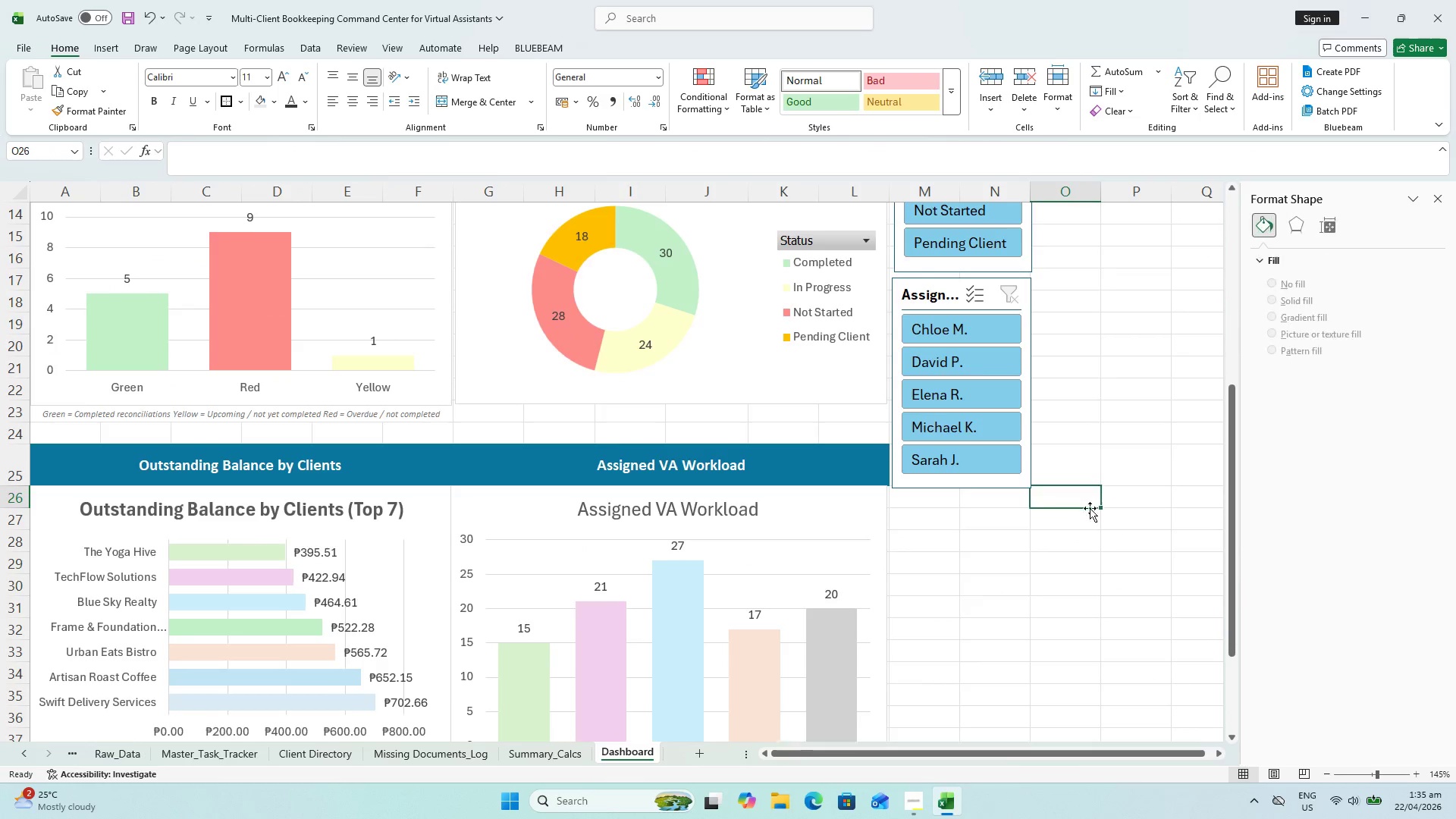 
scroll: coordinate [1090, 510], scroll_direction: up, amount: 14.0
 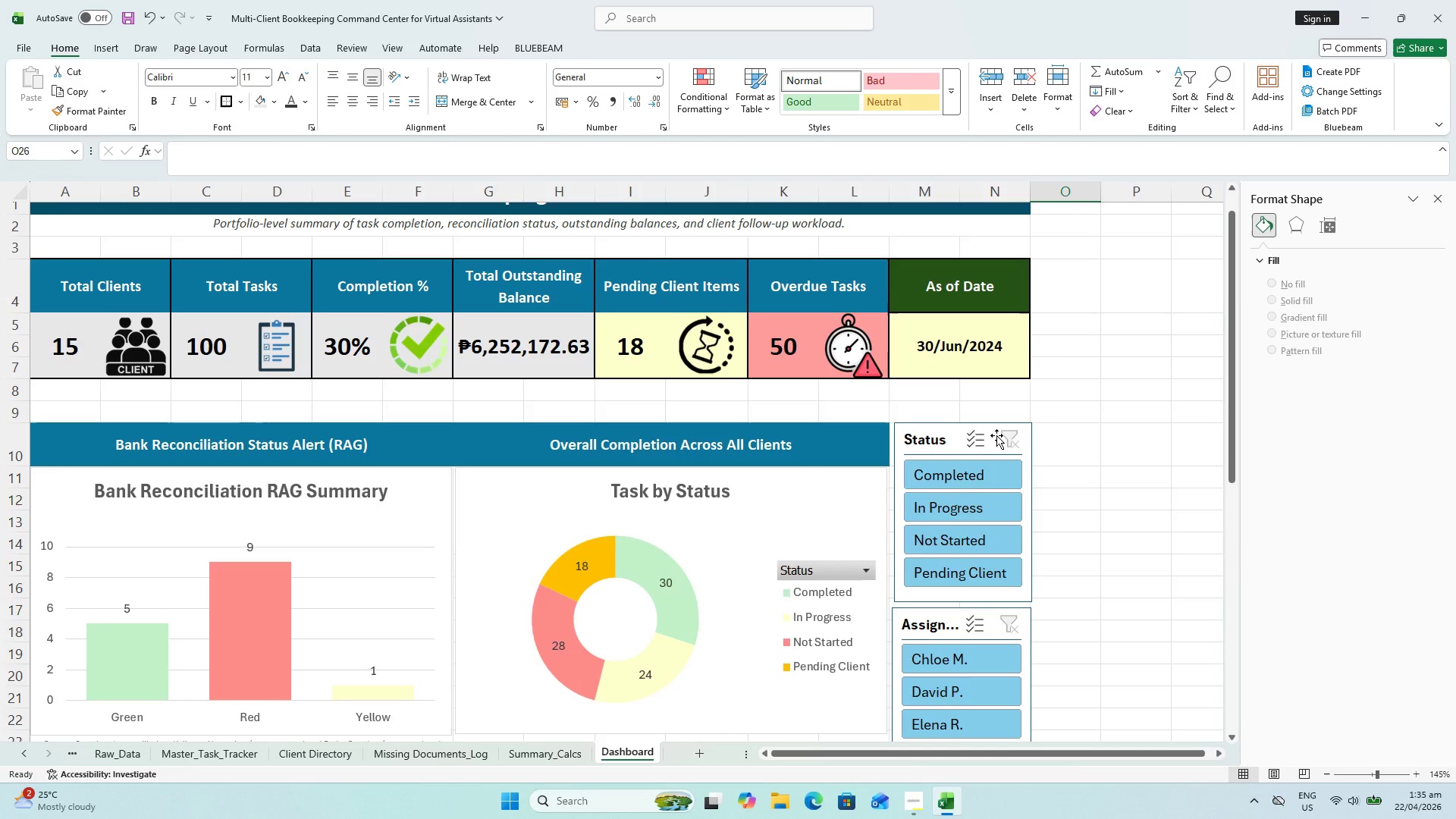 
left_click([993, 431])
 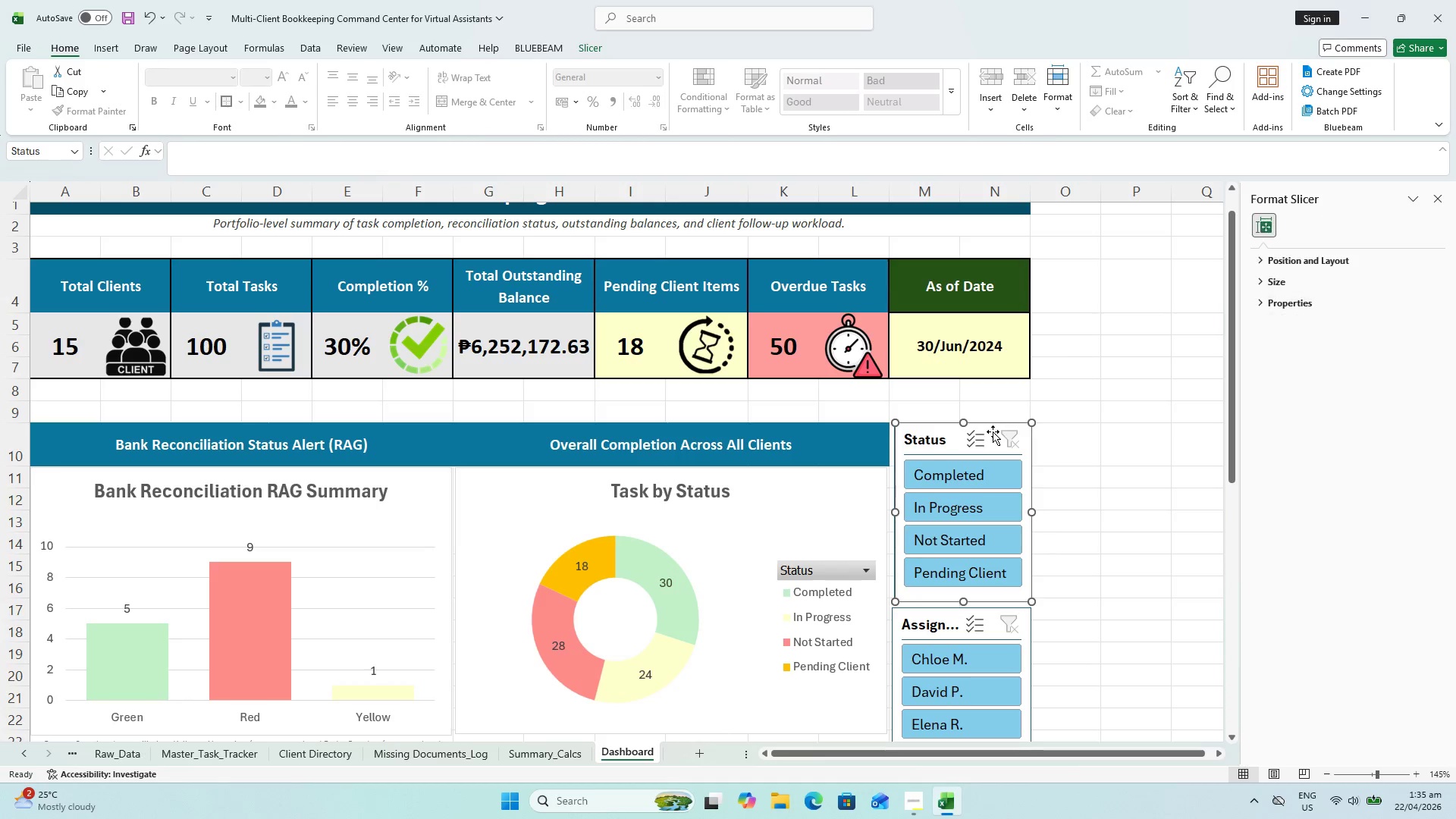 
key(ArrowLeft)
 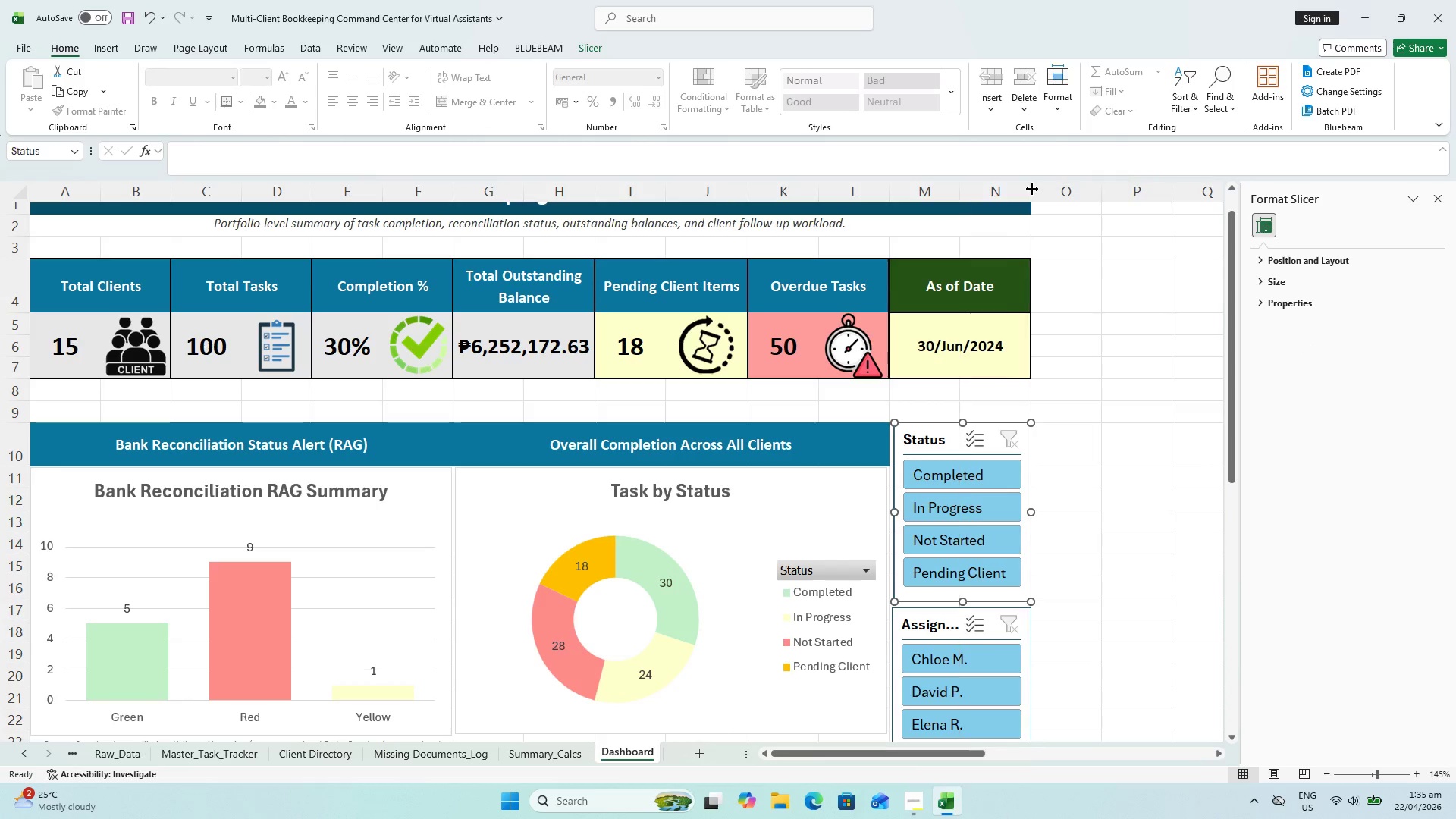 
left_click_drag(start_coordinate=[1032, 189], to_coordinate=[1042, 187])
 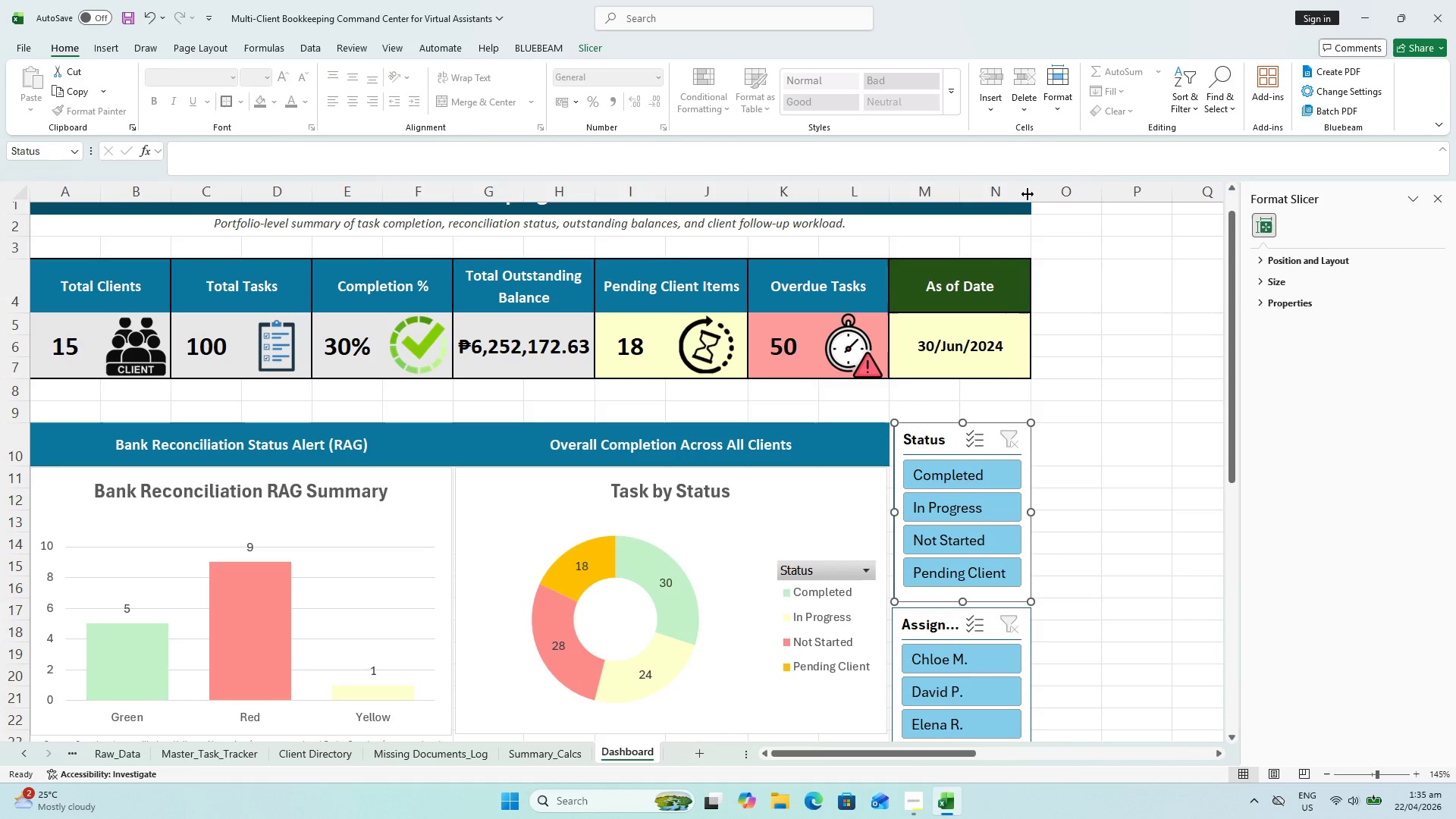 
left_click_drag(start_coordinate=[1028, 194], to_coordinate=[1032, 193])
 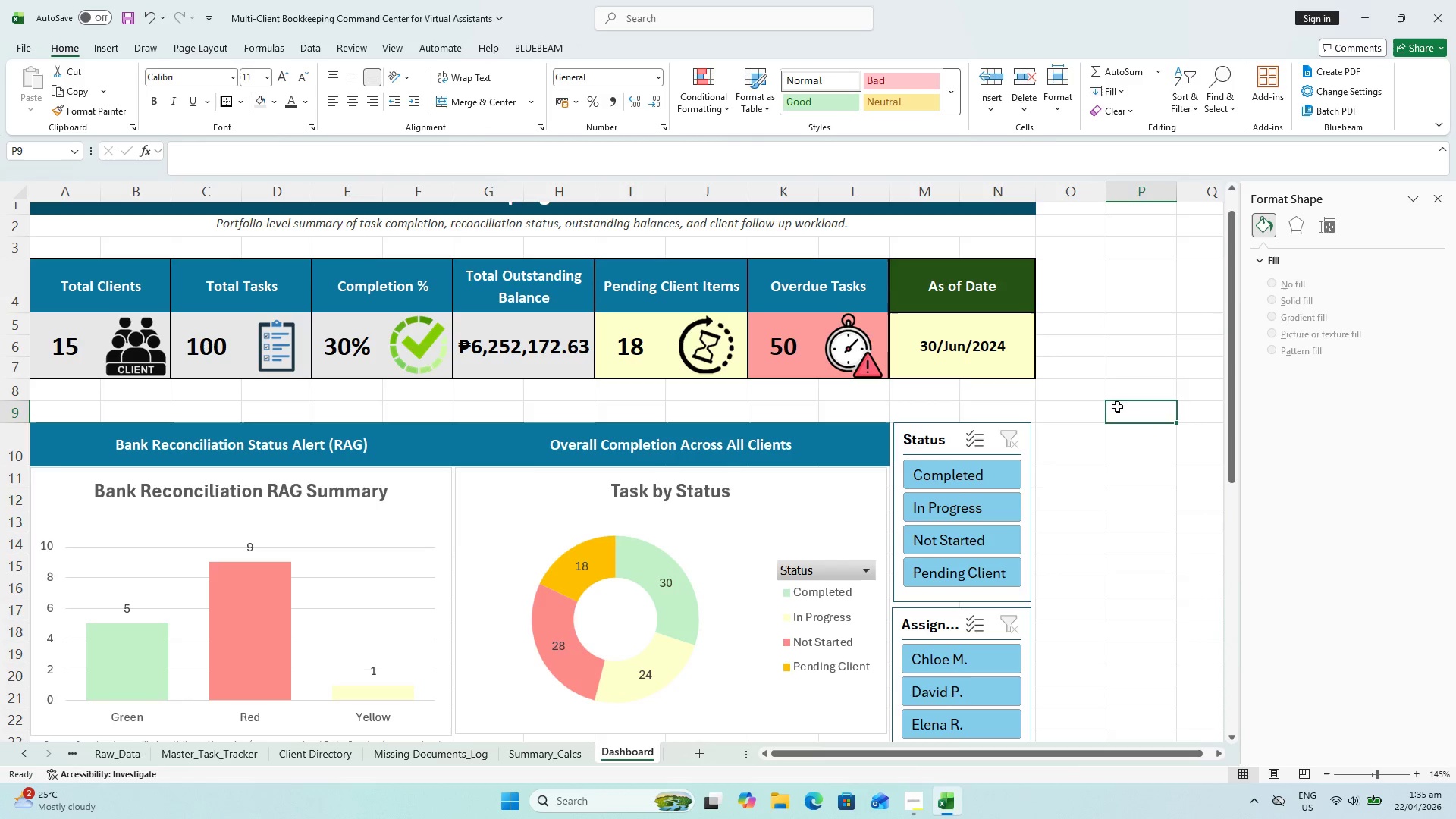 
scroll: coordinate [890, 351], scroll_direction: up, amount: 4.0
 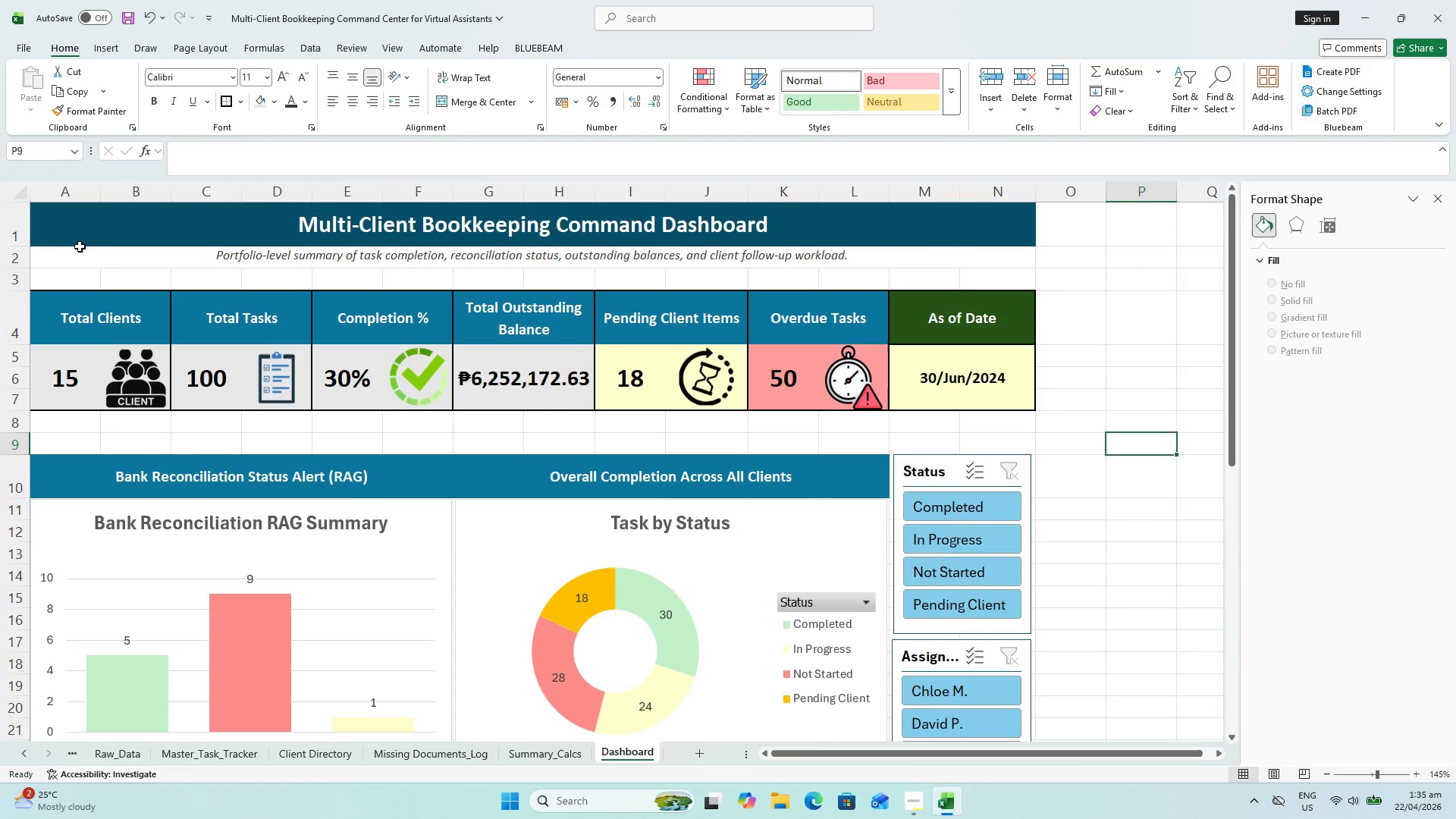 
left_click([83, 233])
 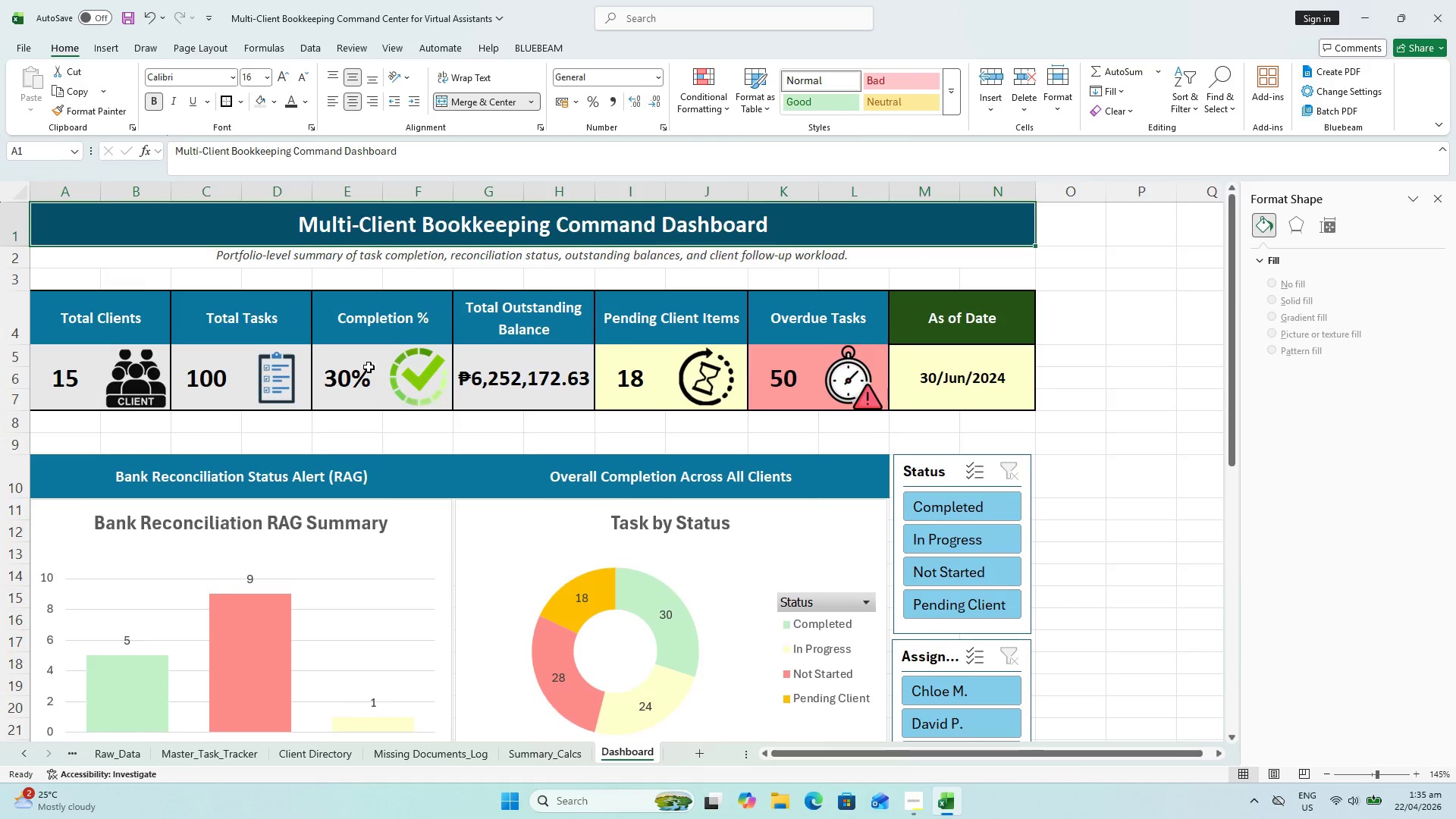 
hold_key(key=ShiftLeft, duration=1.08)
 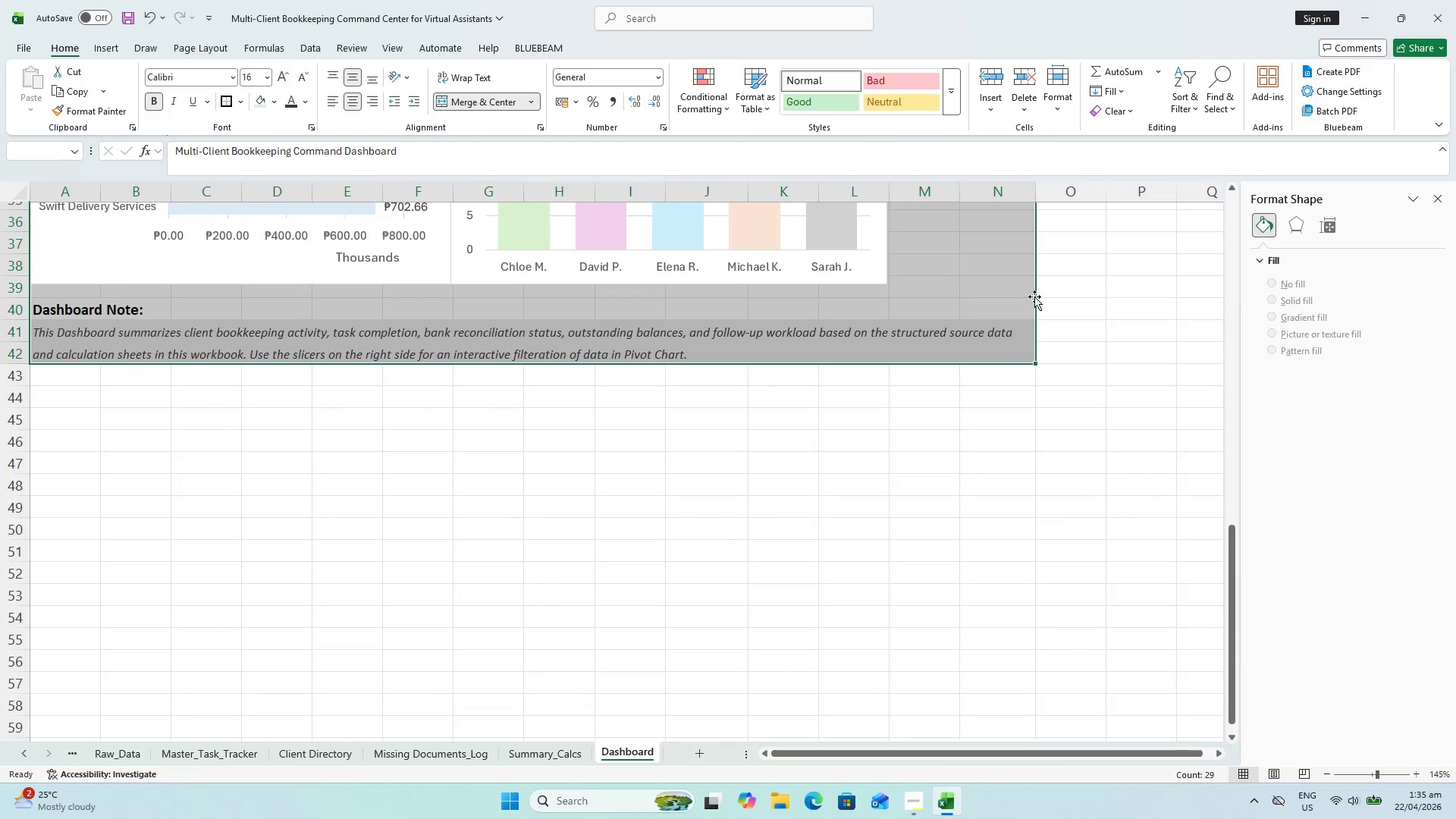 
scroll: coordinate [800, 509], scroll_direction: down, amount: 13.0
 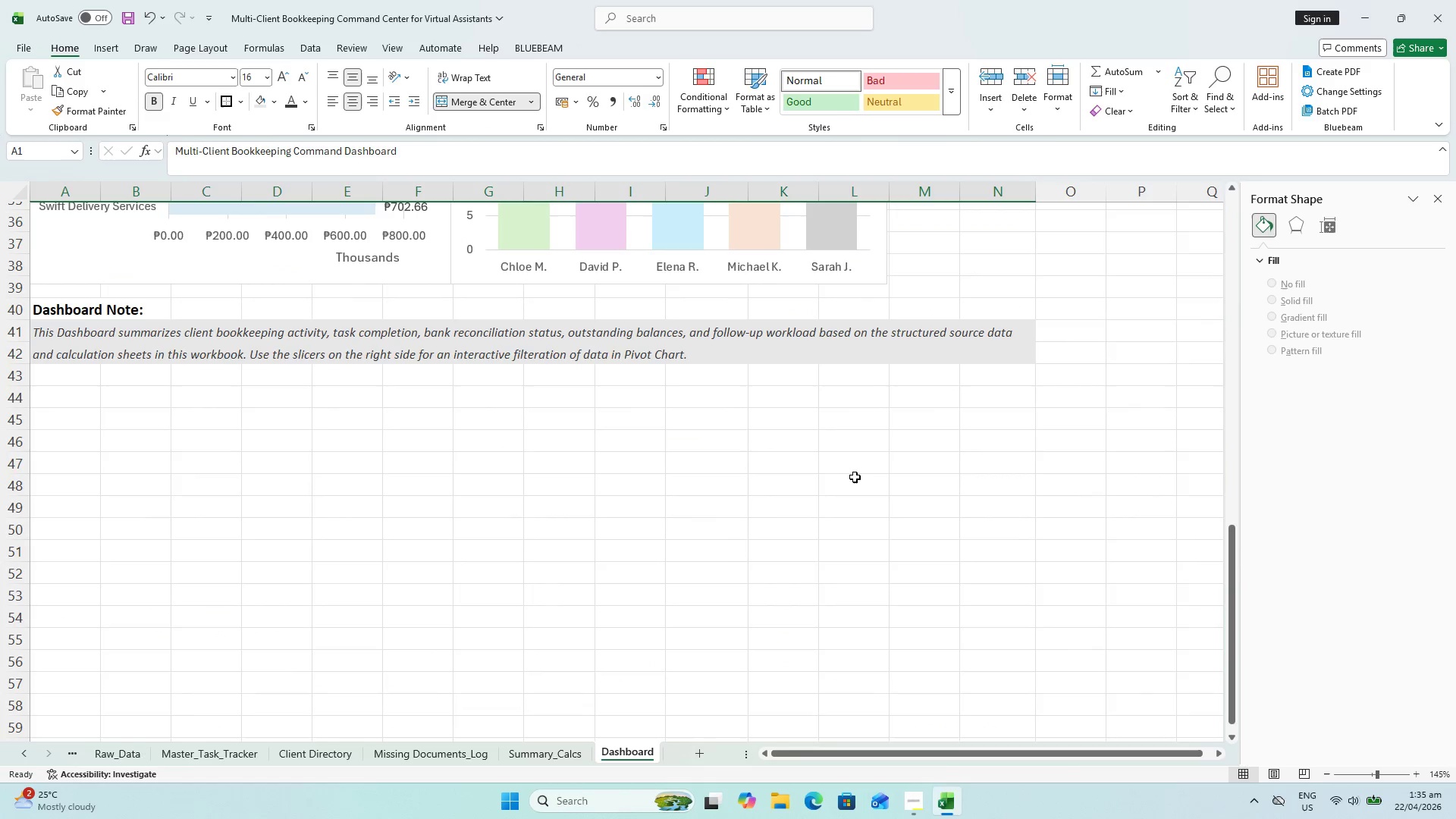 
key(Control+S)
 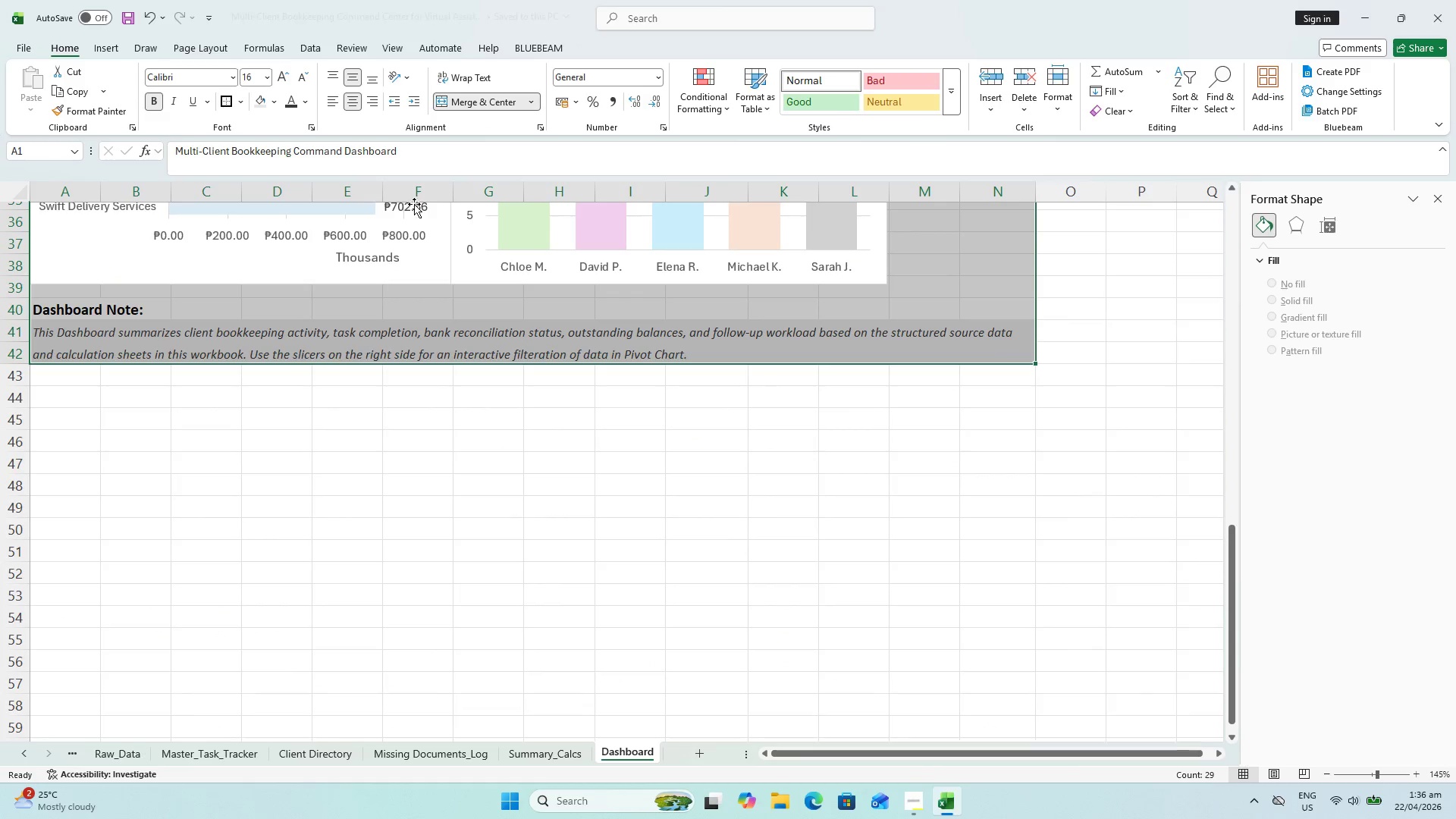 
scroll: coordinate [187, 122], scroll_direction: up, amount: 5.0
 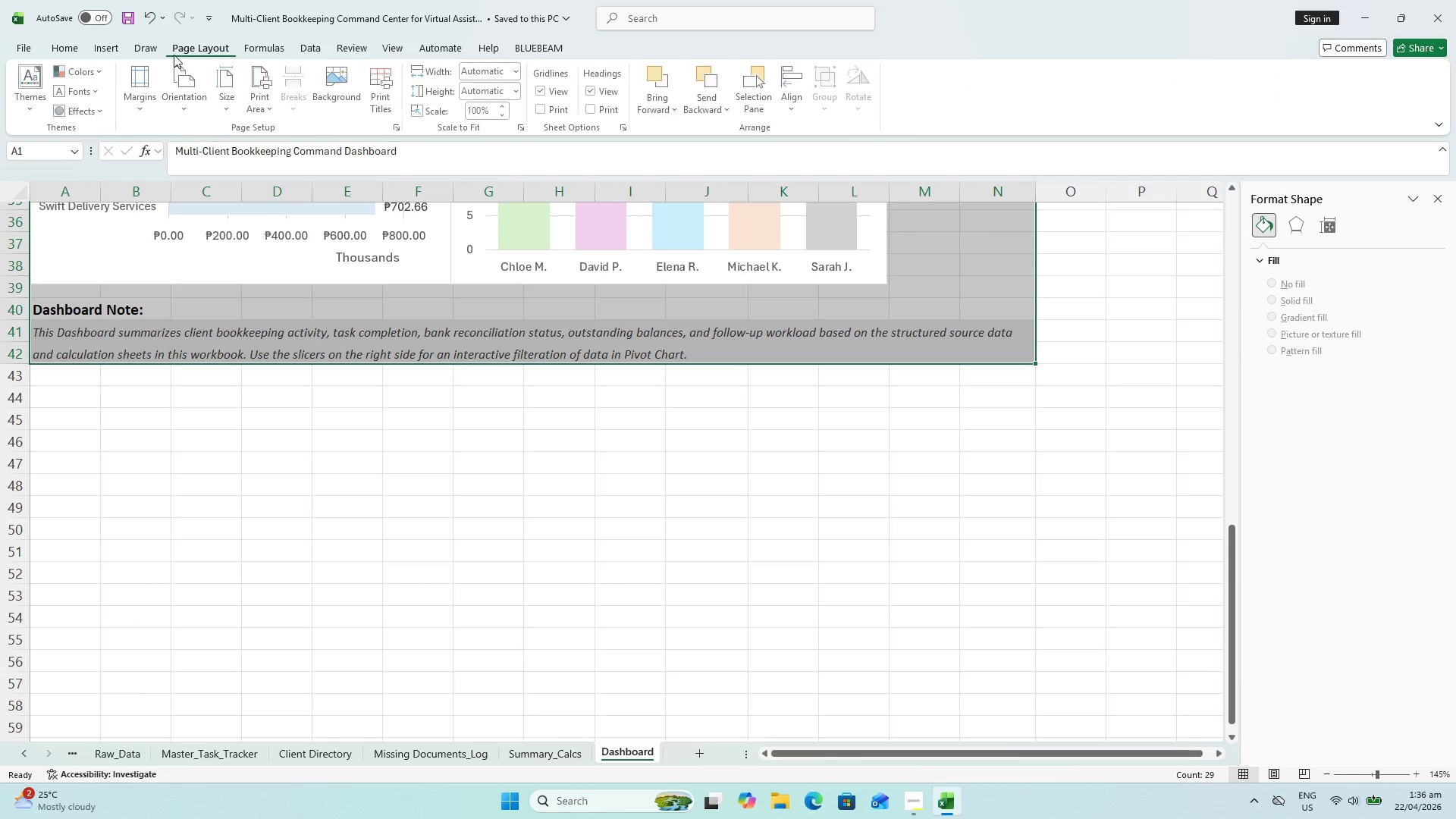 
double_click([155, 50])
 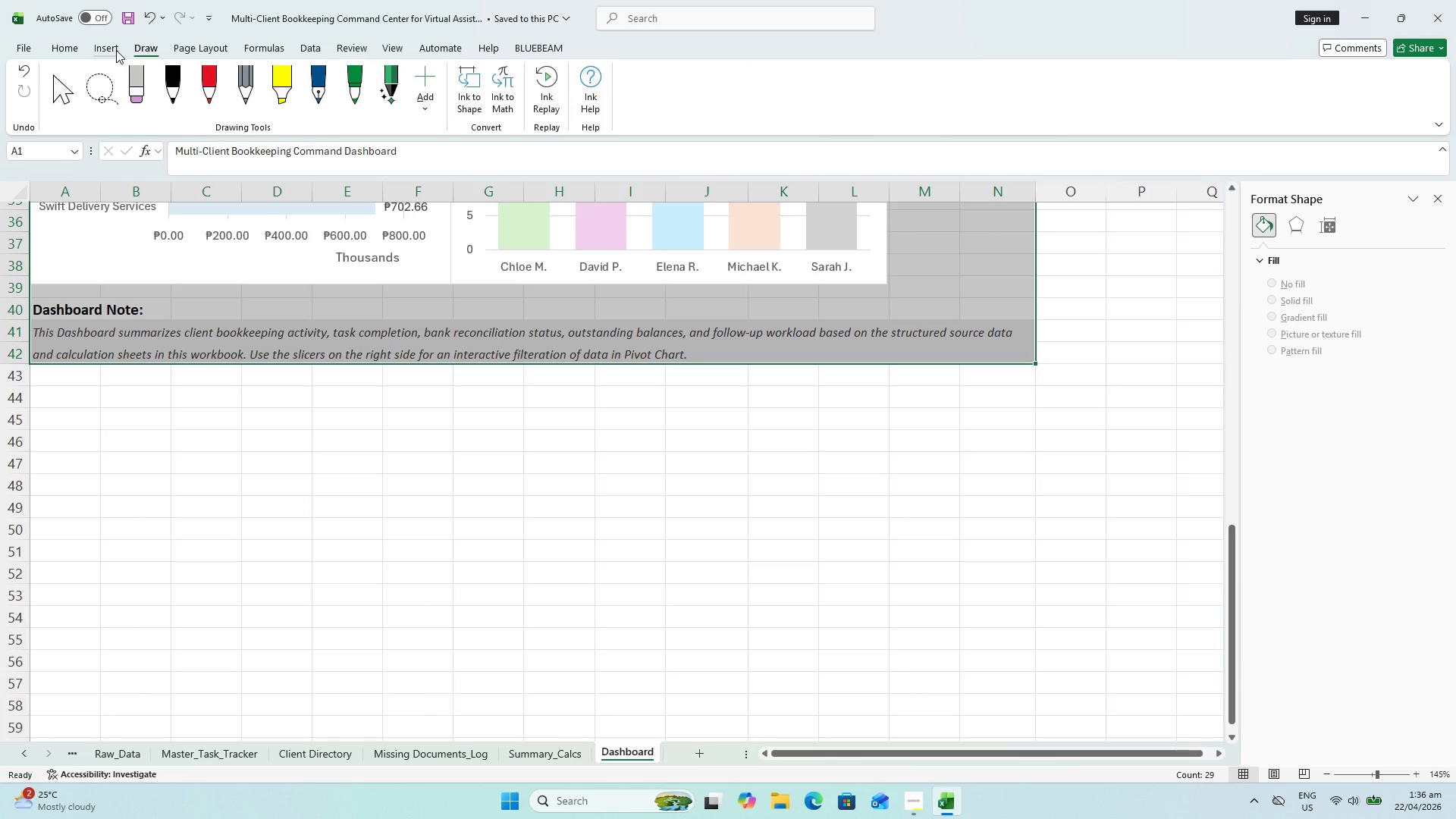 
triple_click([116, 50])
 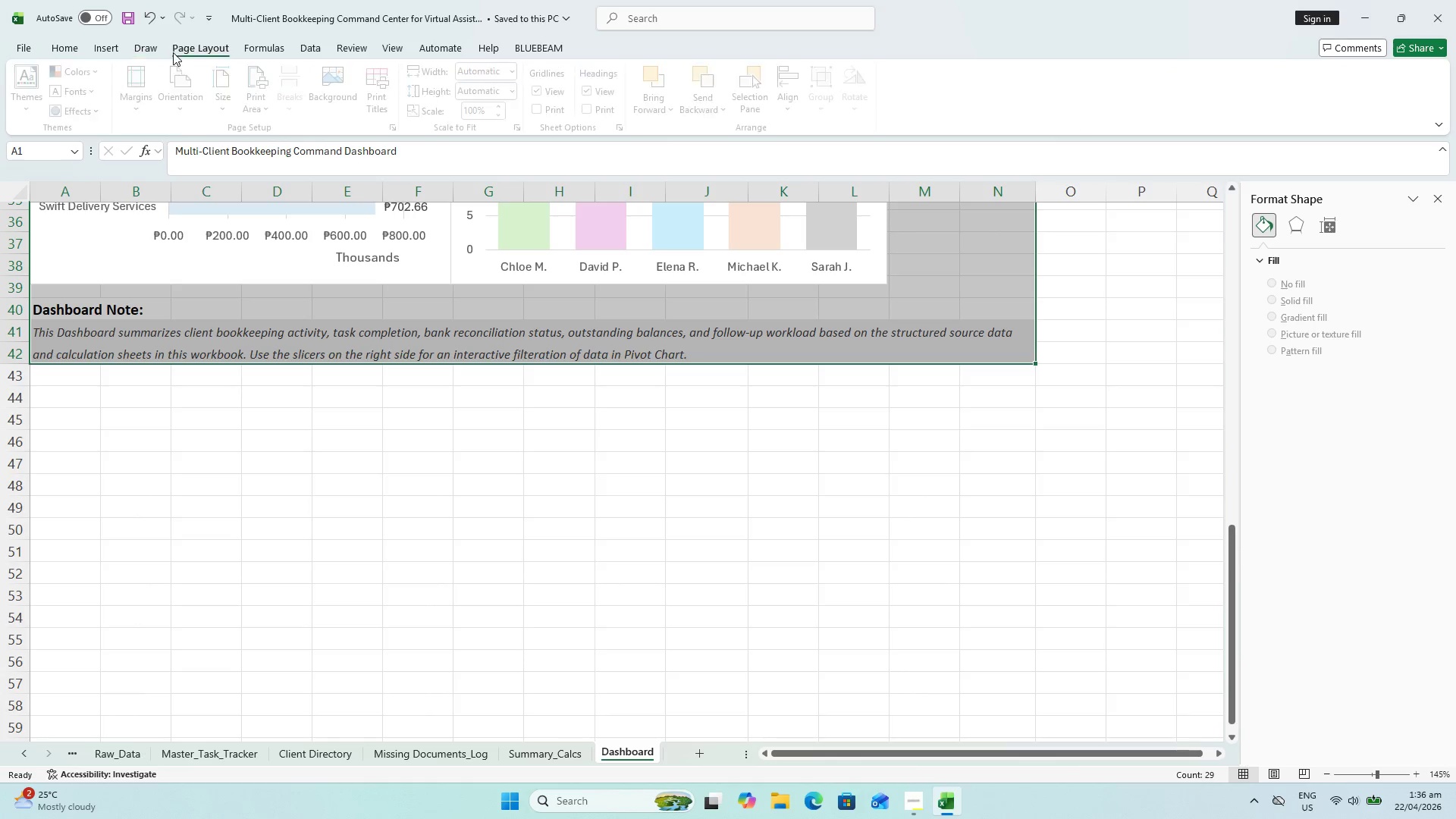 
left_click([147, 95])
 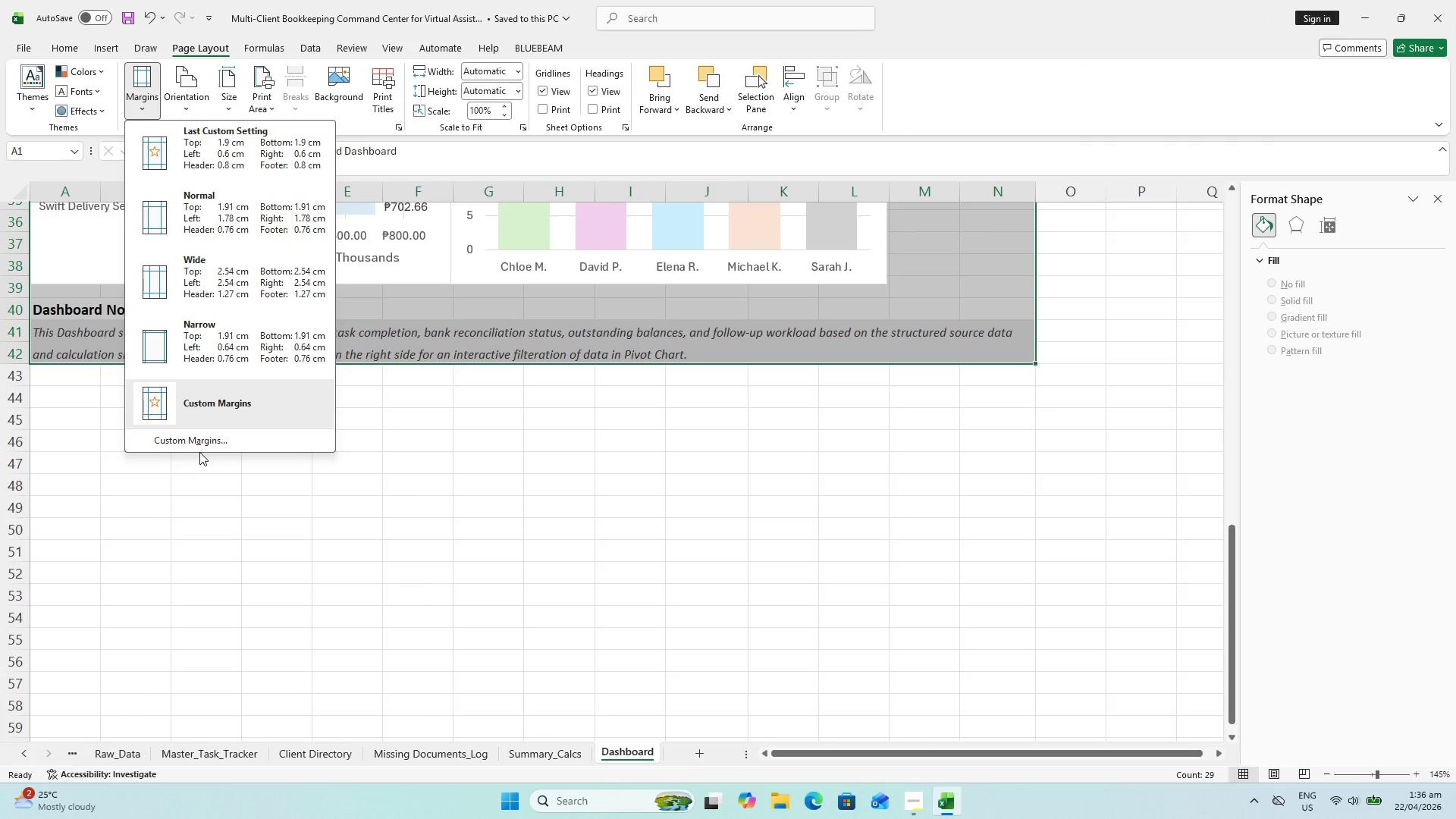 
left_click([193, 439])
 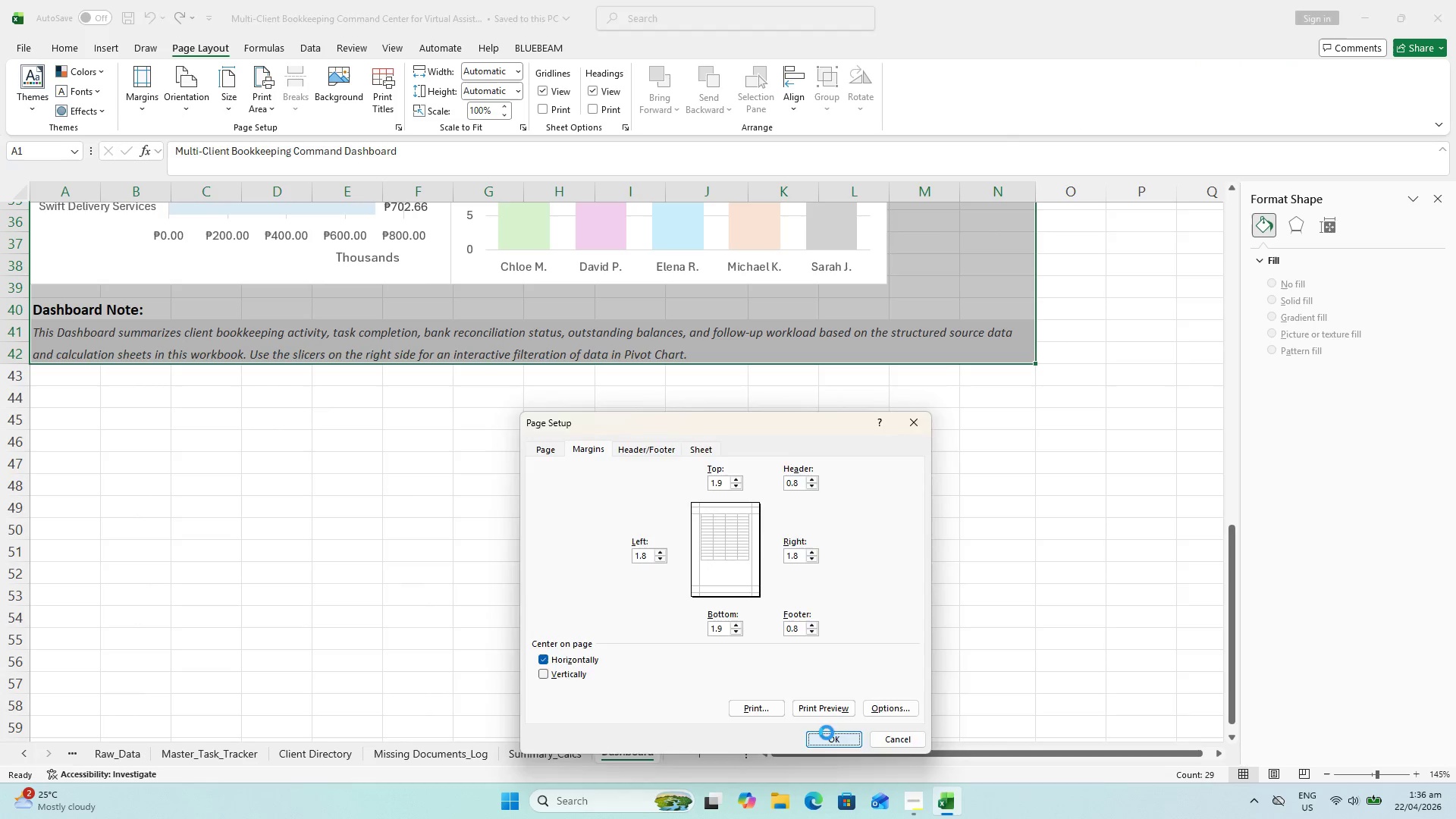 
left_click([190, 95])
 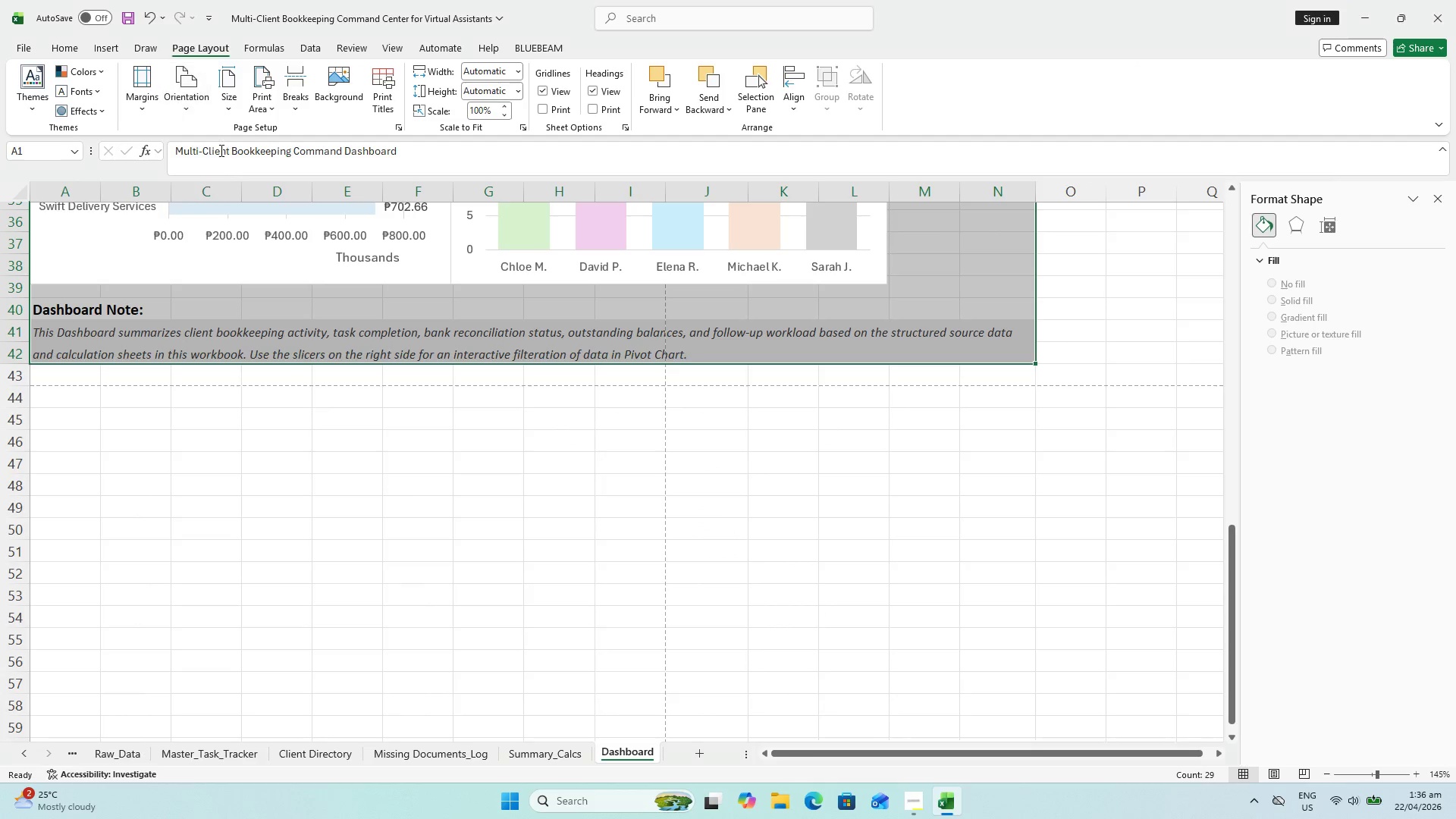 
double_click([222, 100])
 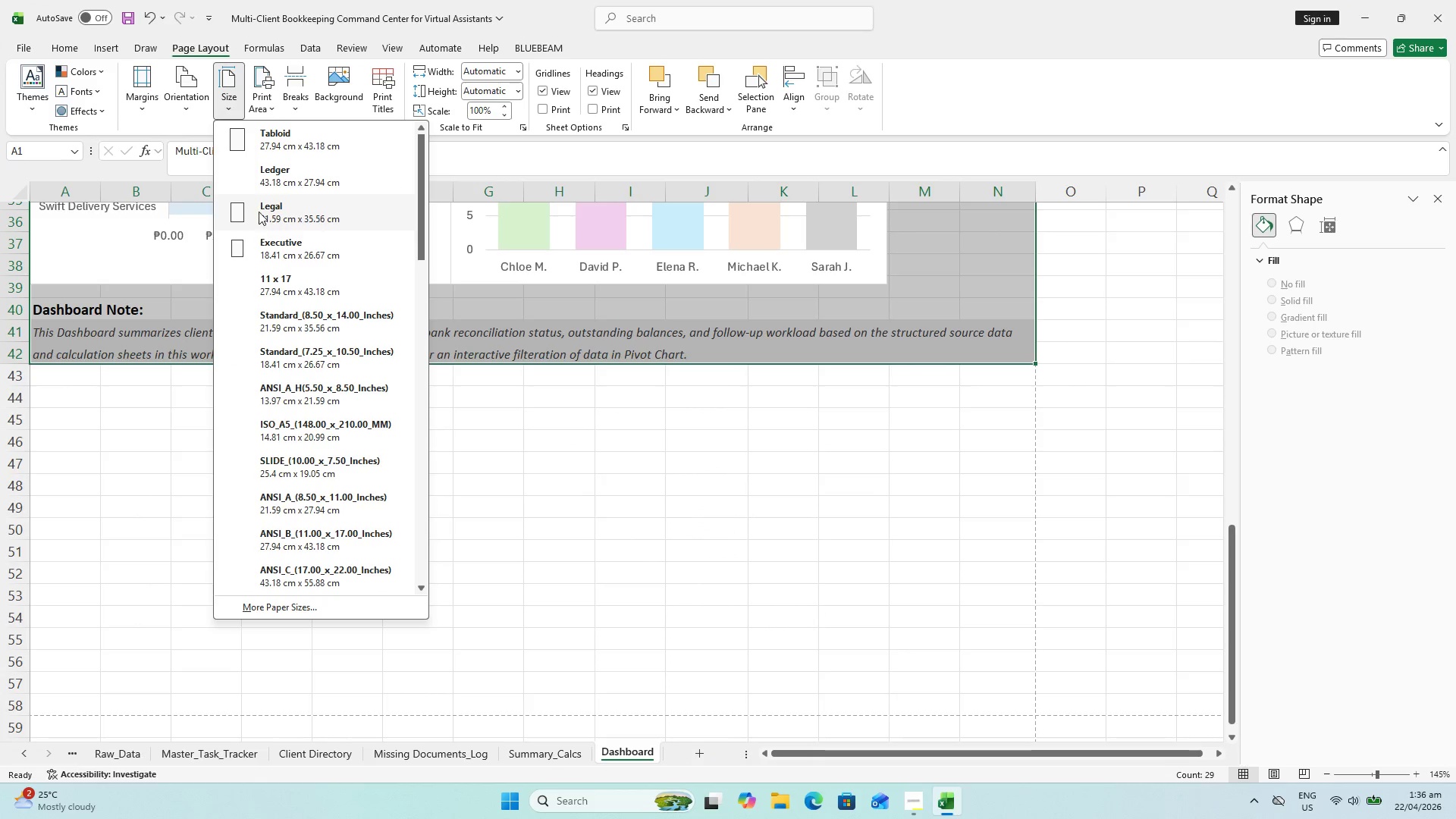 
key(Escape)
 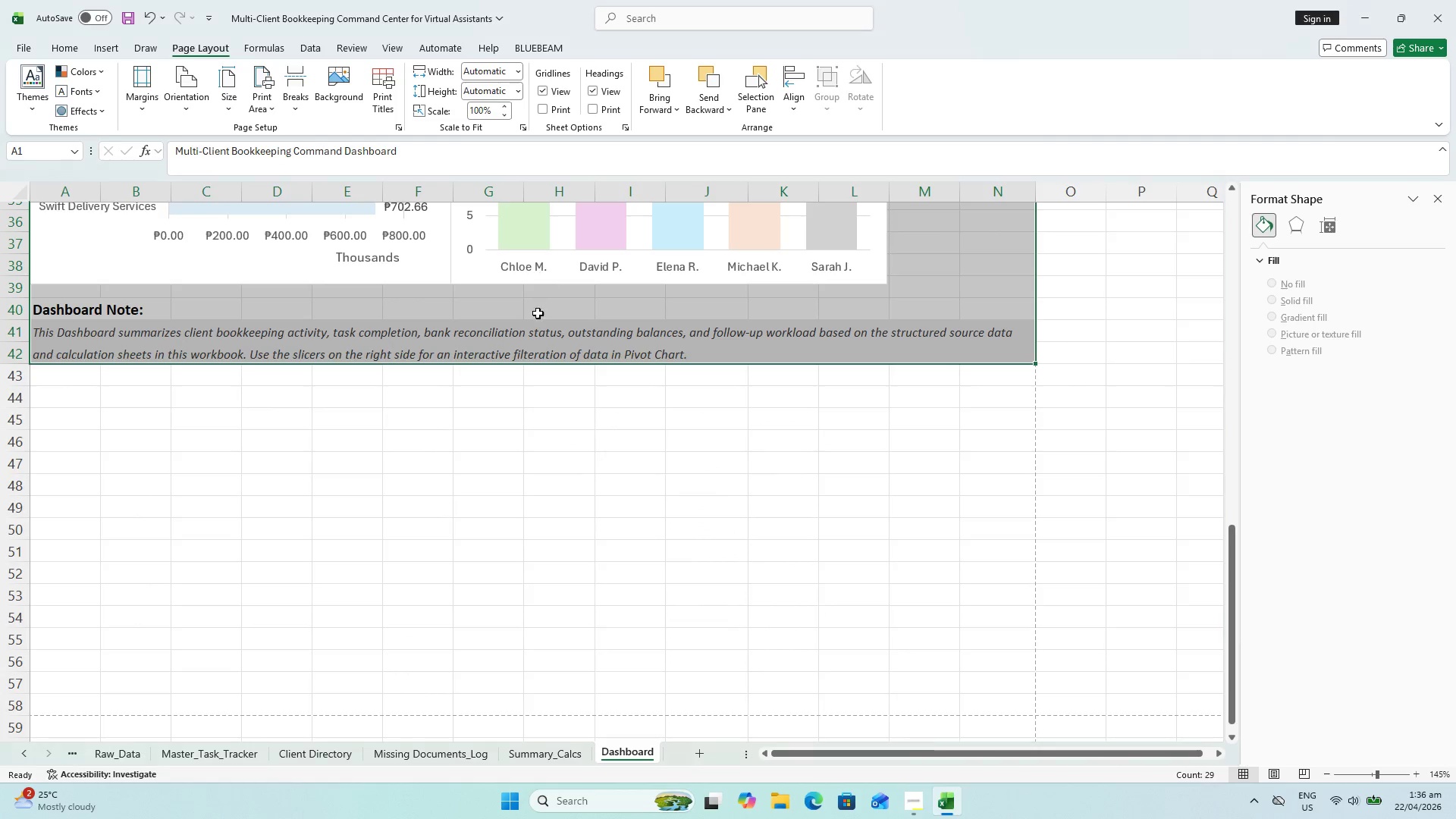 
key(Control+P)
 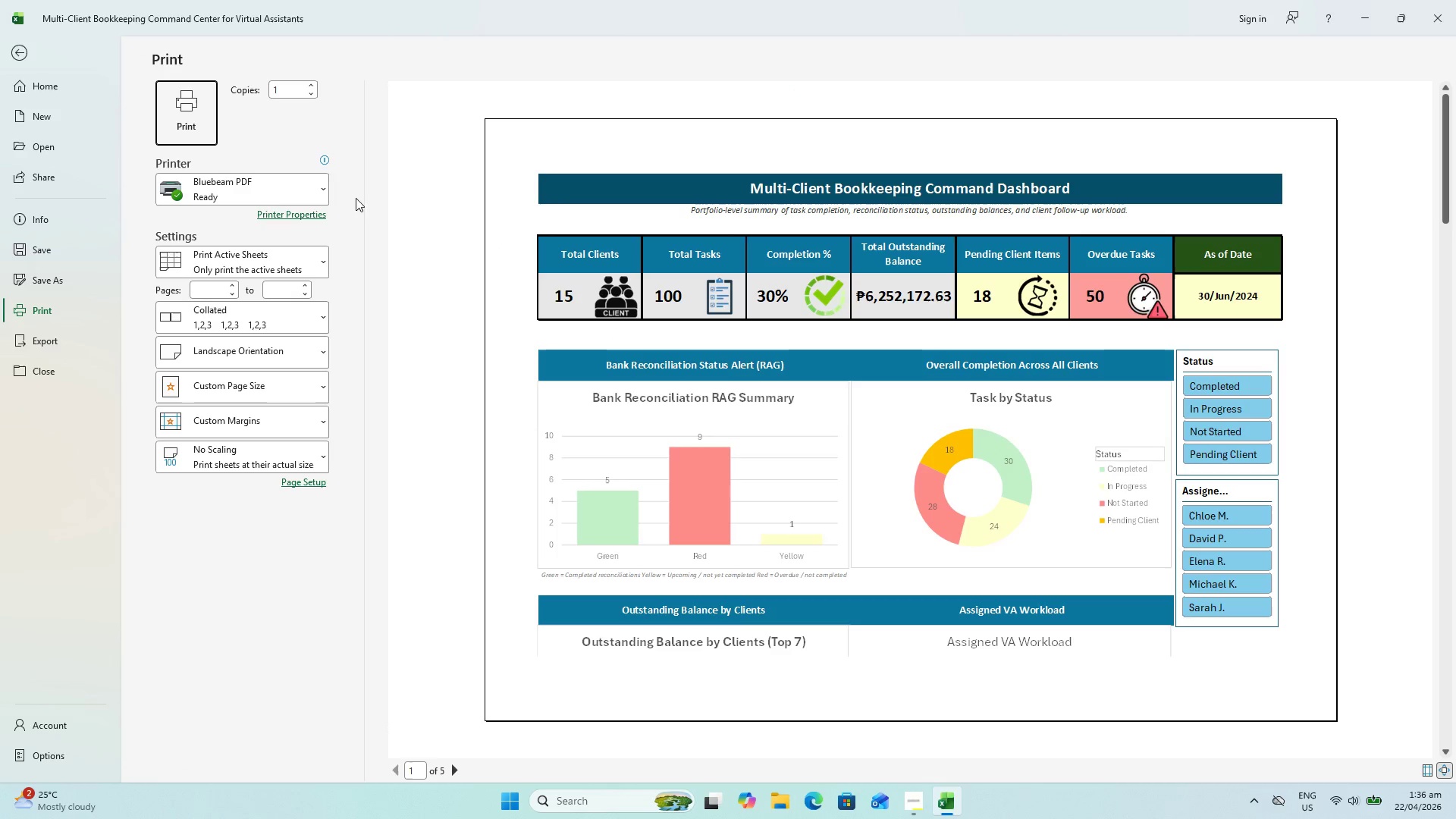 
left_click([238, 185])
 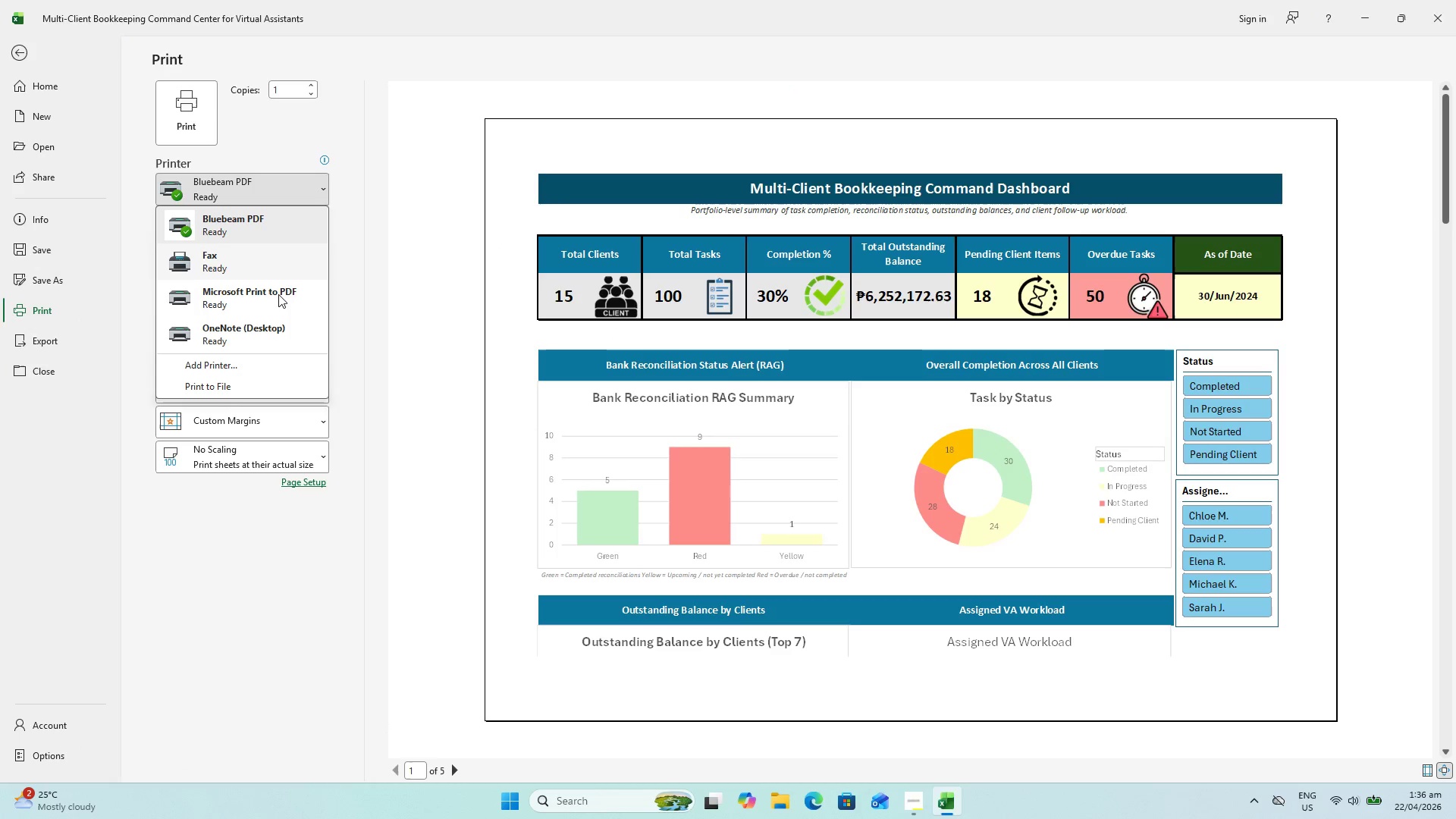 
left_click([278, 307])
 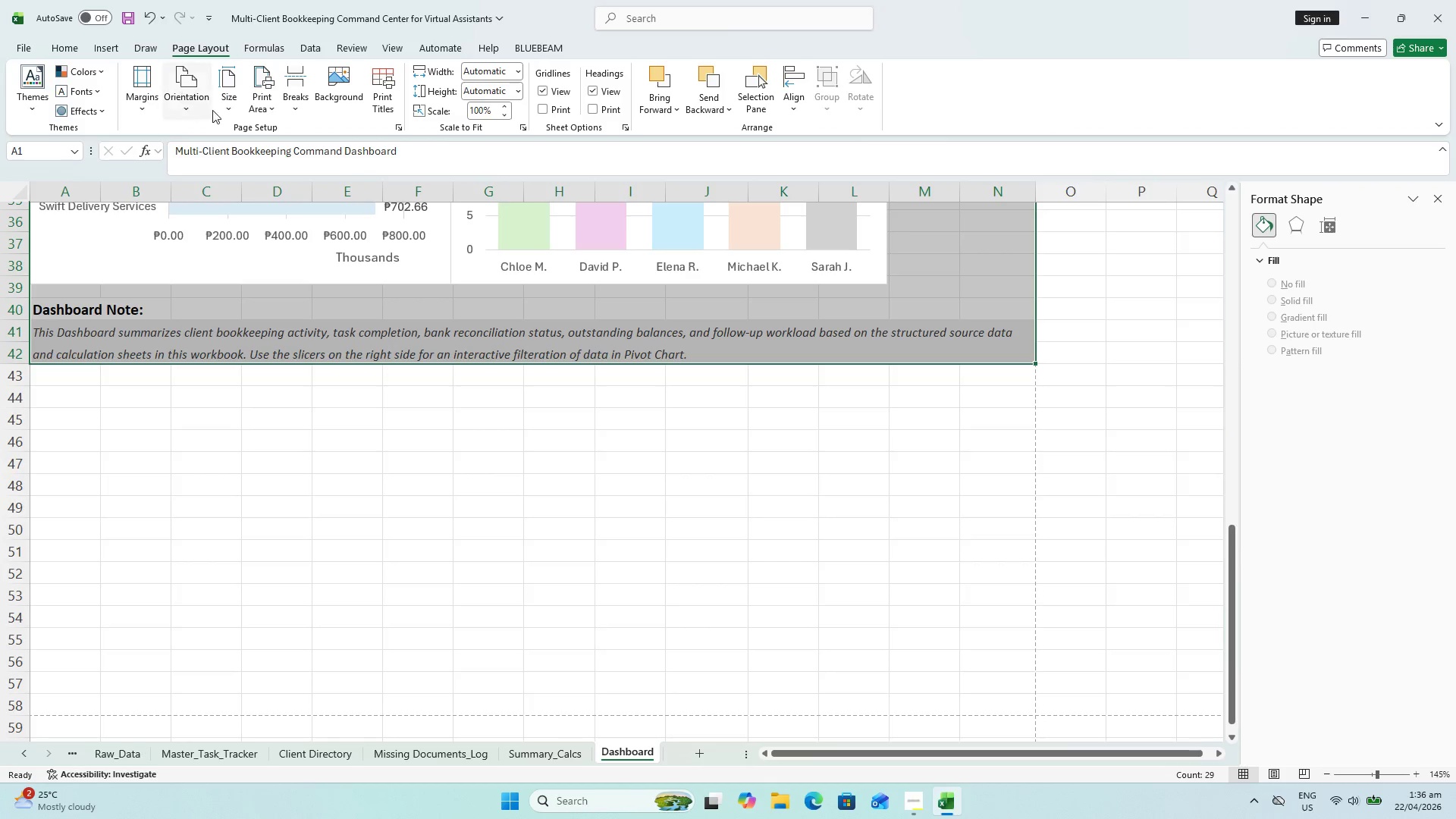 
left_click([265, 99])
 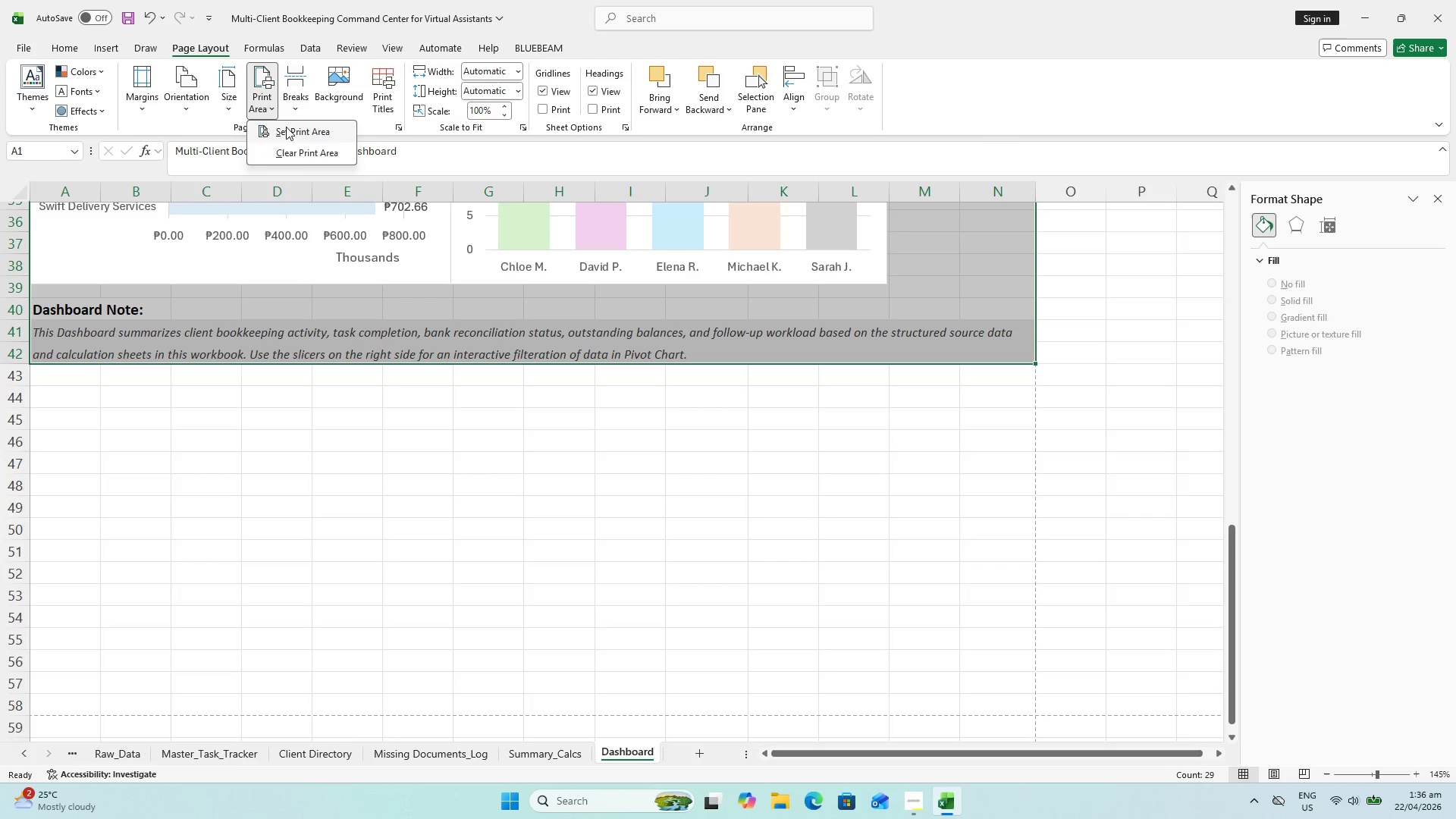 
left_click([289, 133])
 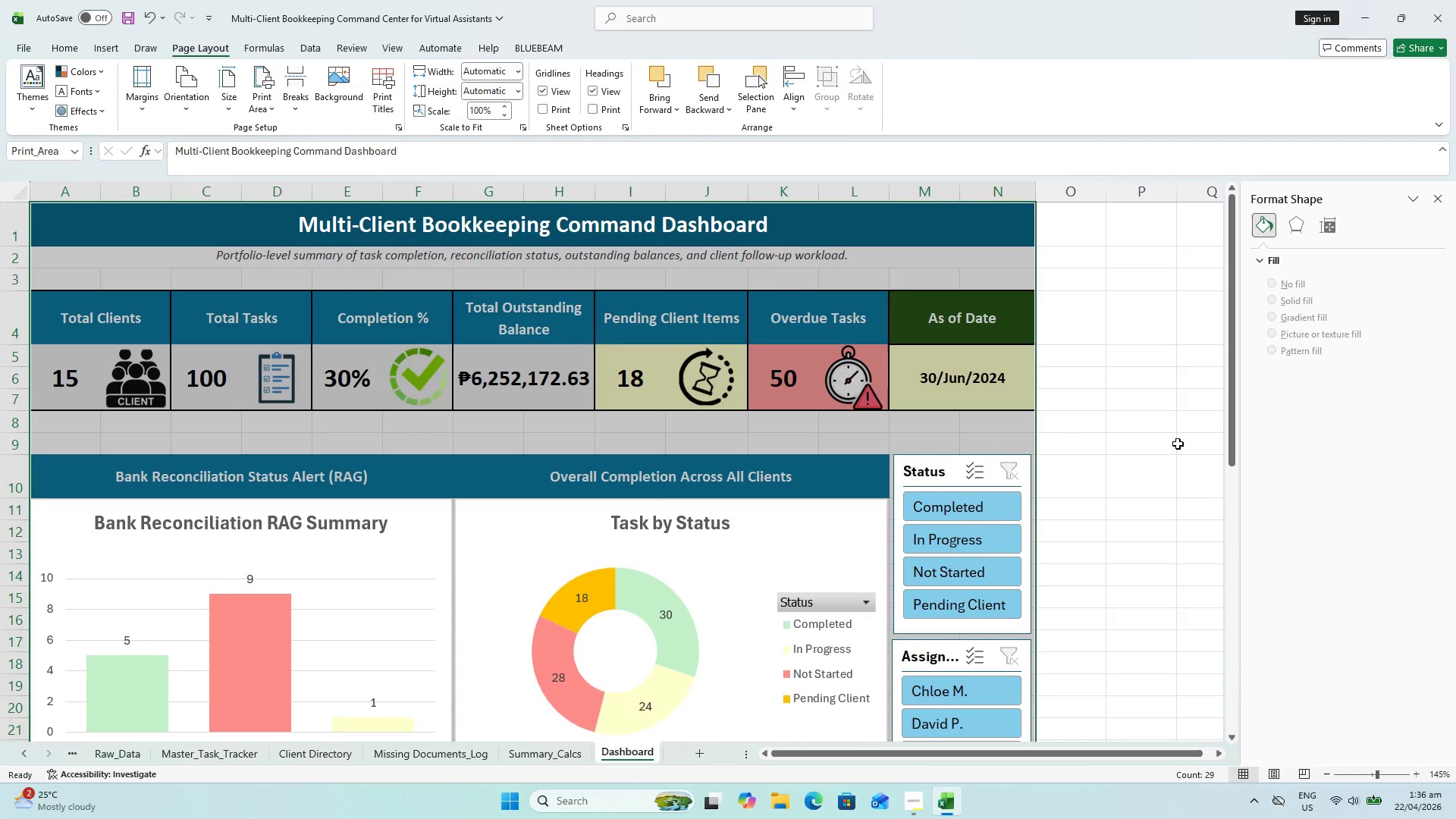 
key(Control+P)
 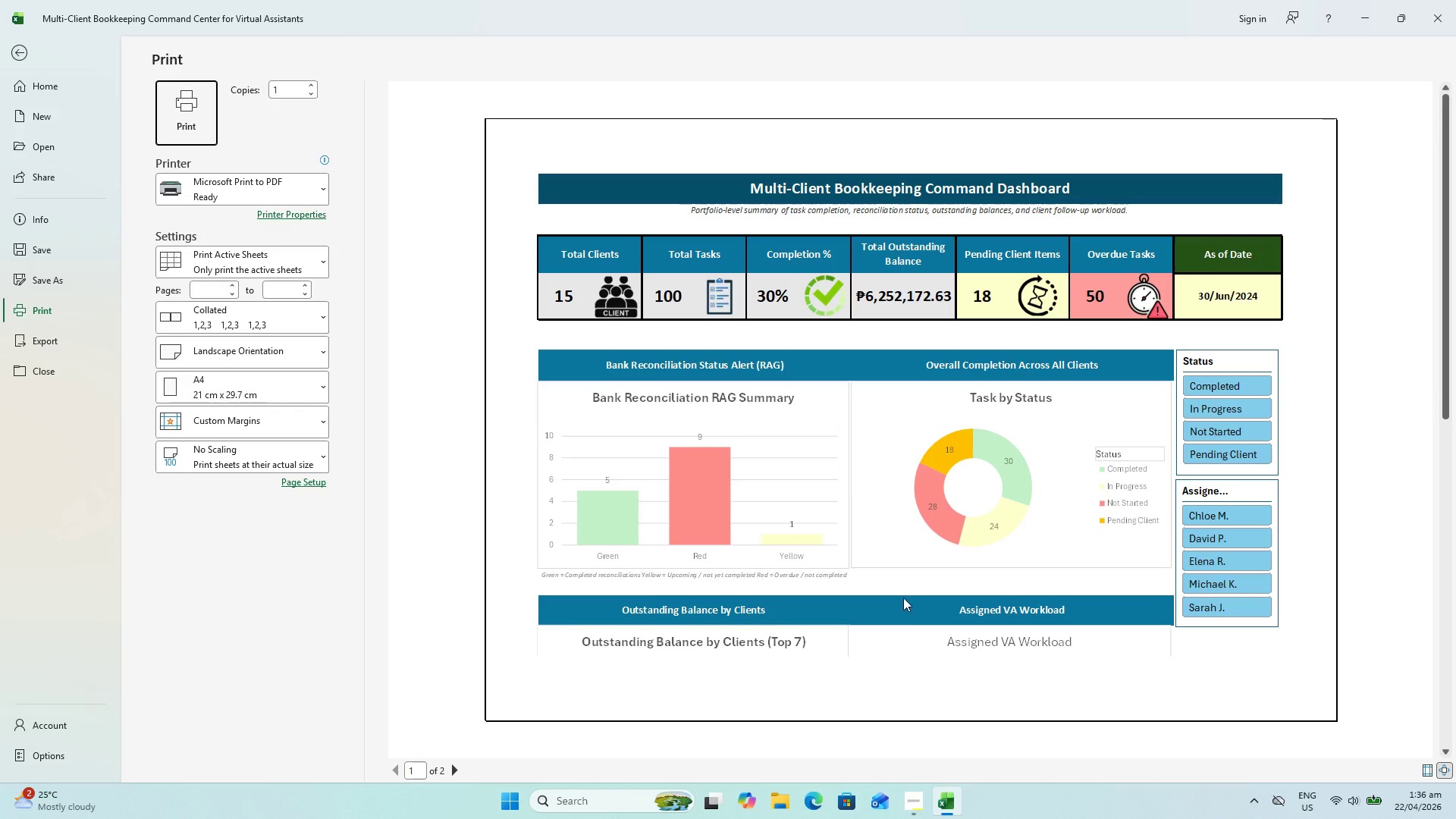 
key(Escape)
 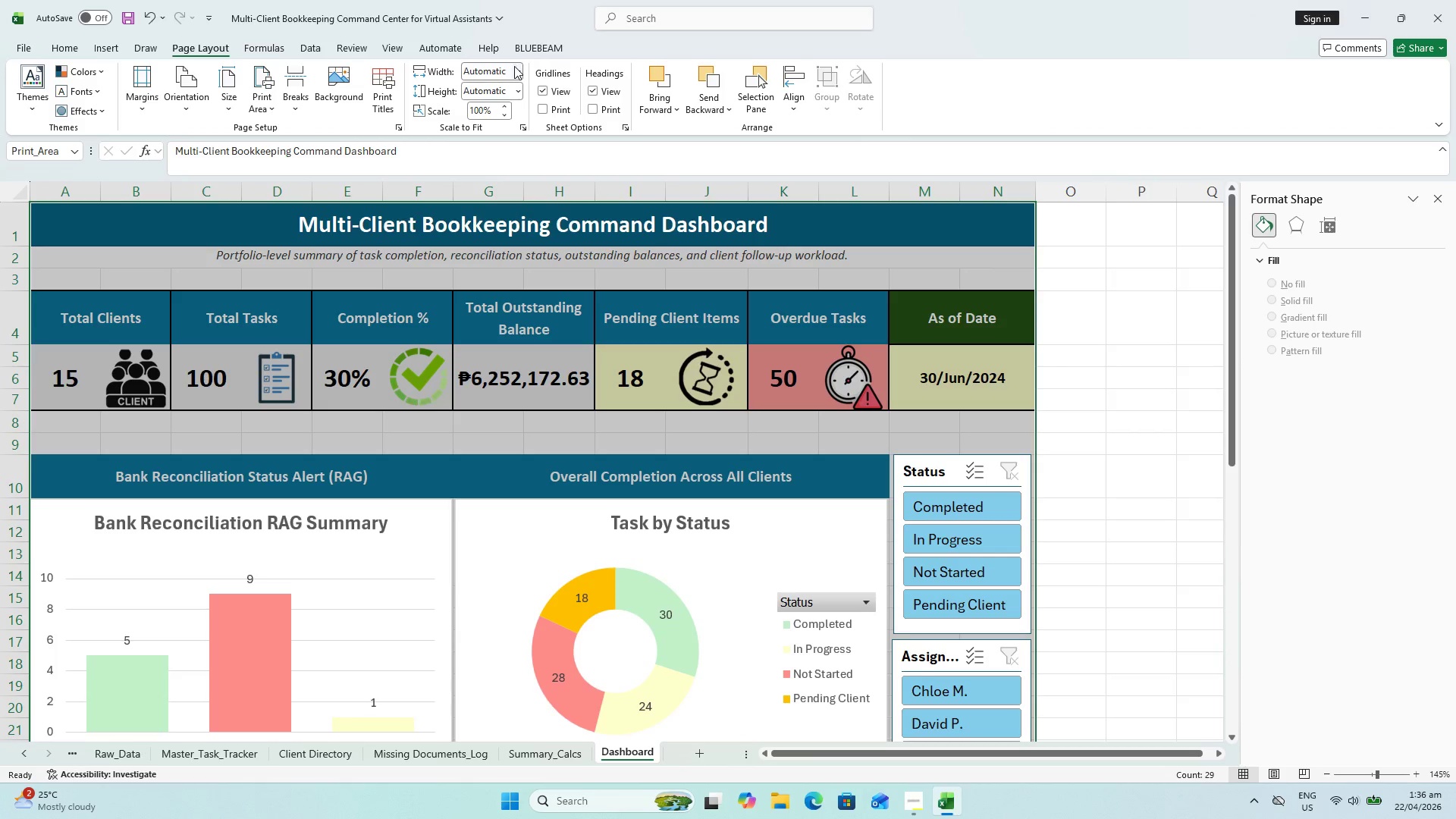 
left_click([514, 66])
 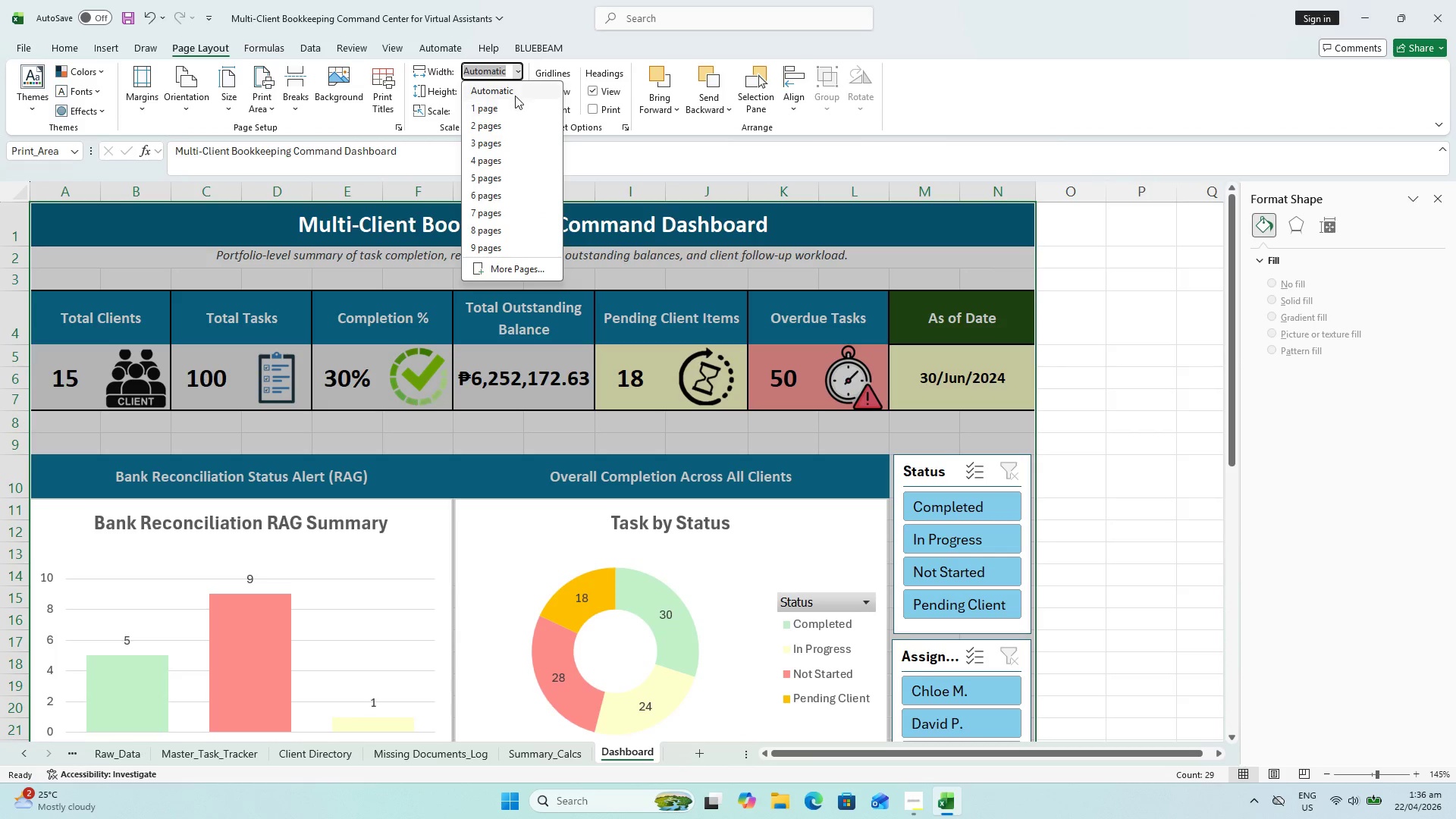 
left_click_drag(start_coordinate=[515, 95], to_coordinate=[513, 114])
 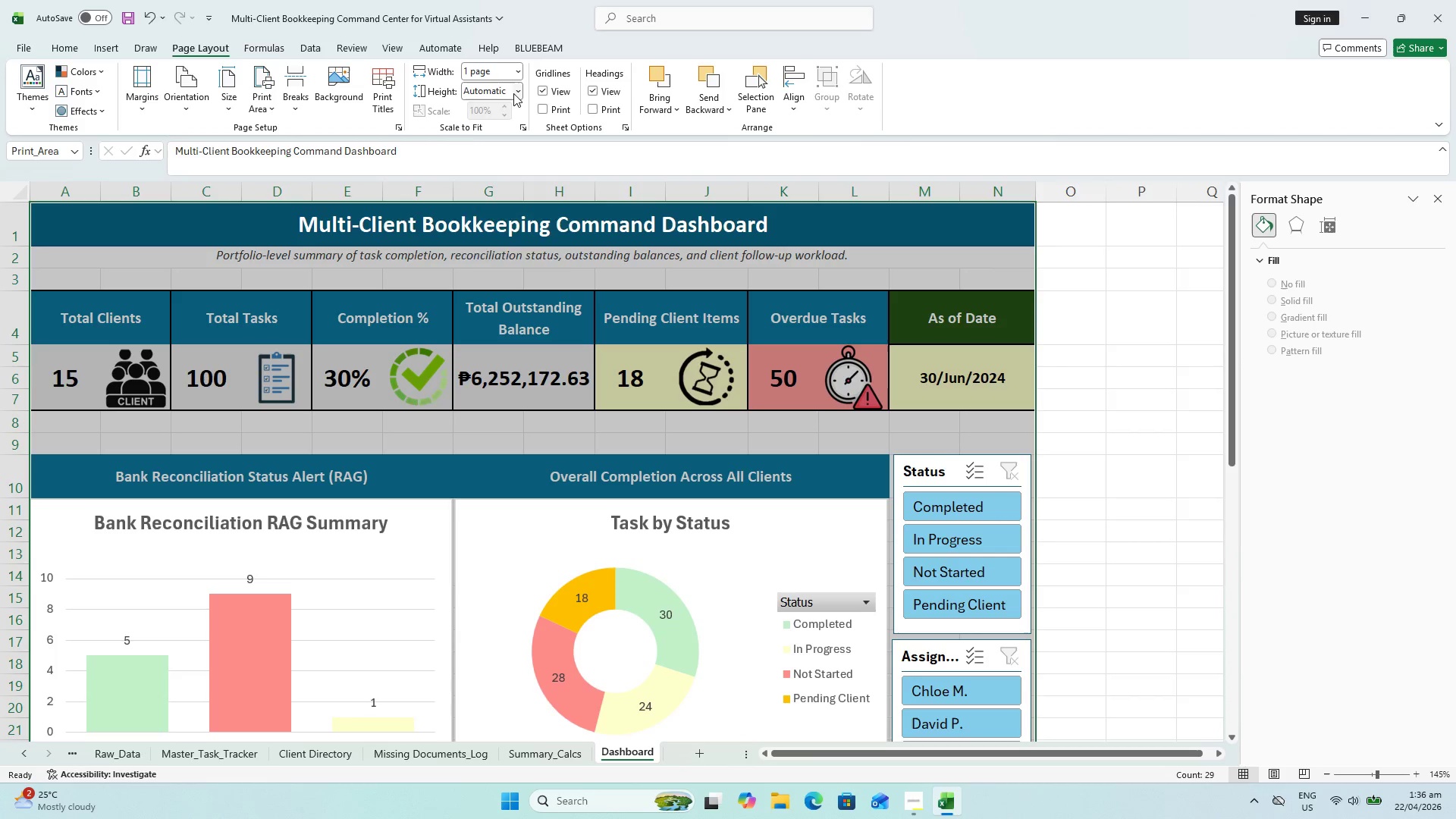 
left_click([513, 93])
 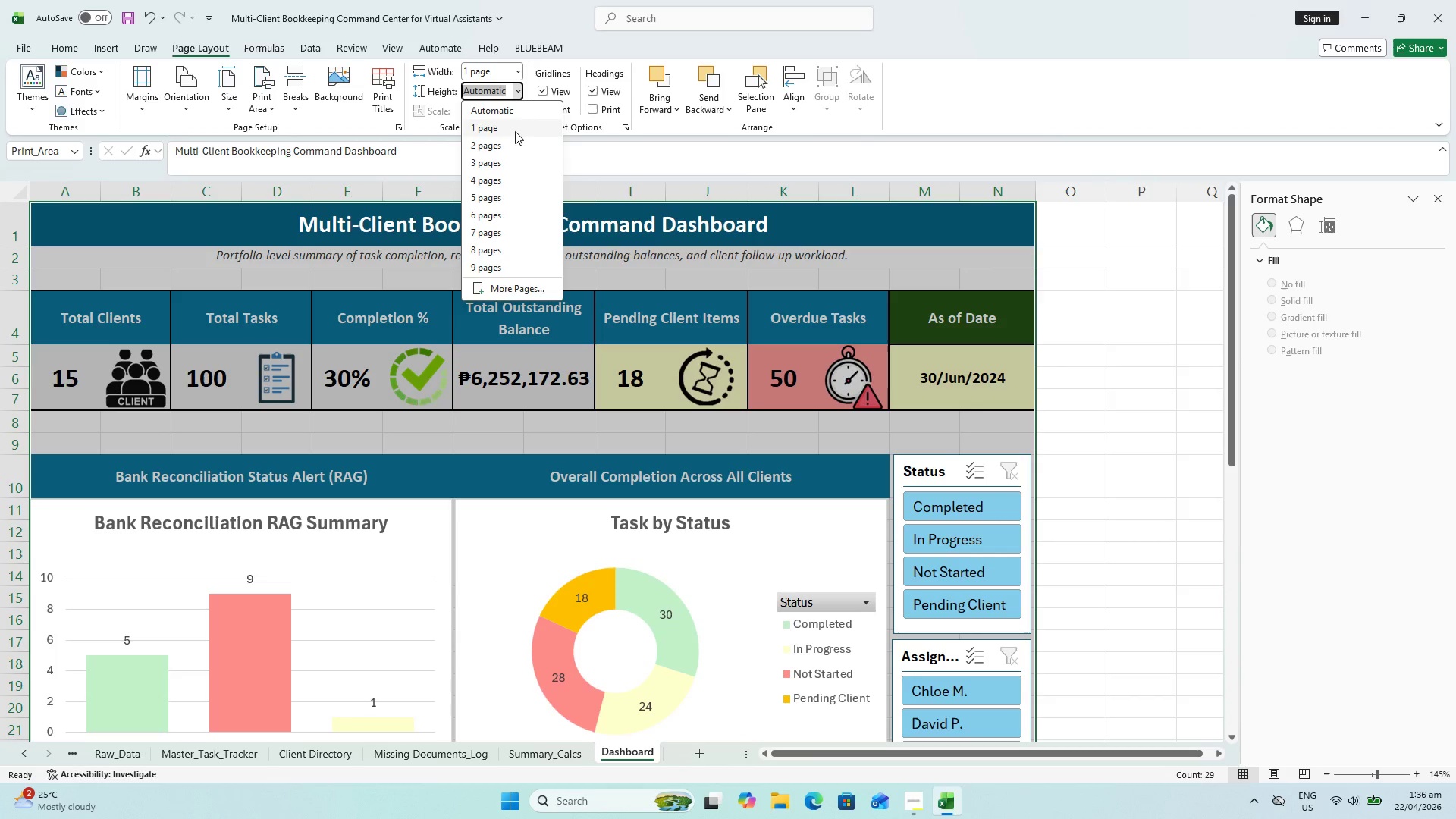 
left_click([515, 131])
 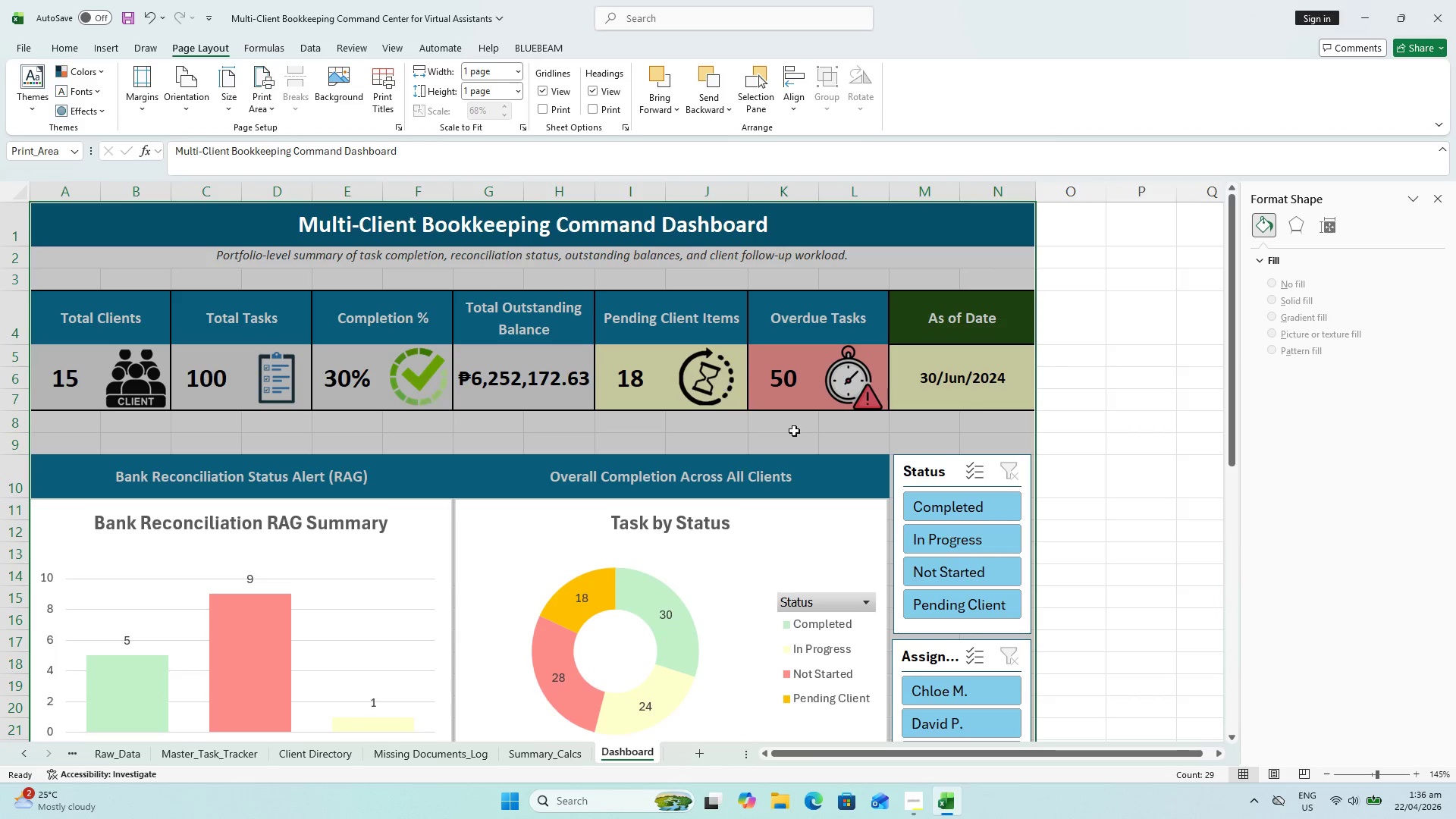 
scroll: coordinate [965, 441], scroll_direction: down, amount: 9.0
 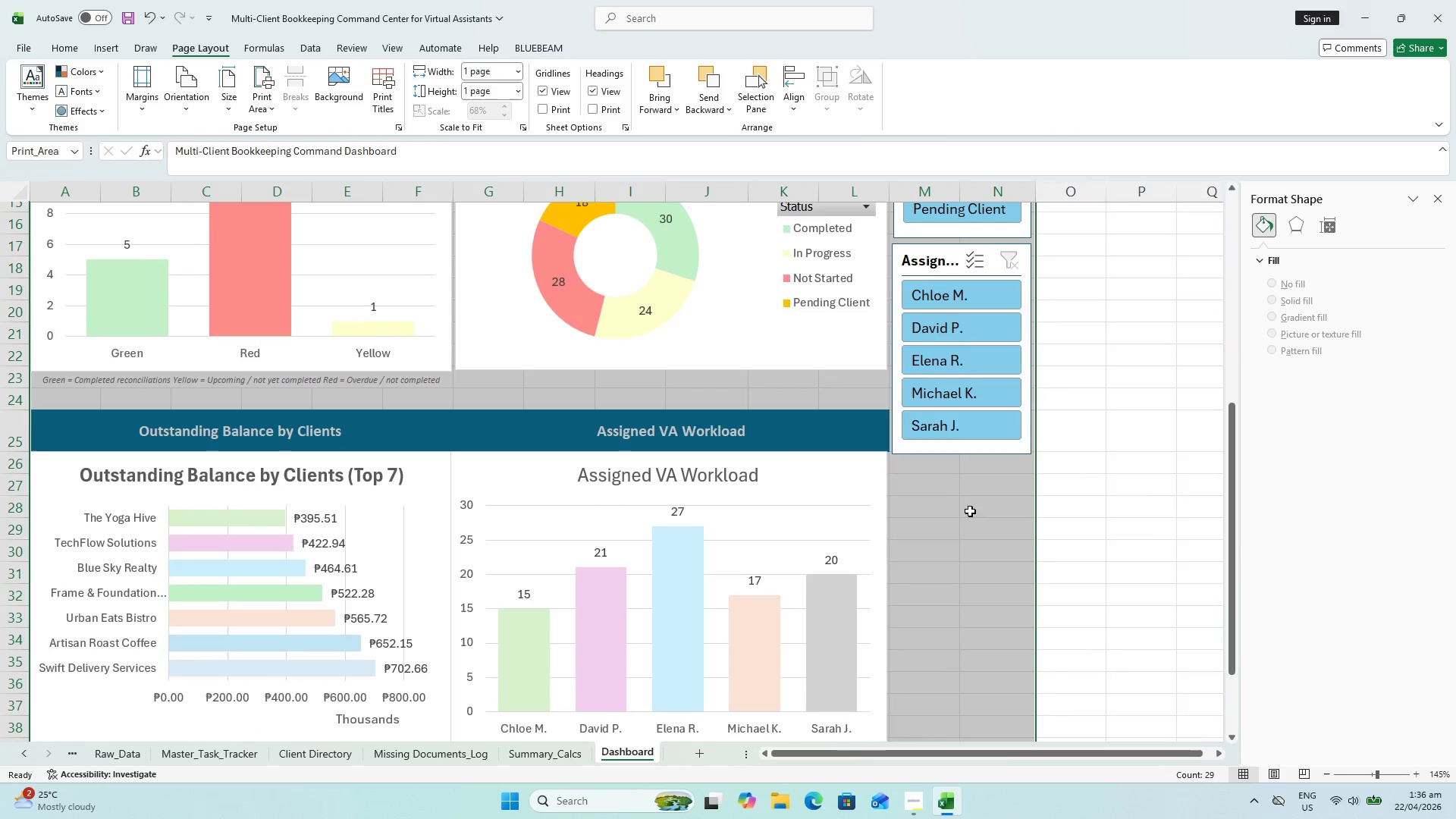 
key(Control+P)
 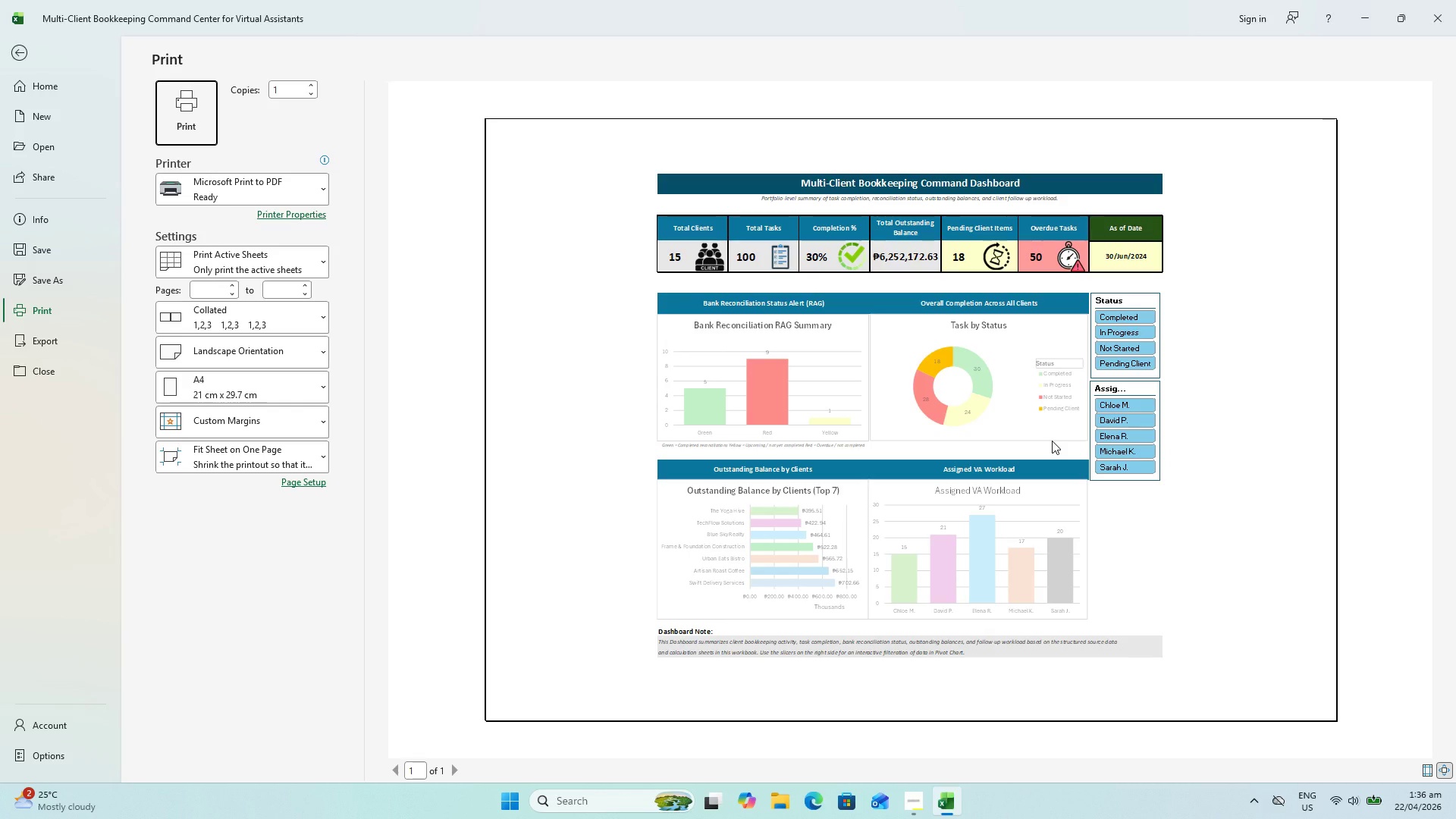 
hold_key(key=ControlLeft, duration=0.52)
scroll: coordinate [1024, 467], scroll_direction: up, amount: 1.0
 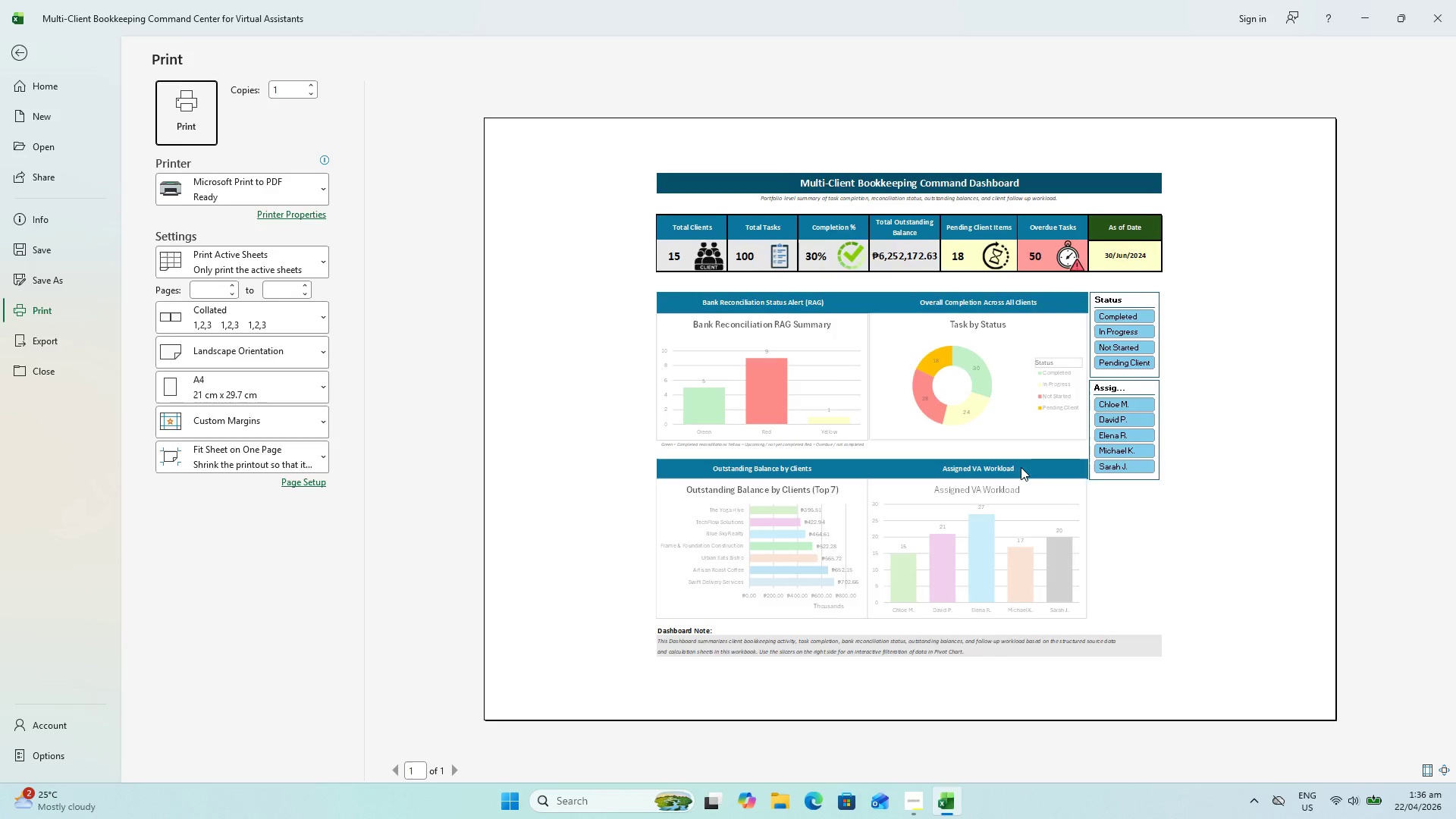 
key(Escape)
 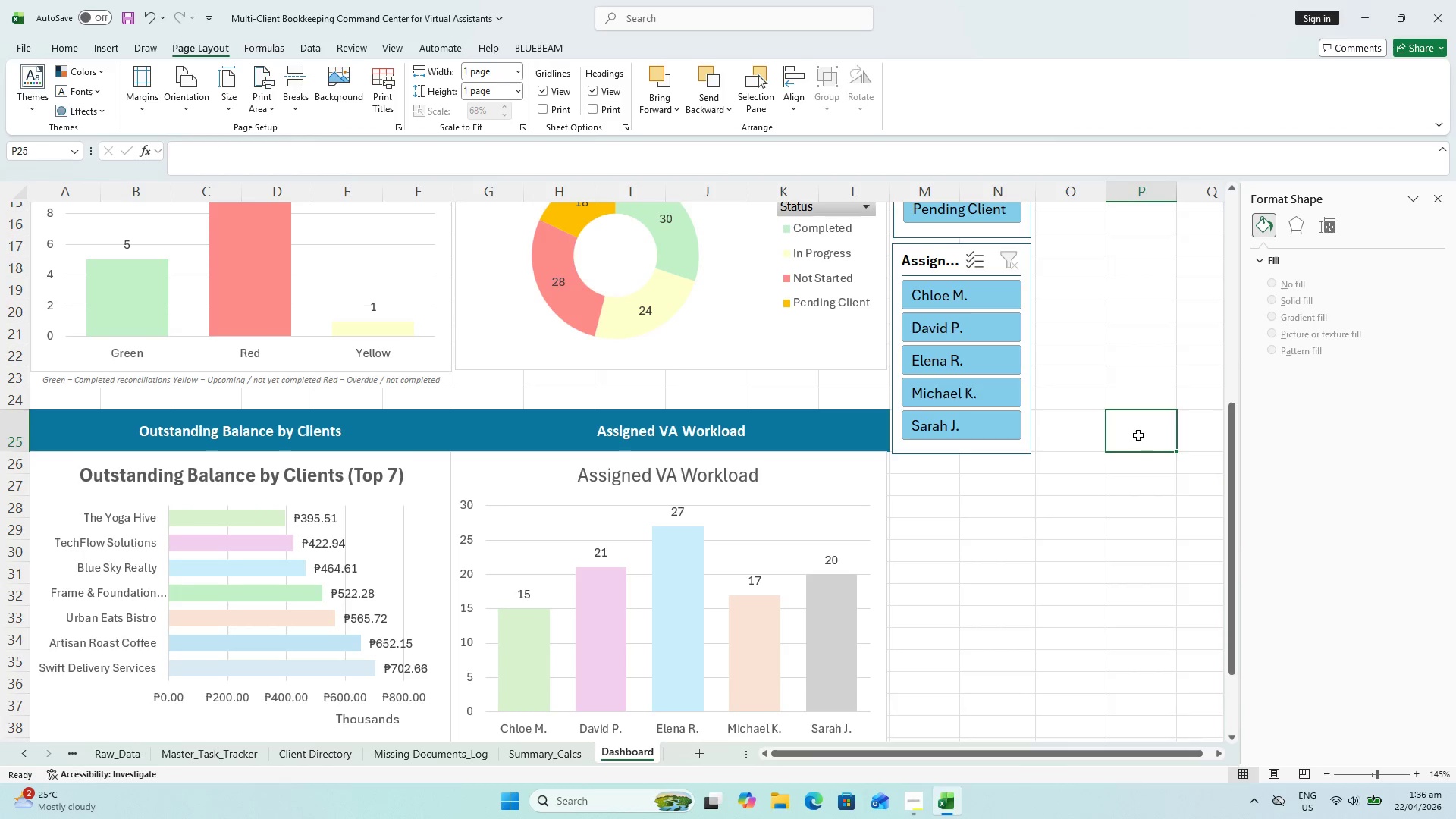 
scroll: coordinate [946, 368], scroll_direction: up, amount: 13.0
 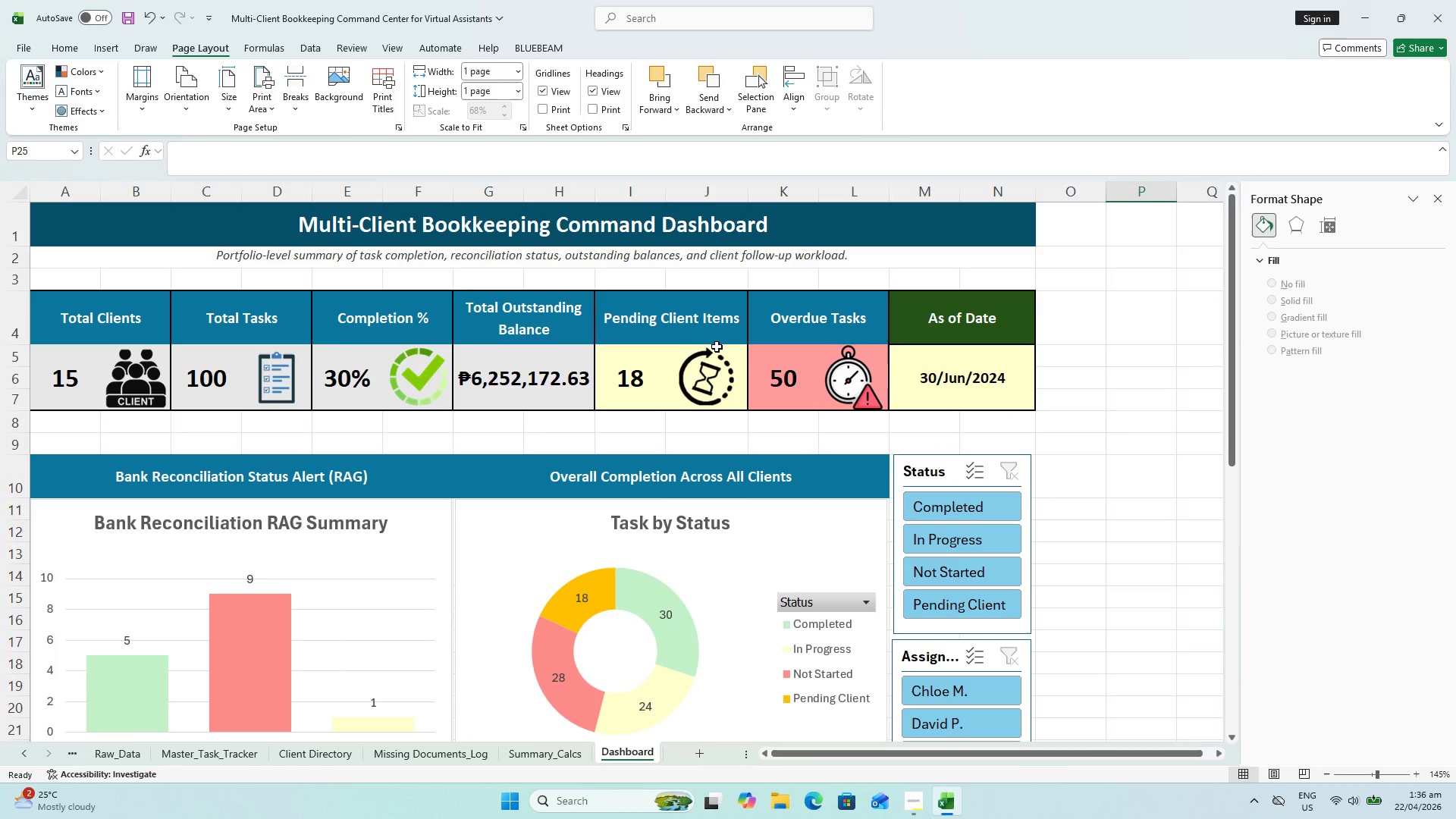 
key(Control+P)
 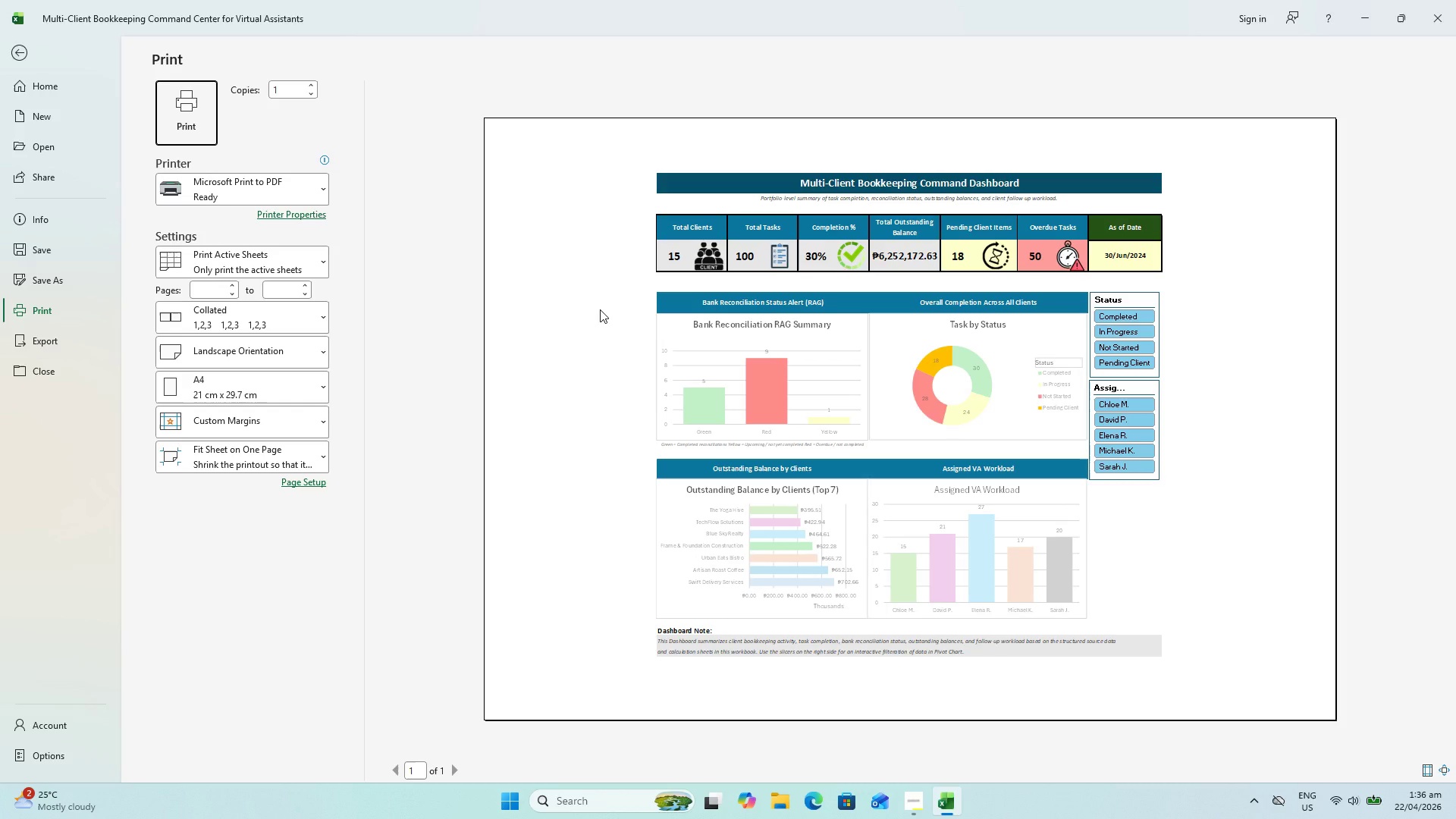 
key(Escape)
 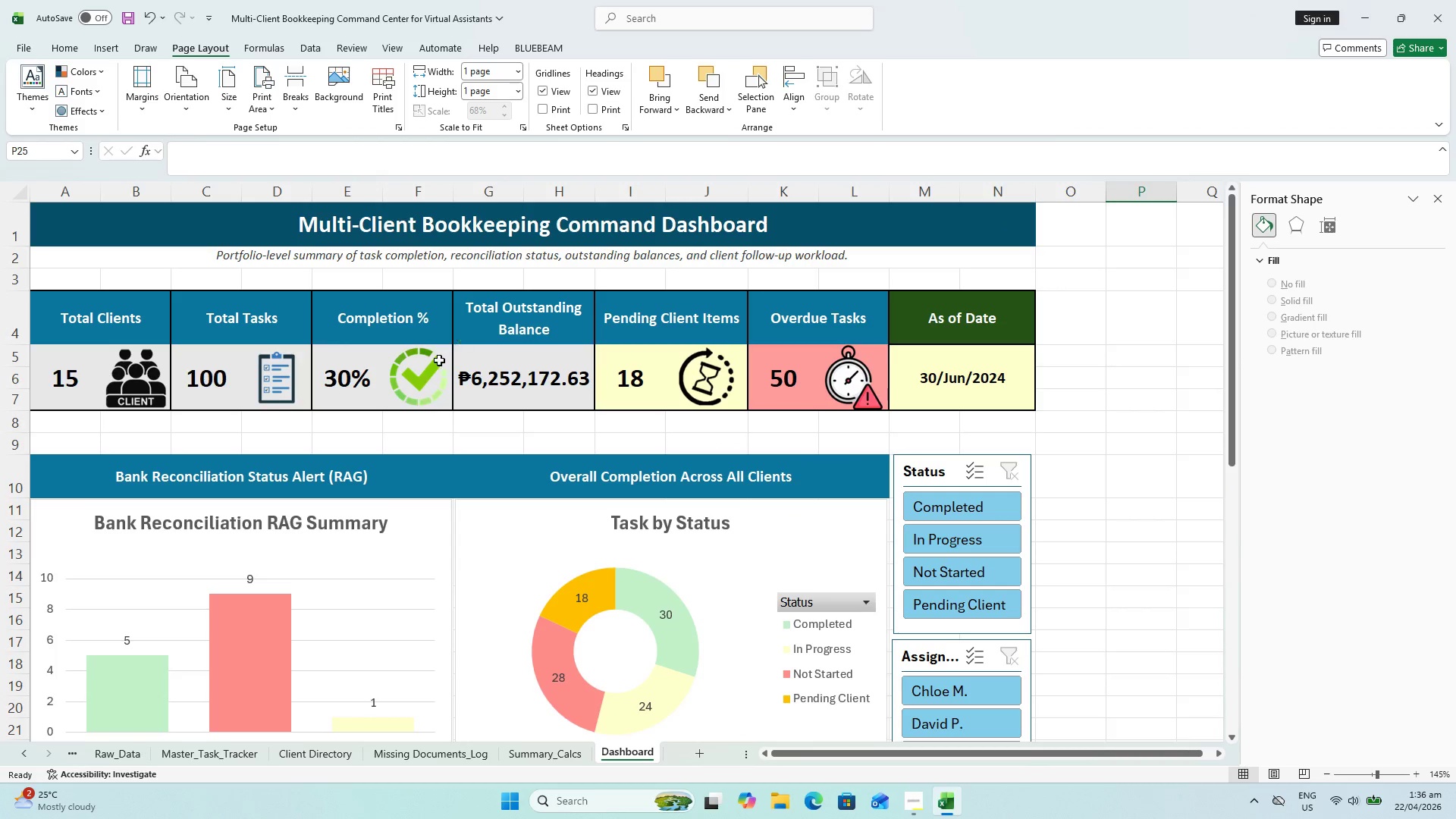 
scroll: coordinate [410, 463], scroll_direction: down, amount: 5.0
 